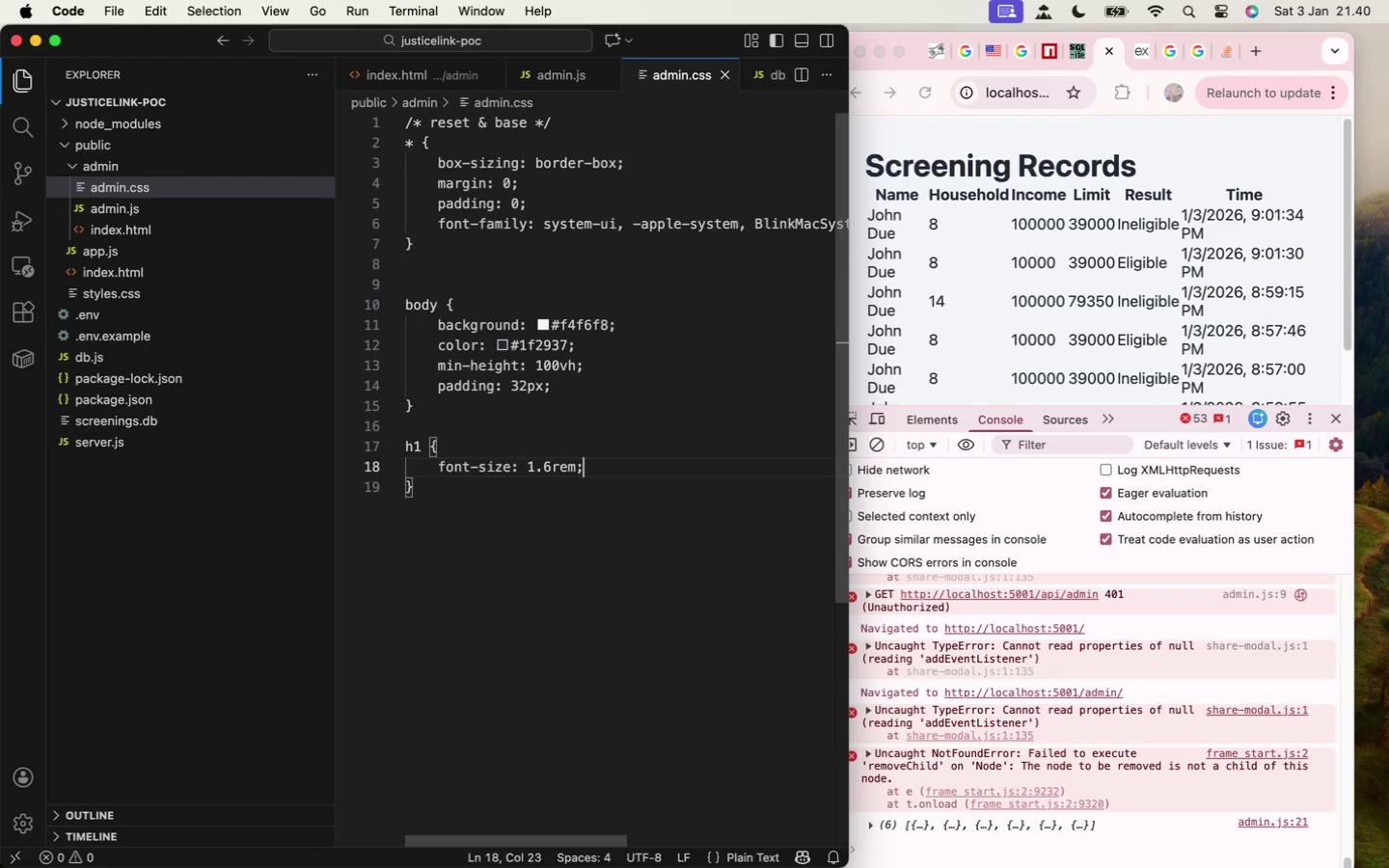 
key(Meta+S)
 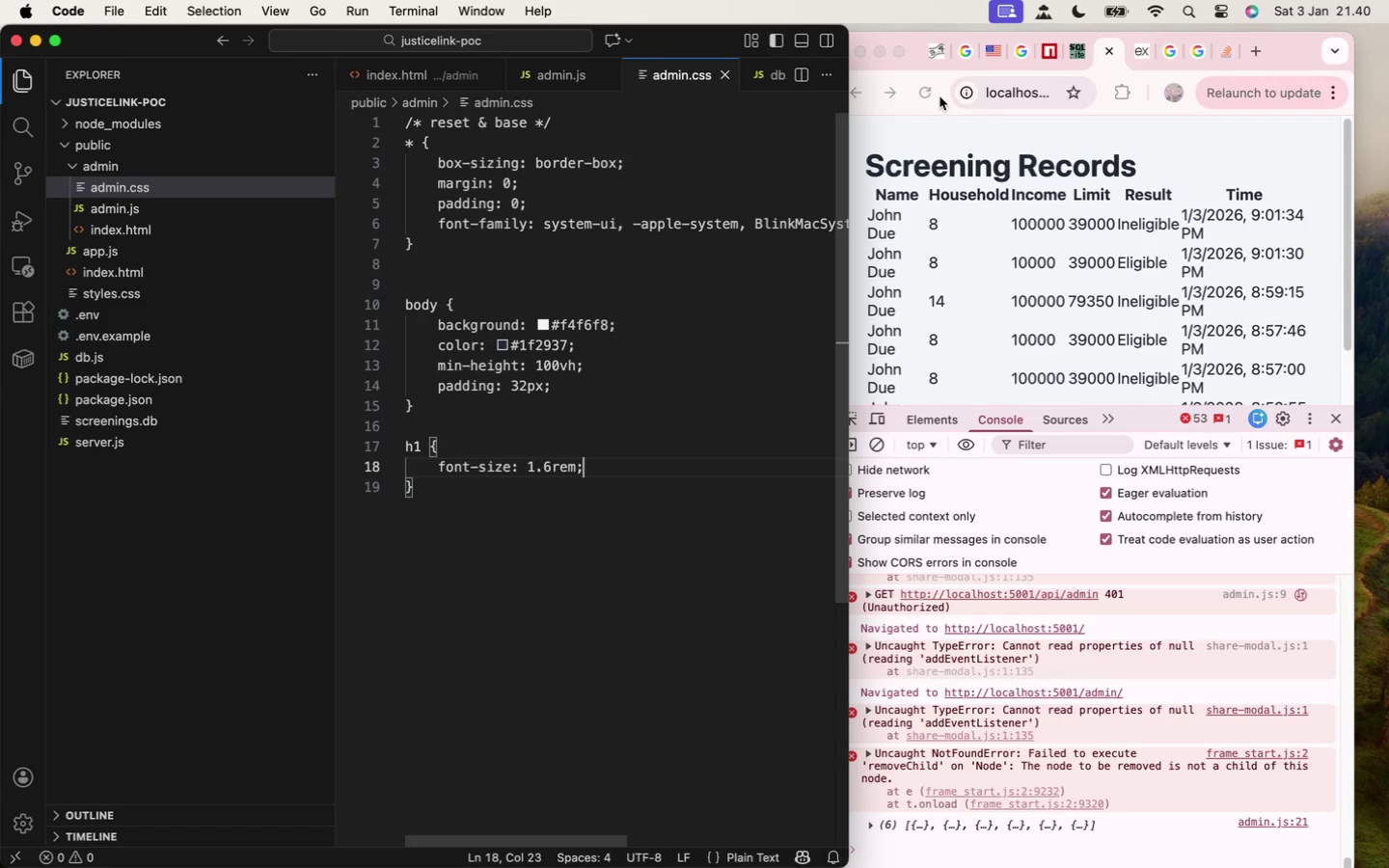 
left_click([927, 92])
 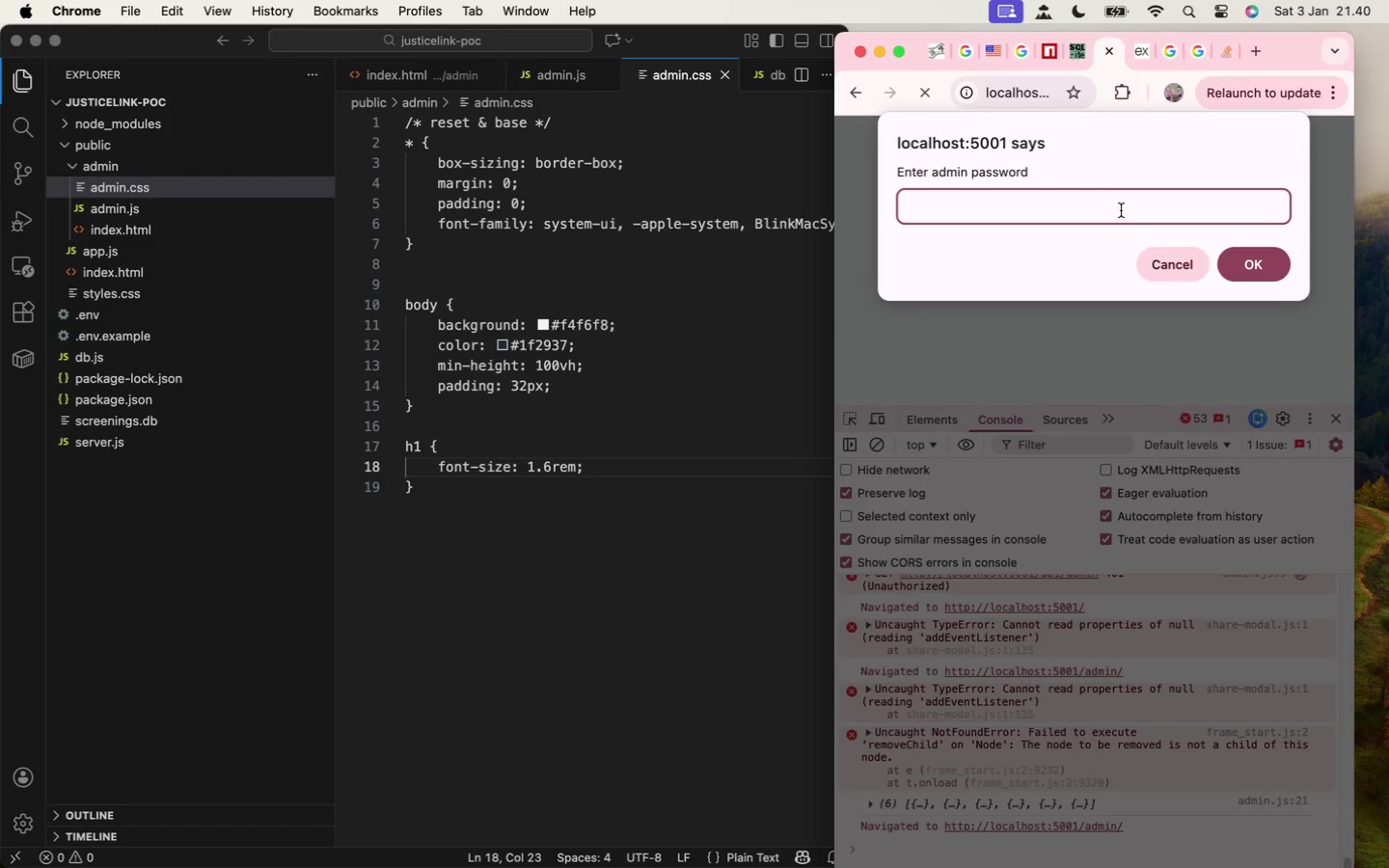 
wait(5.22)
 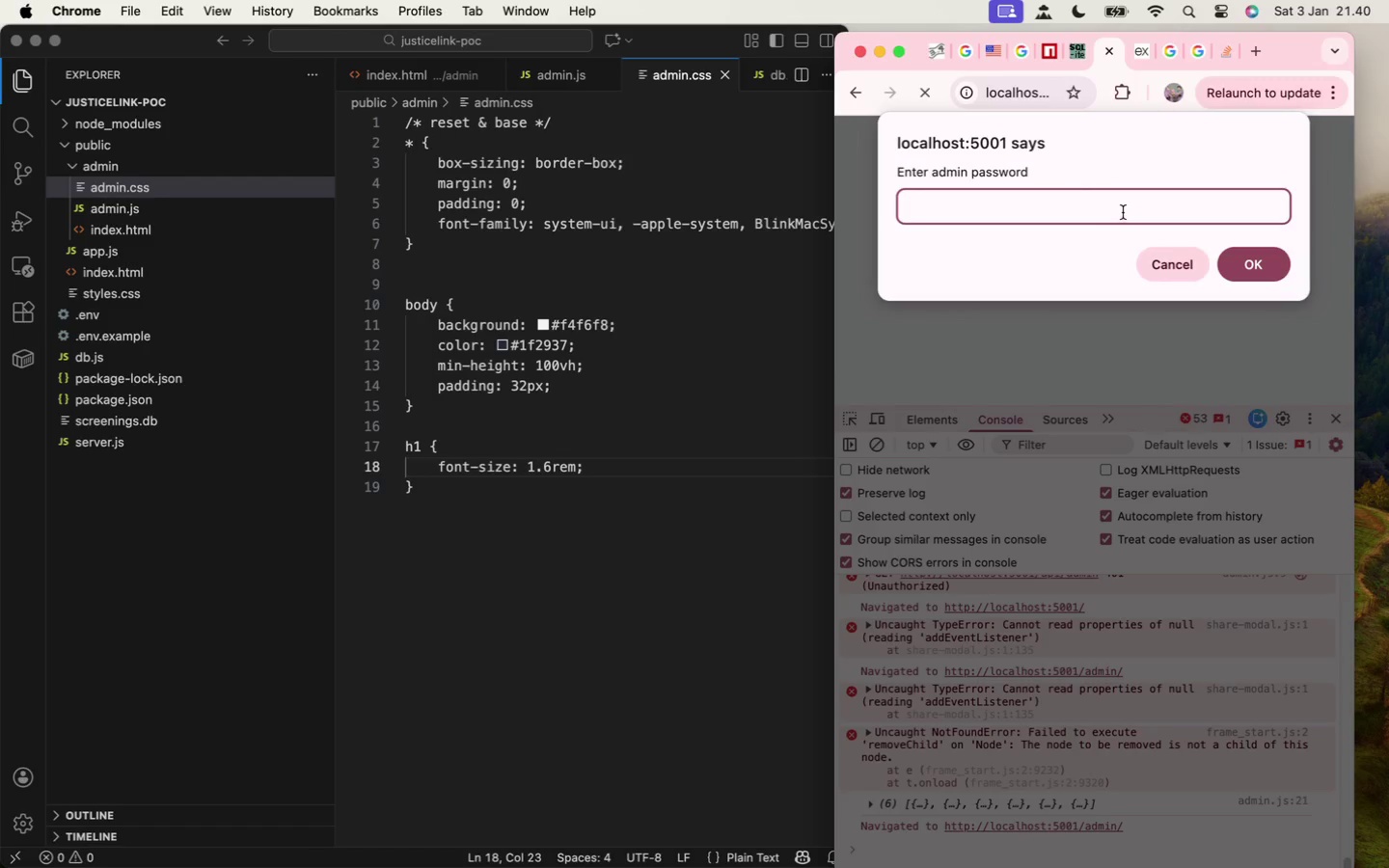 
type(admin1235)
key(Backspace)
type(4)
 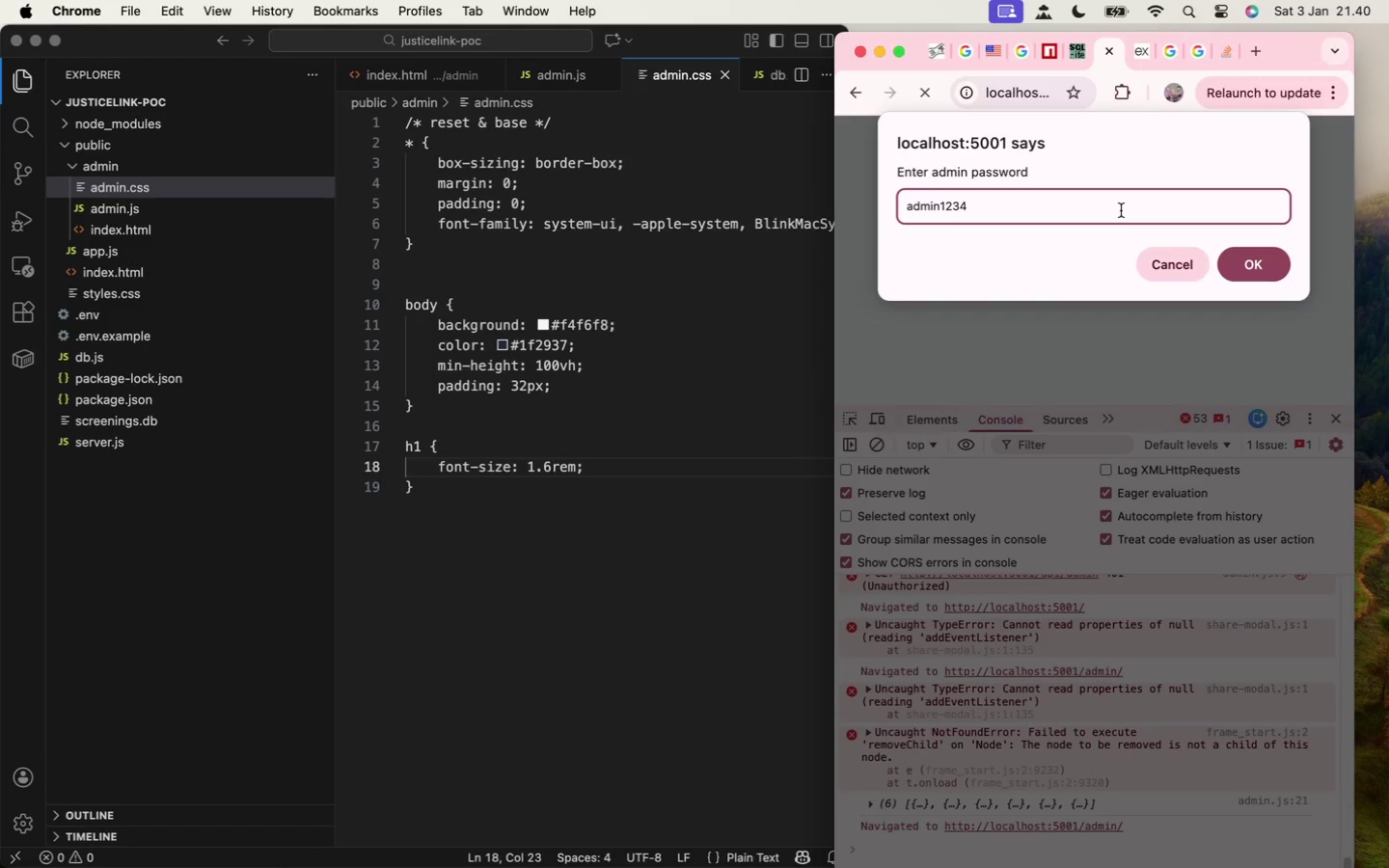 
key(Enter)
 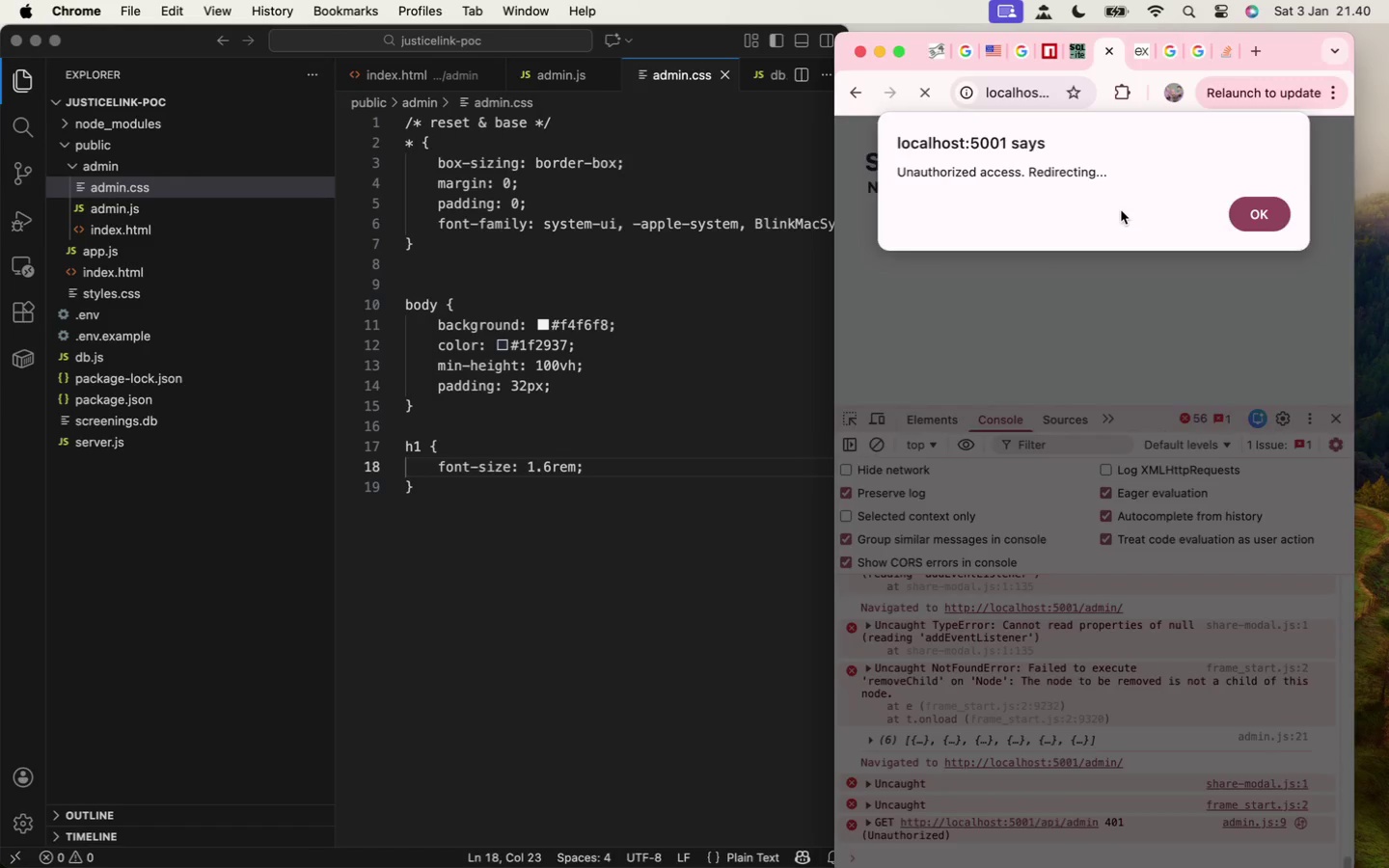 
key(Enter)
 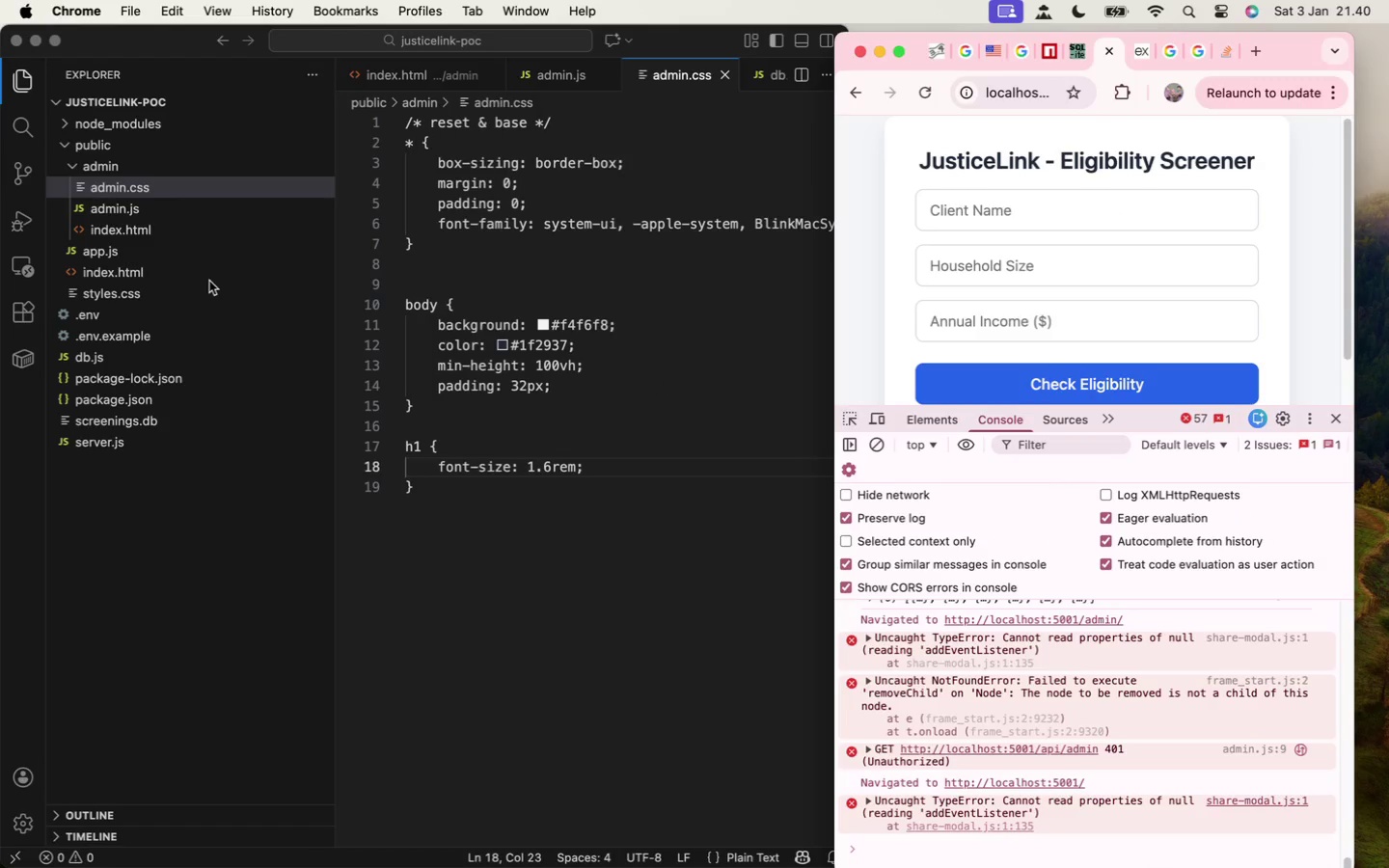 
left_click([151, 215])
 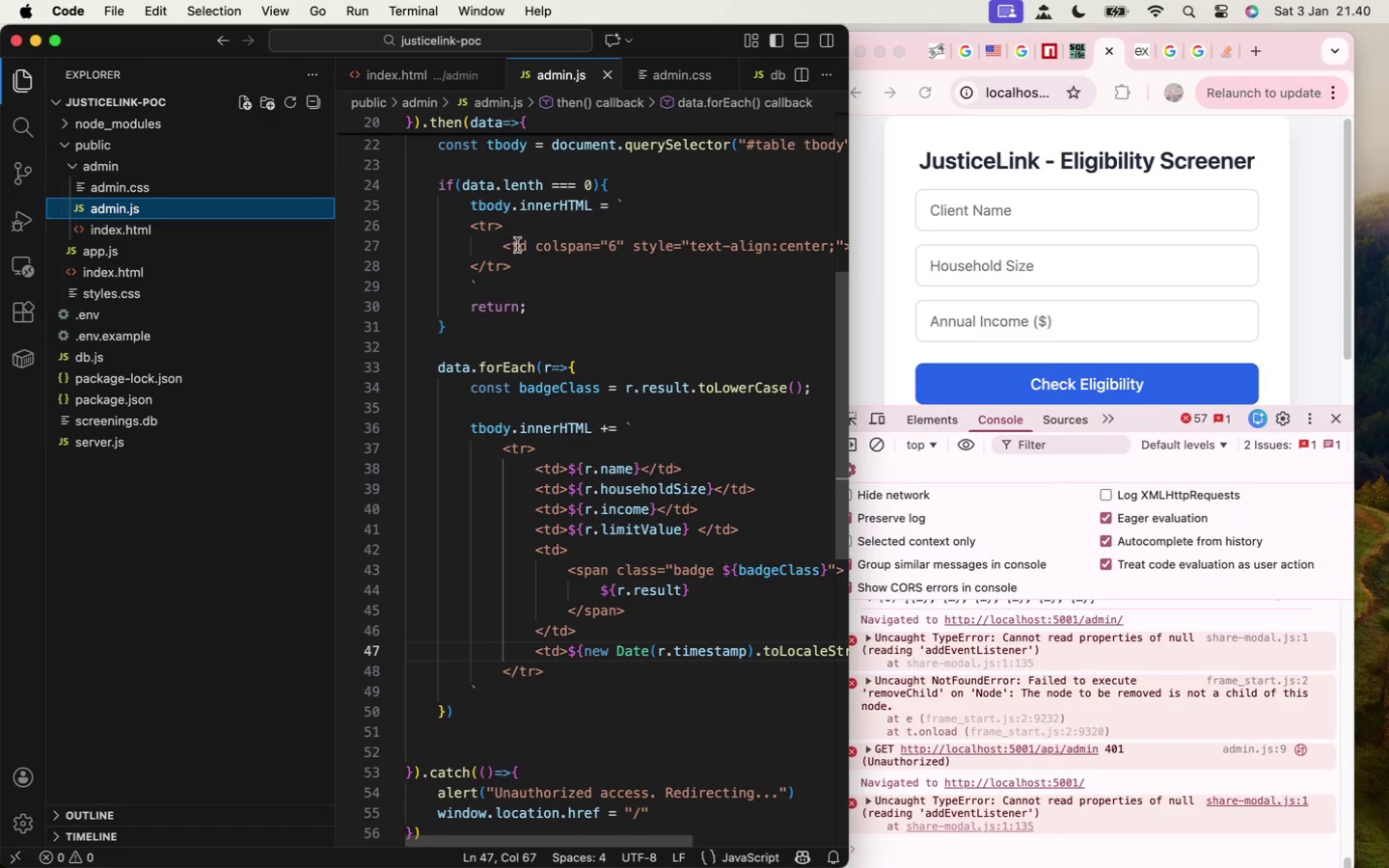 
scroll: coordinate [541, 278], scroll_direction: up, amount: 21.0
 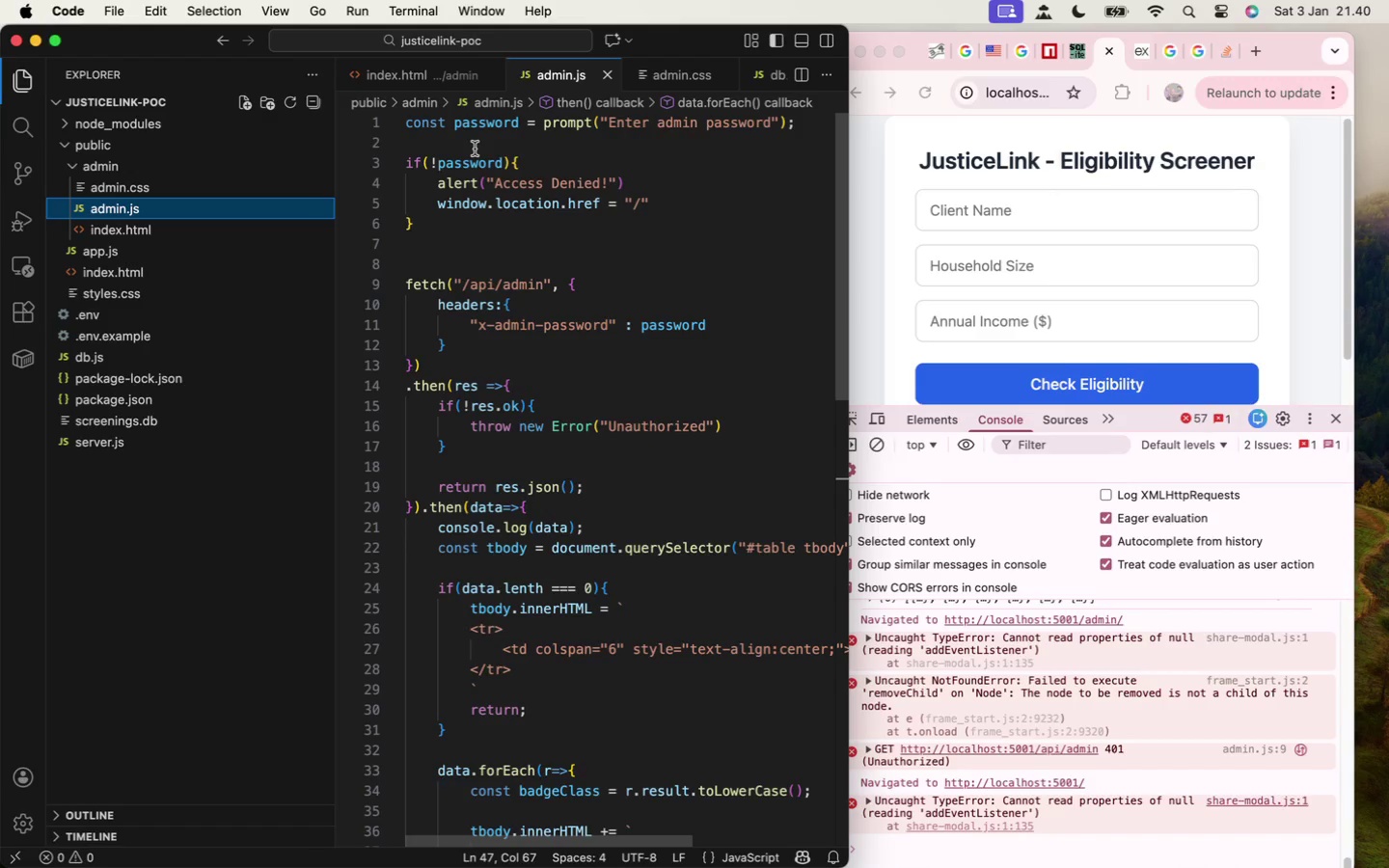 
left_click([467, 147])
 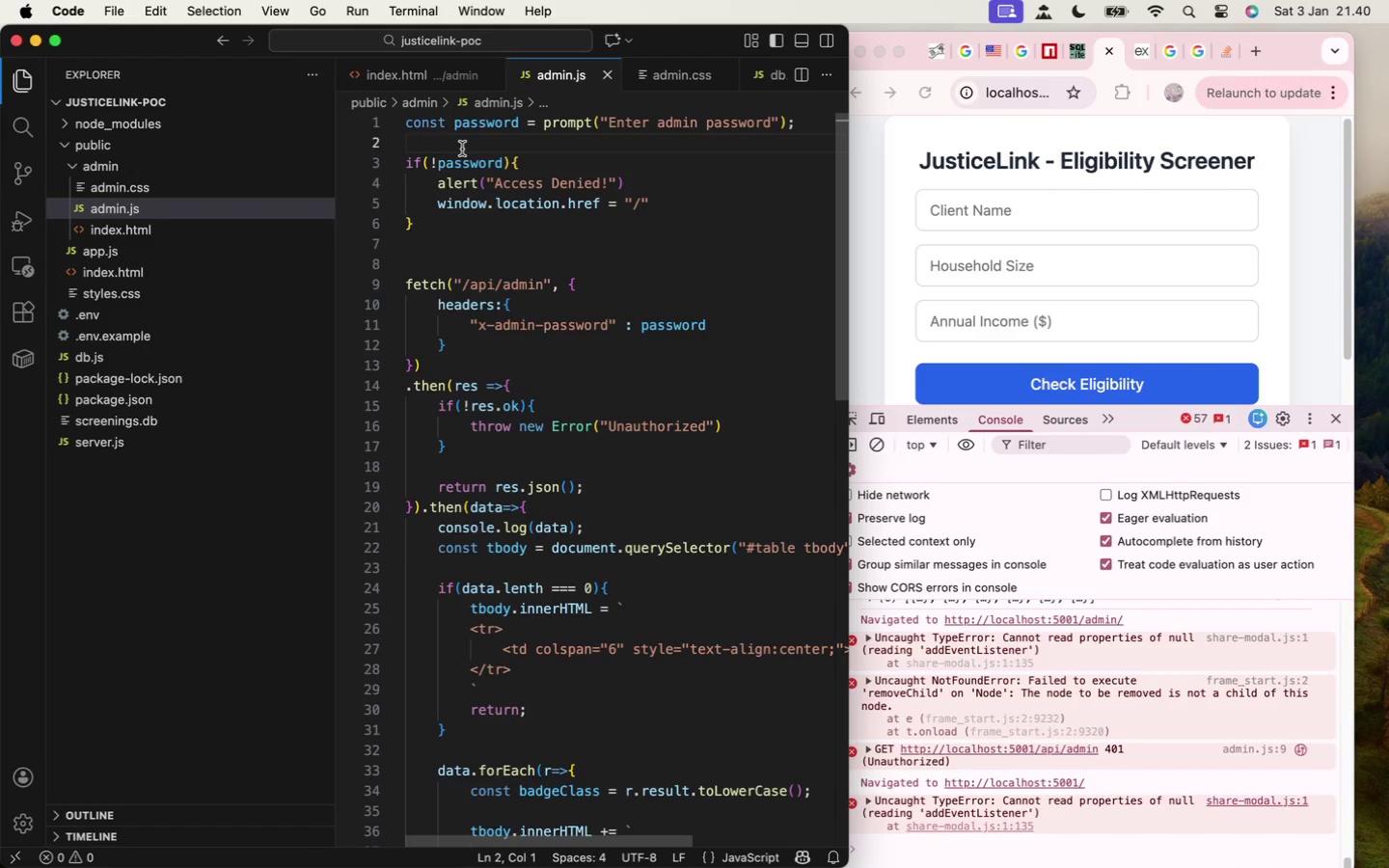 
type(const password = "pass1234)
 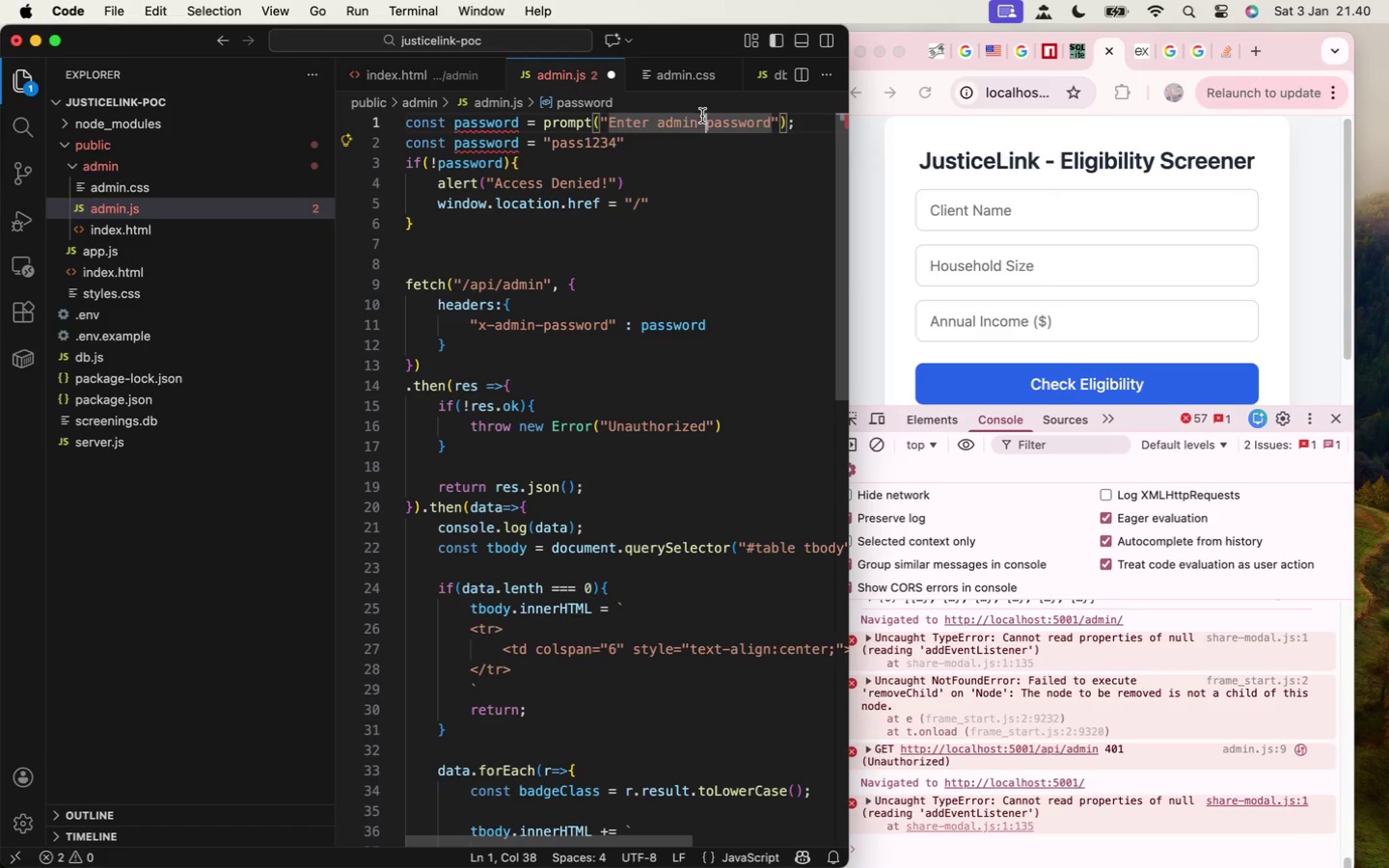 
key(Meta+Slash)
 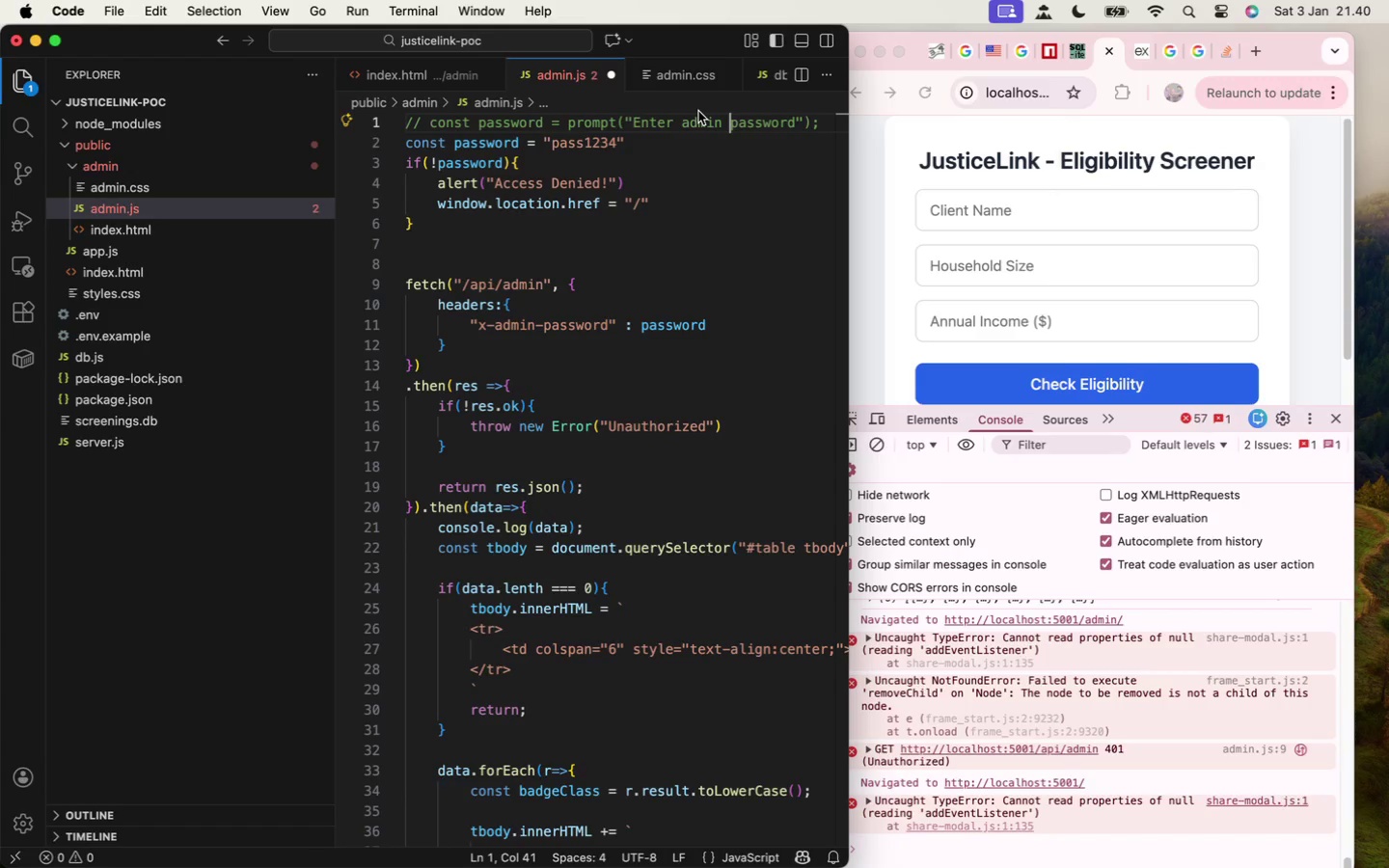 
key(Meta+S)
 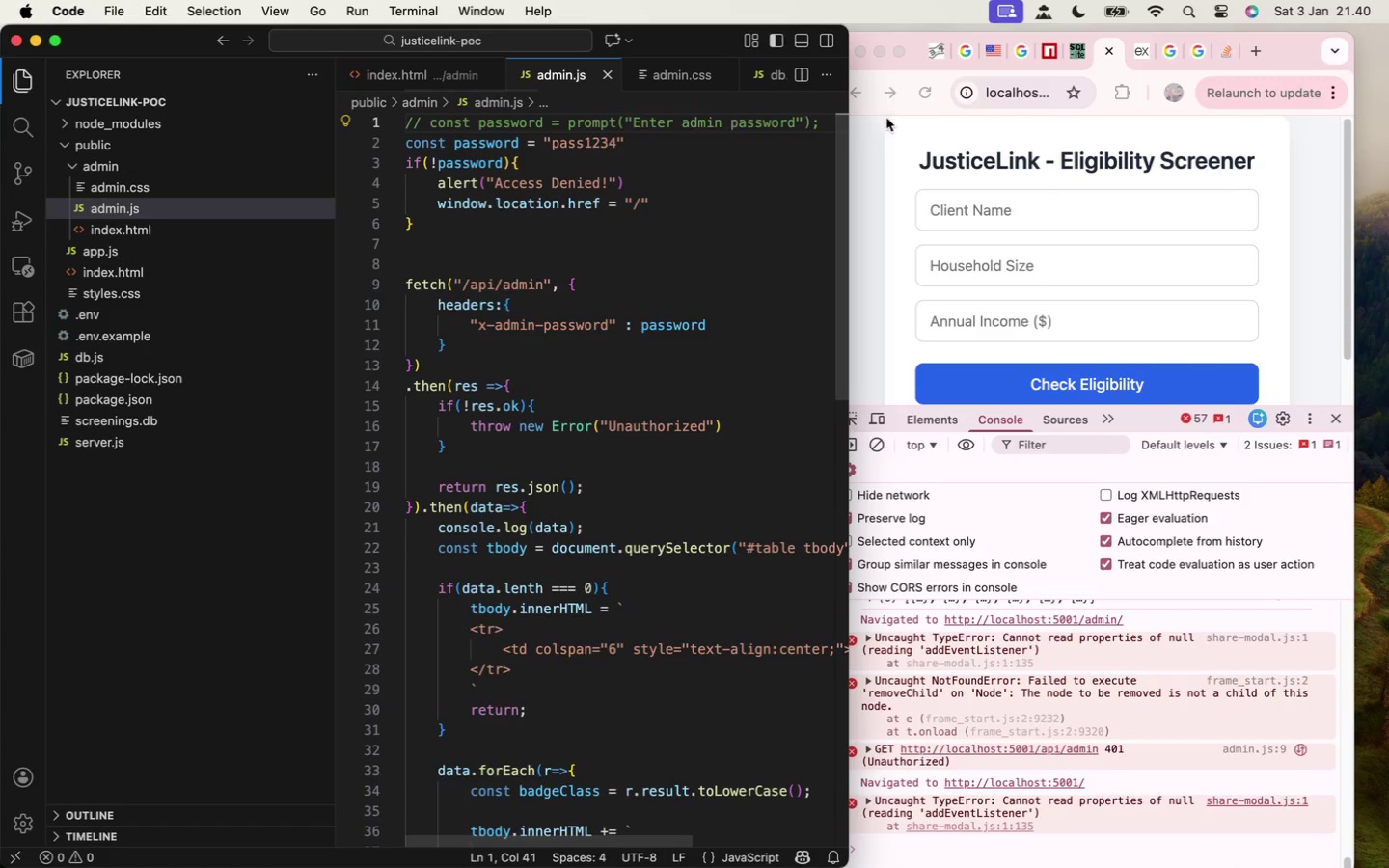 
left_click([930, 92])
 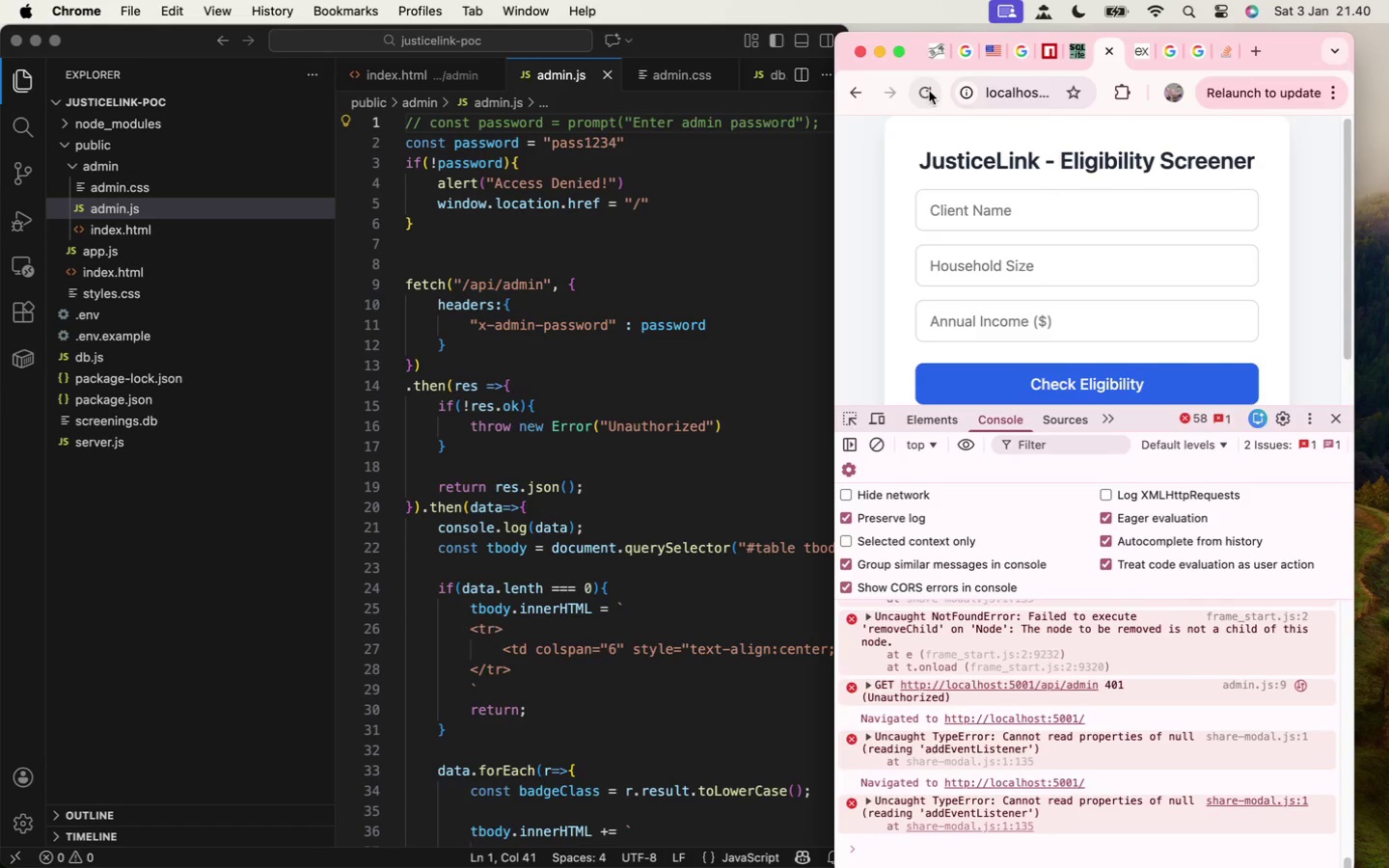 
left_click([927, 95])
 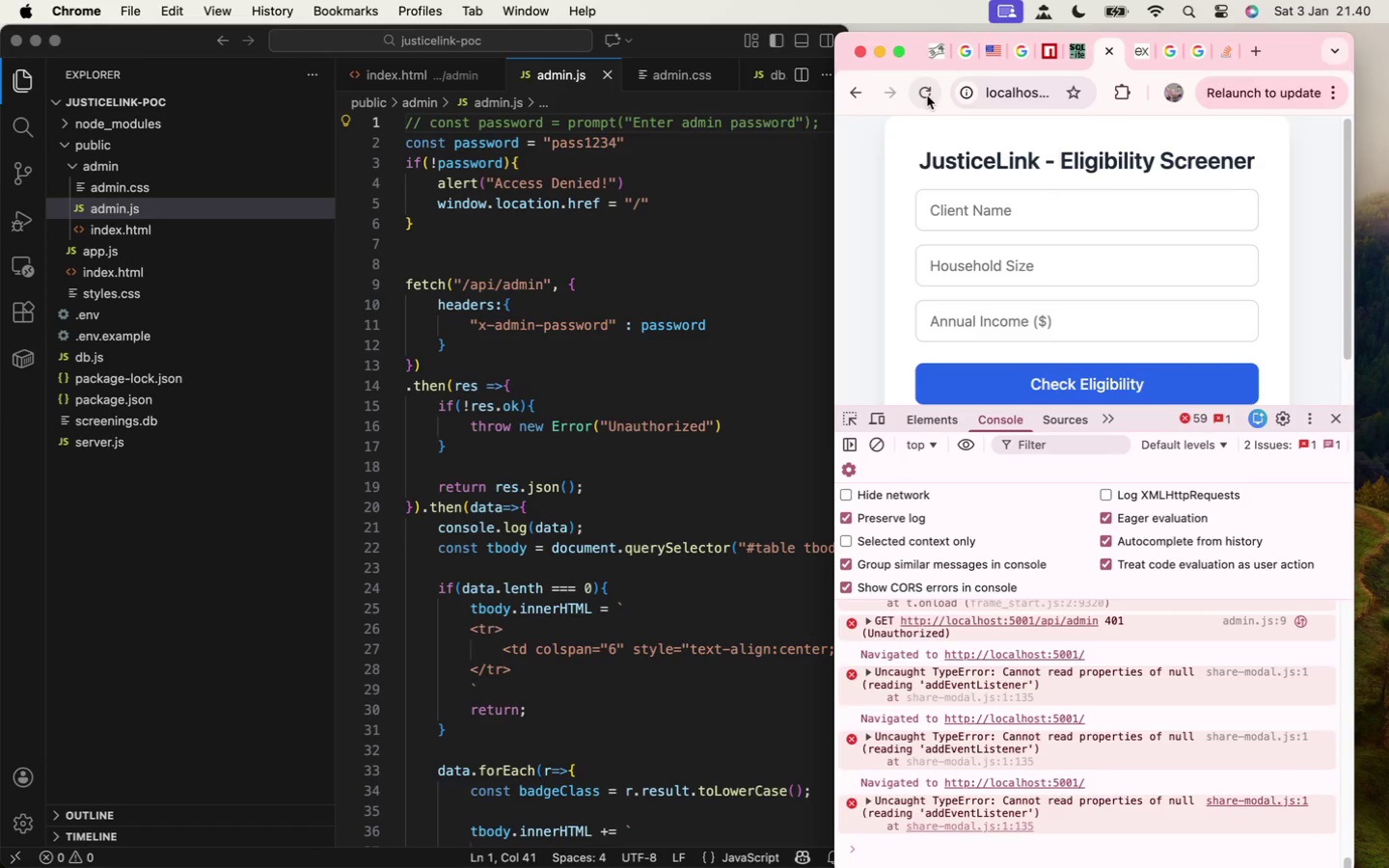 
left_click([927, 95])
 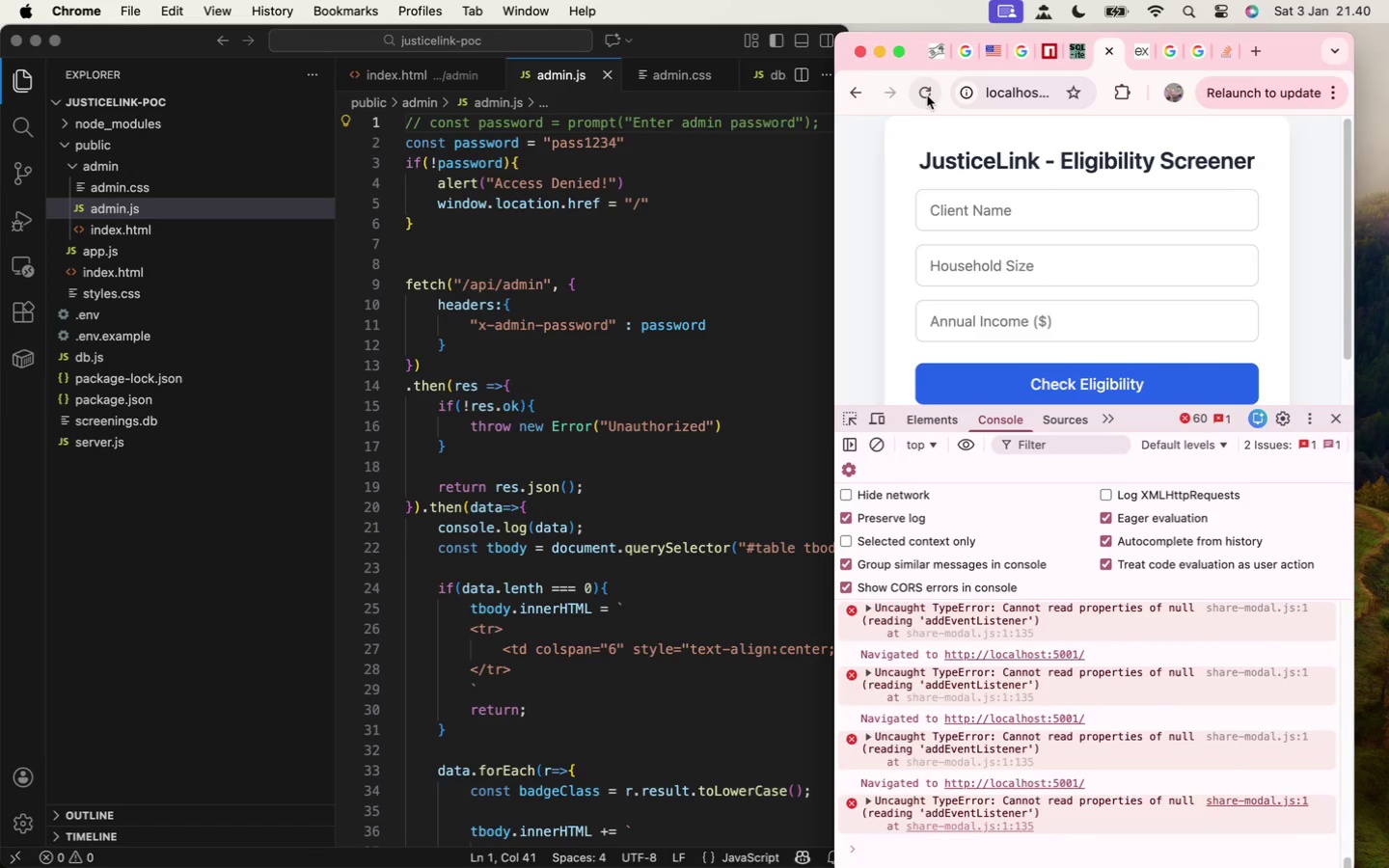 
left_click([969, 94])
 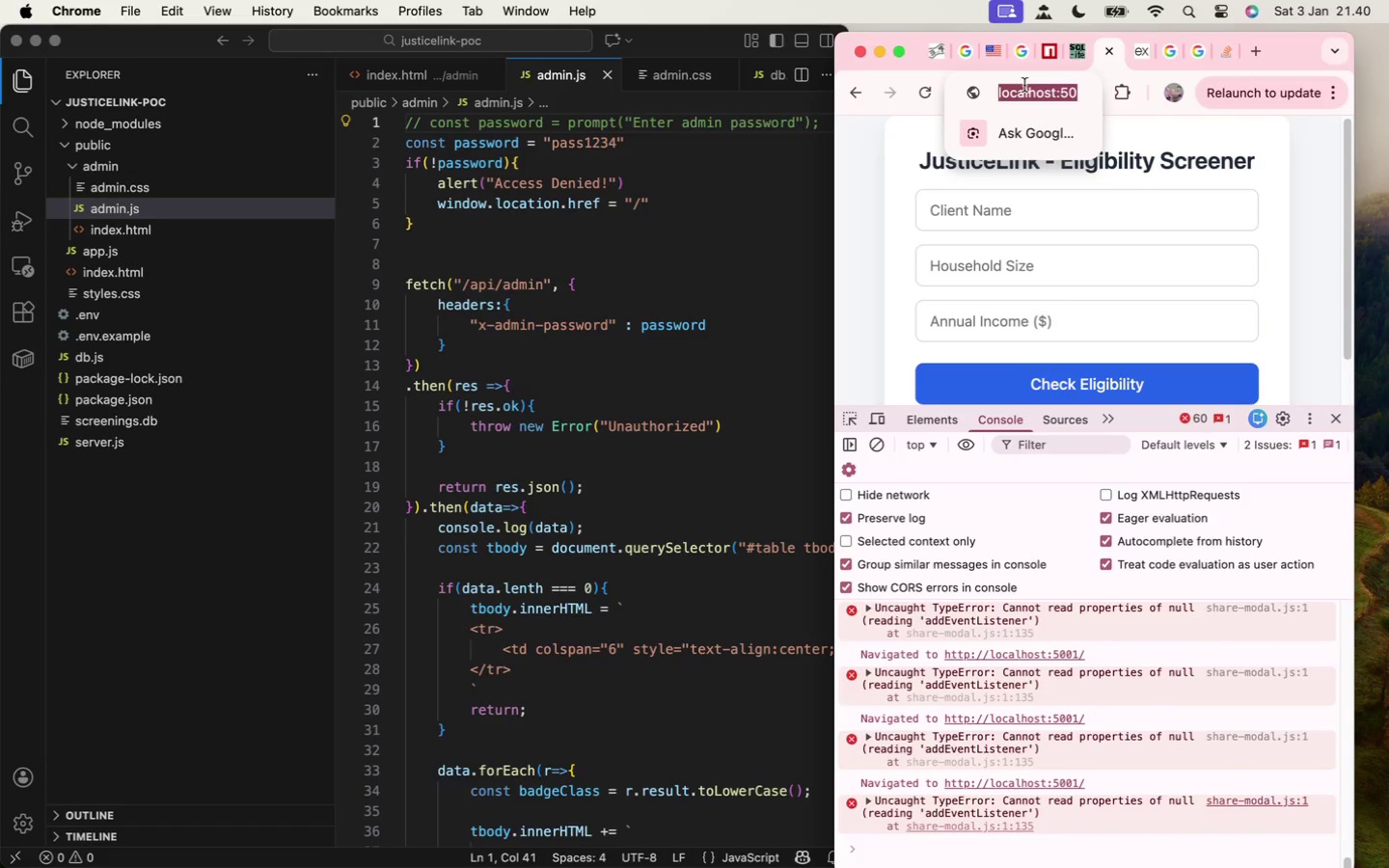 
key(ArrowRight)
 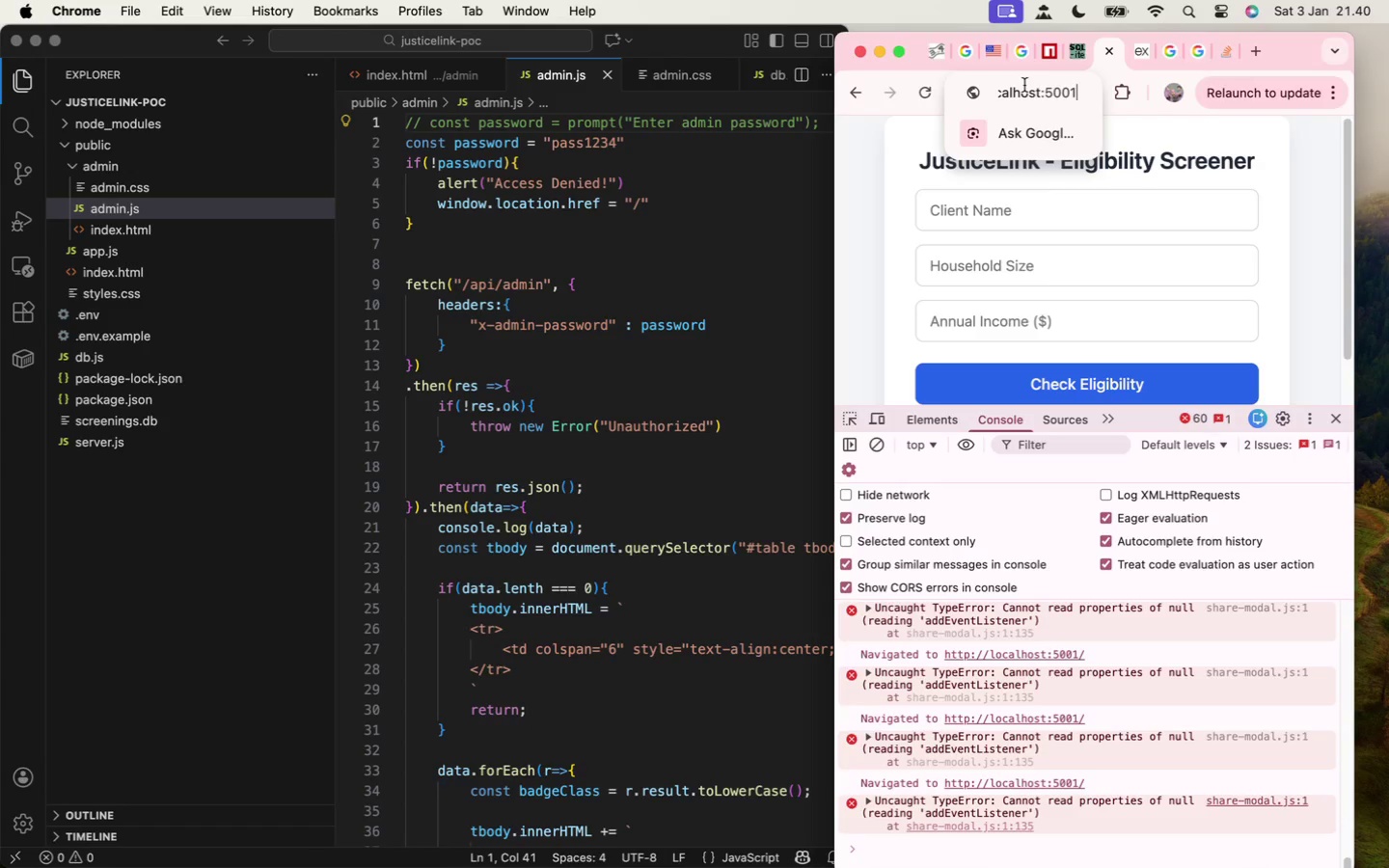 
type(/admin)
 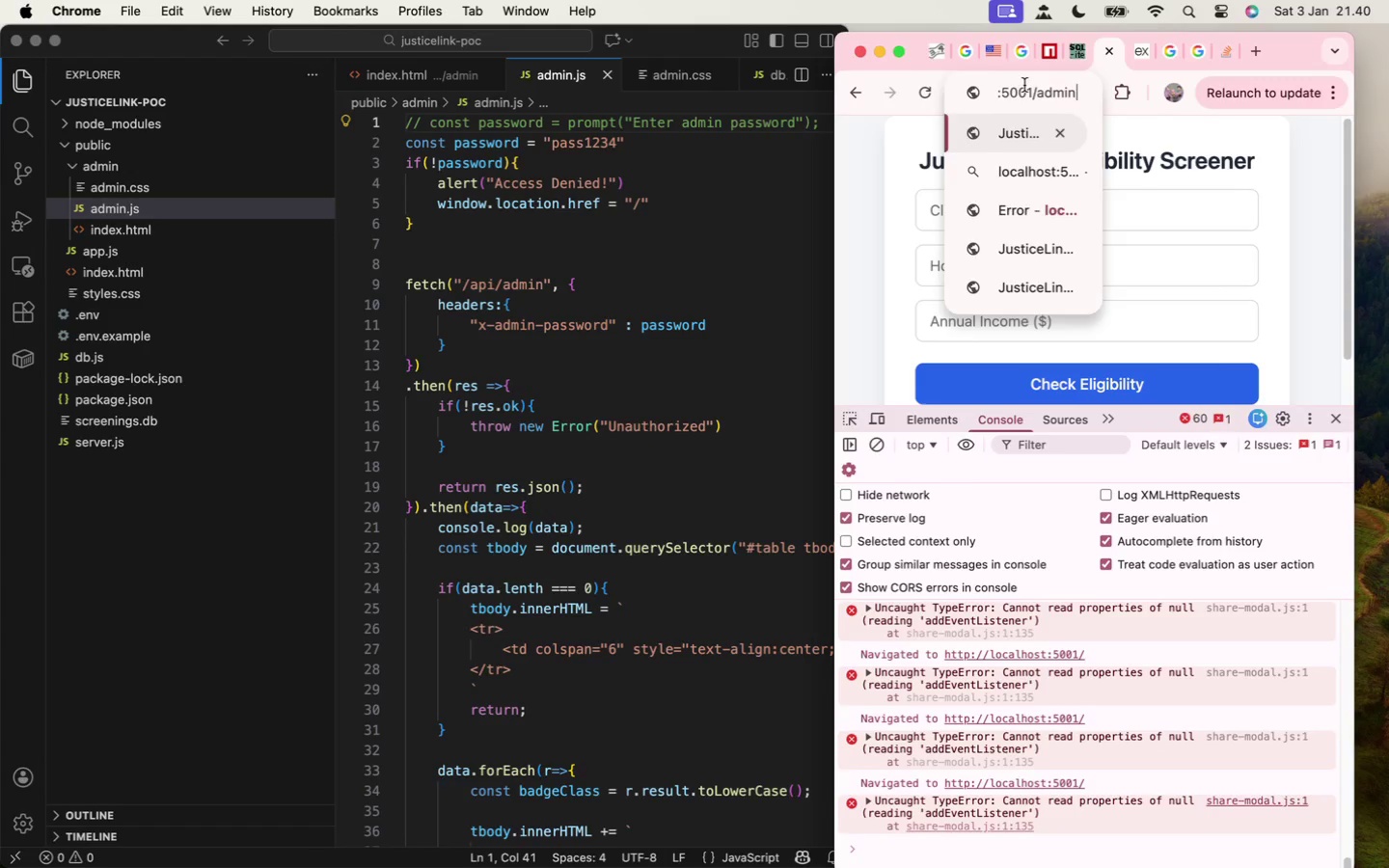 
key(Enter)
 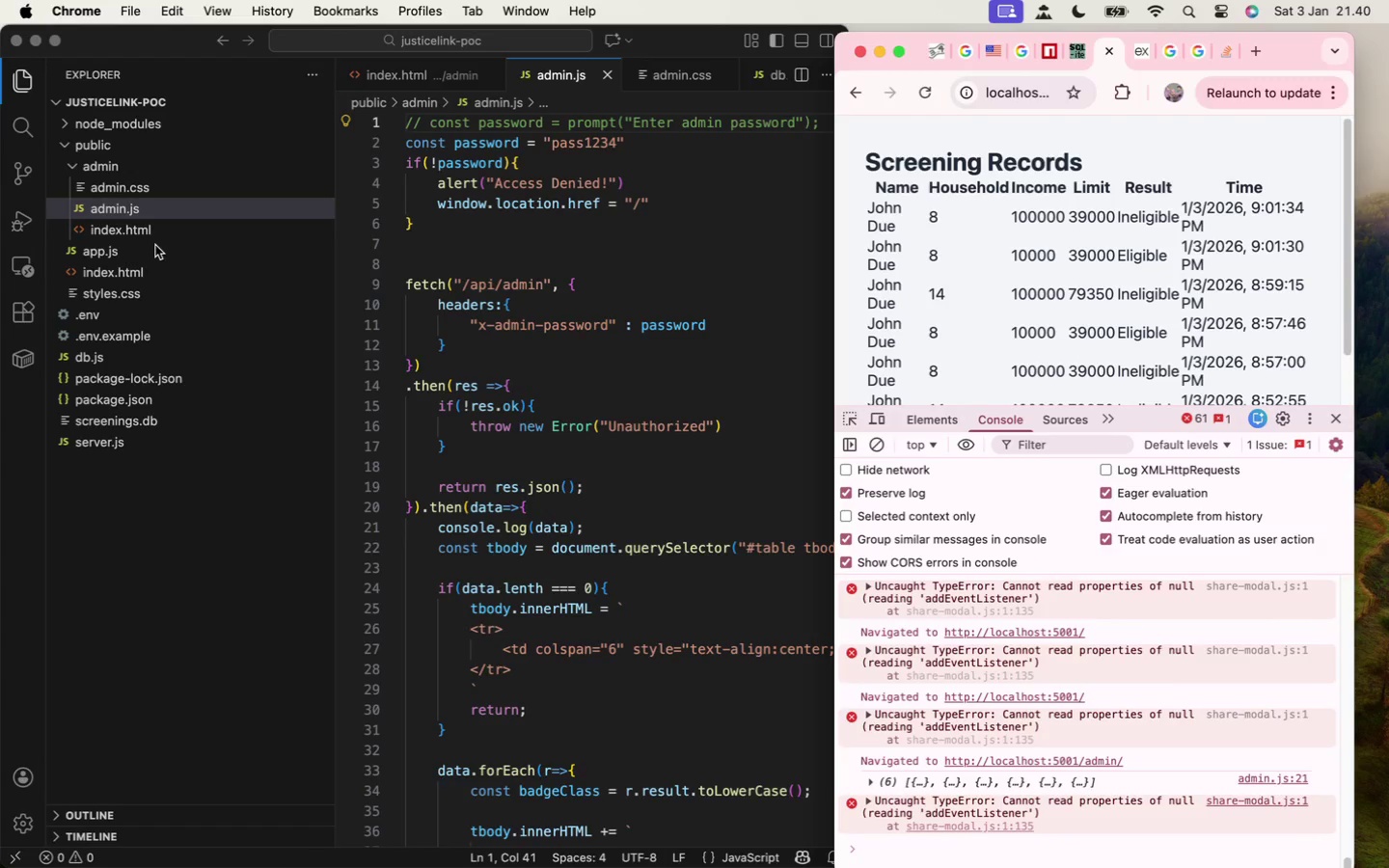 
wait(12.3)
 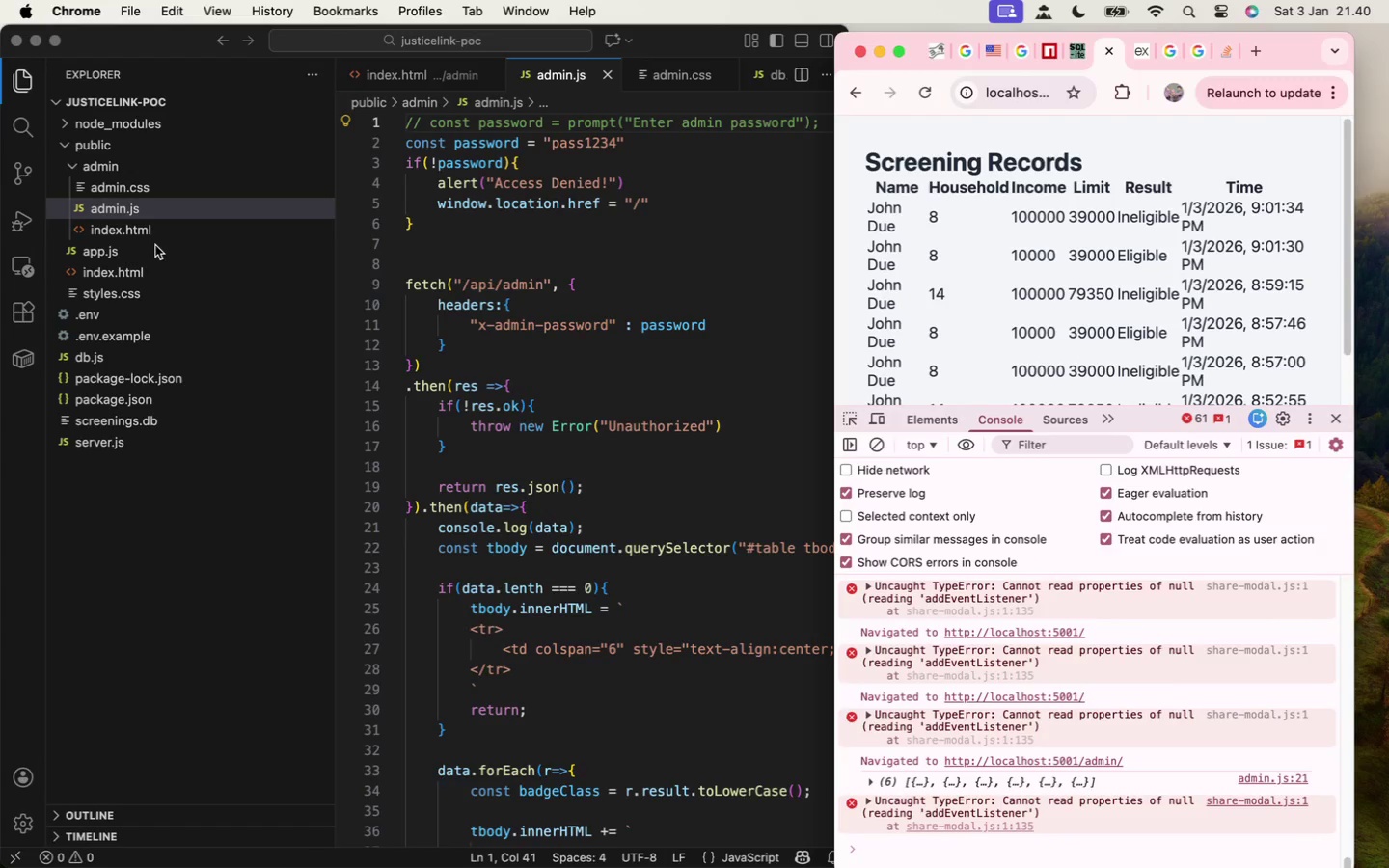 
scroll: coordinate [644, 298], scroll_direction: down, amount: 9.0
 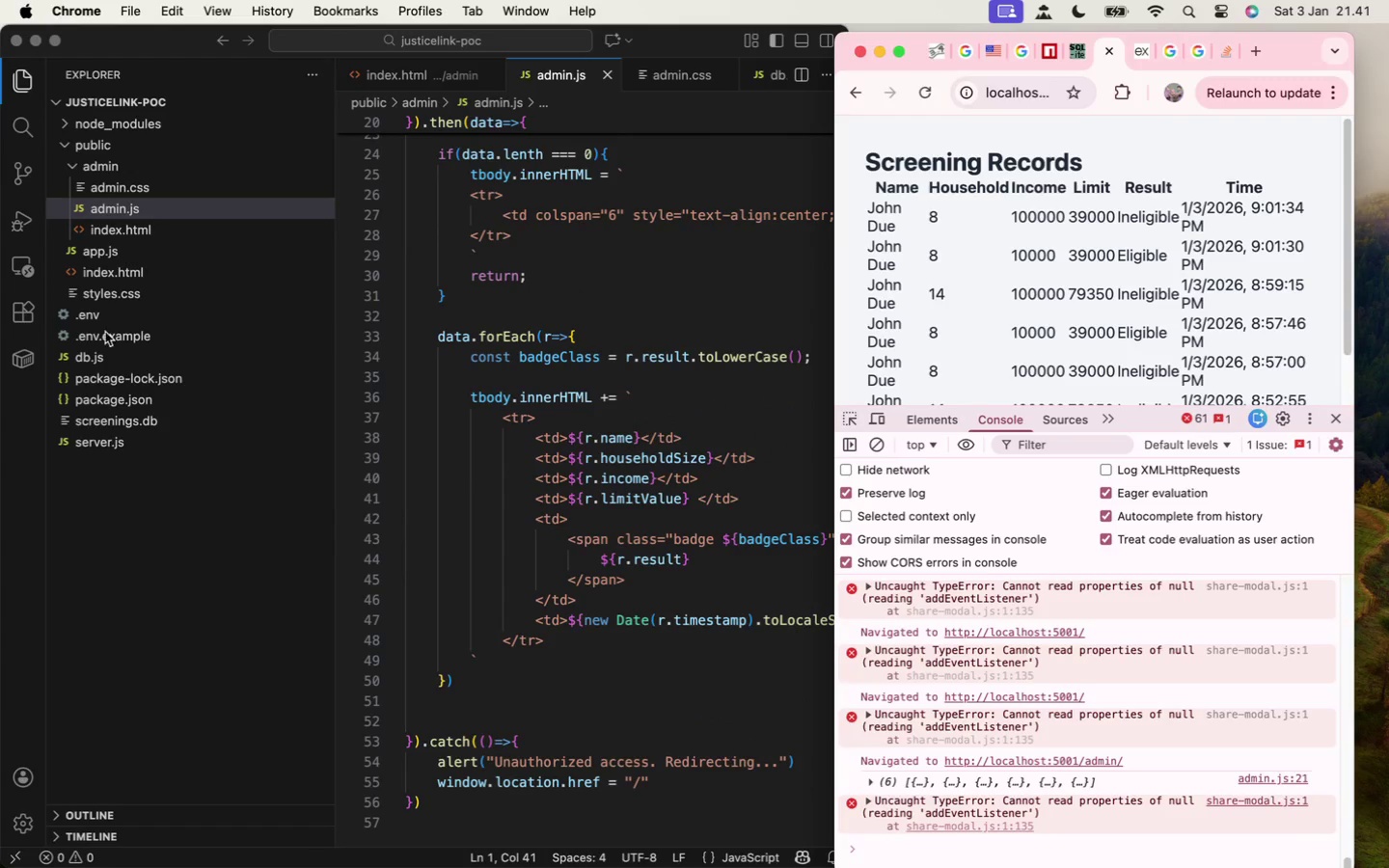 
left_click([126, 199])
 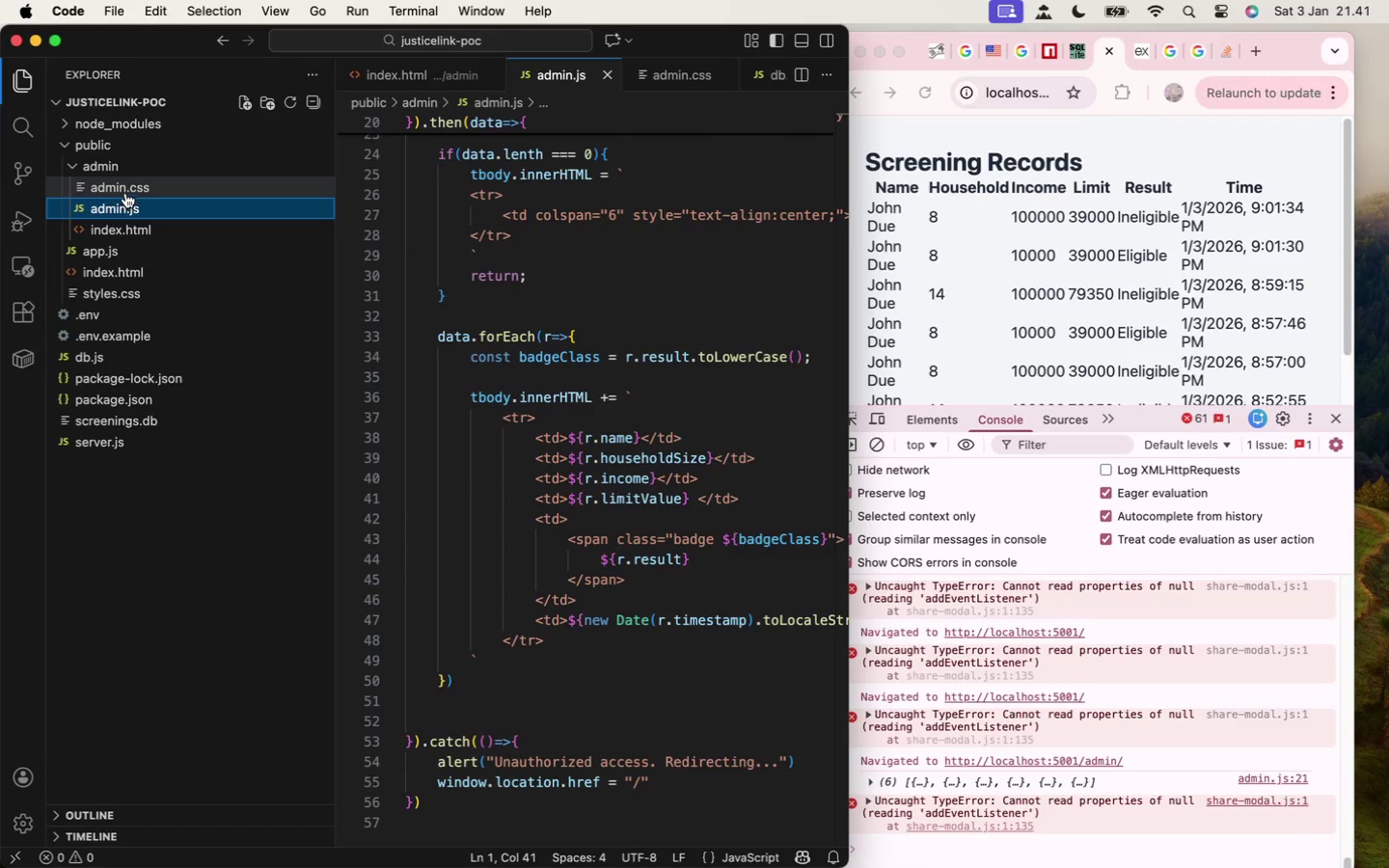 
left_click([125, 191])
 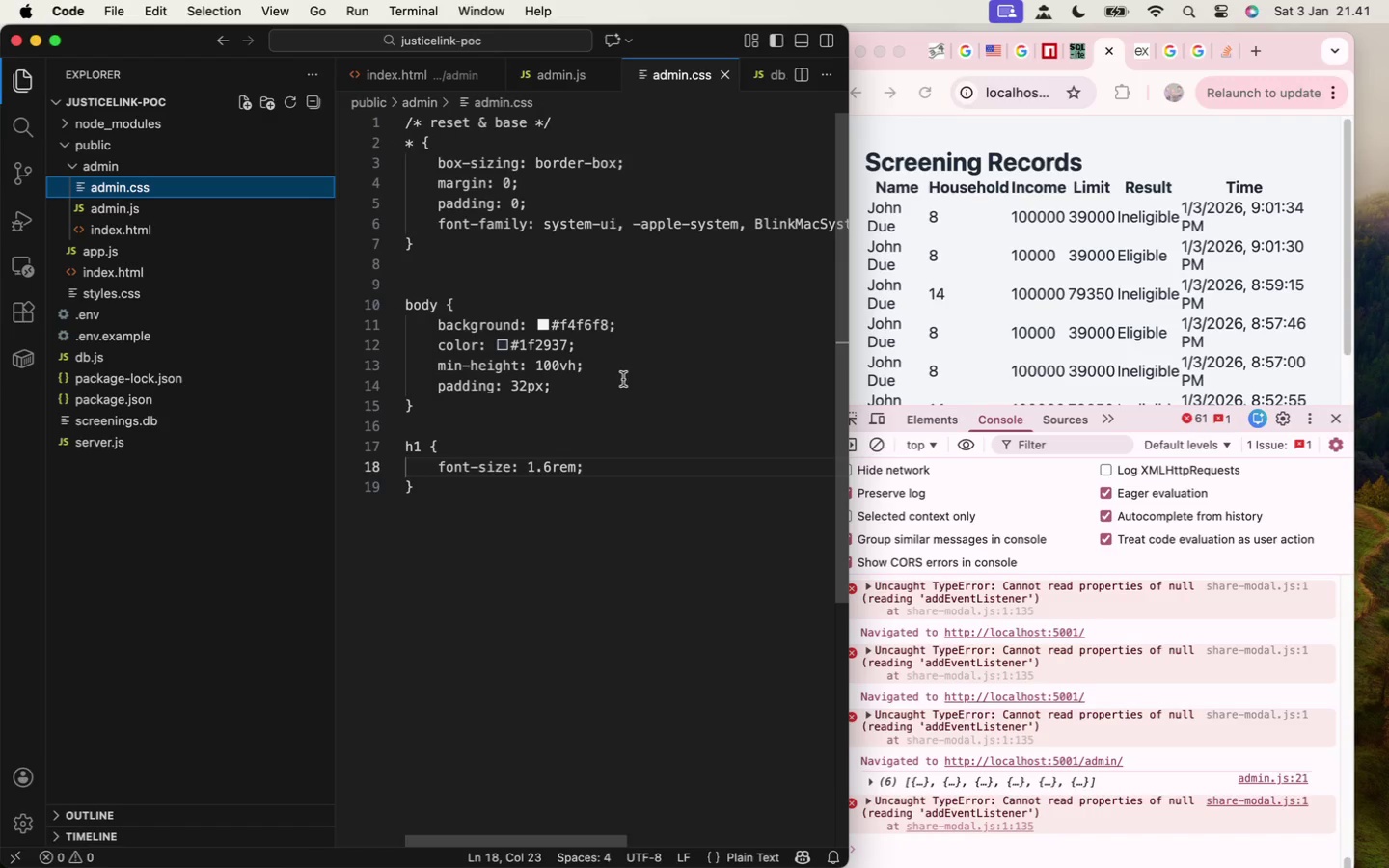 
left_click([617, 473])
 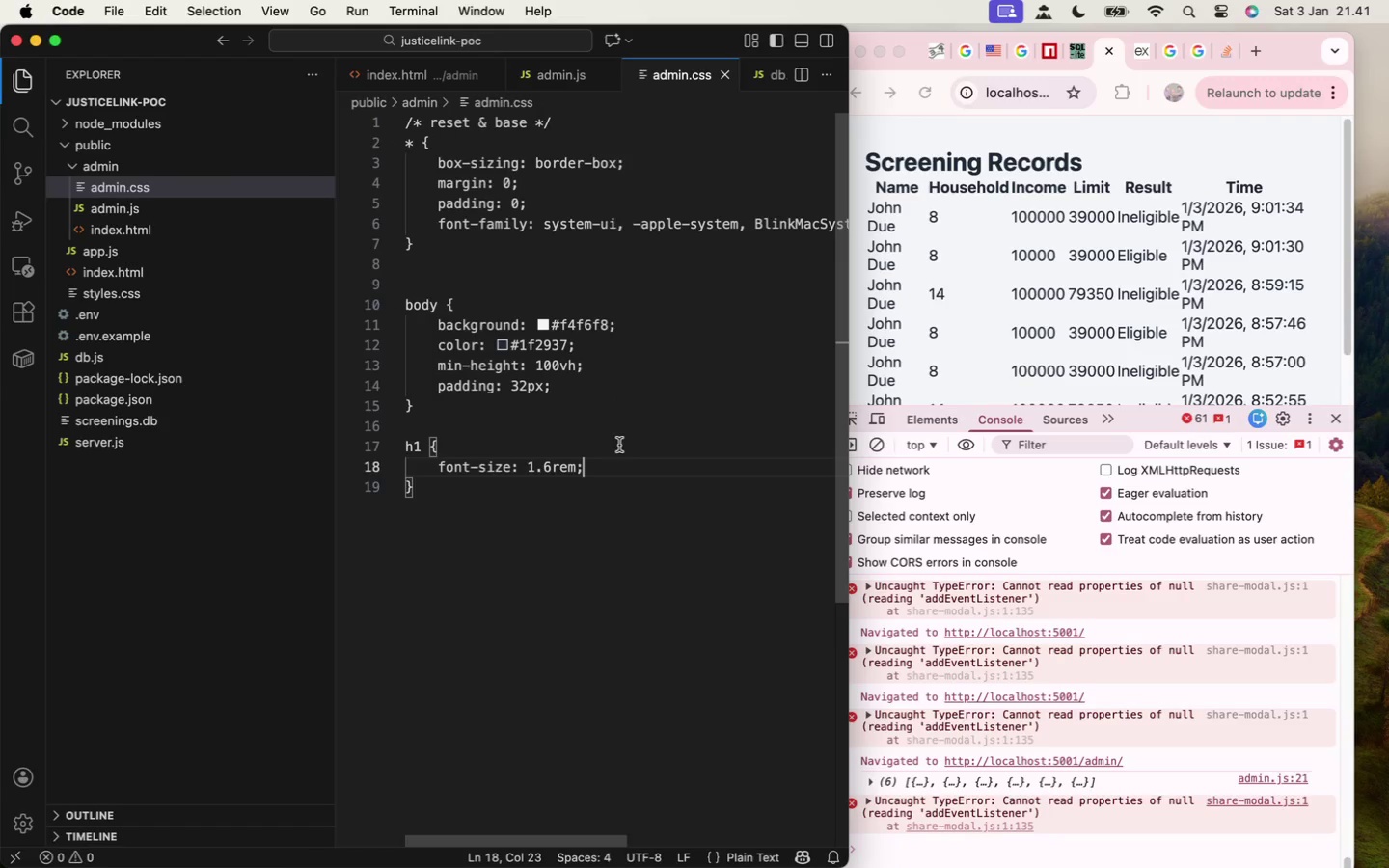 
key(Enter)
 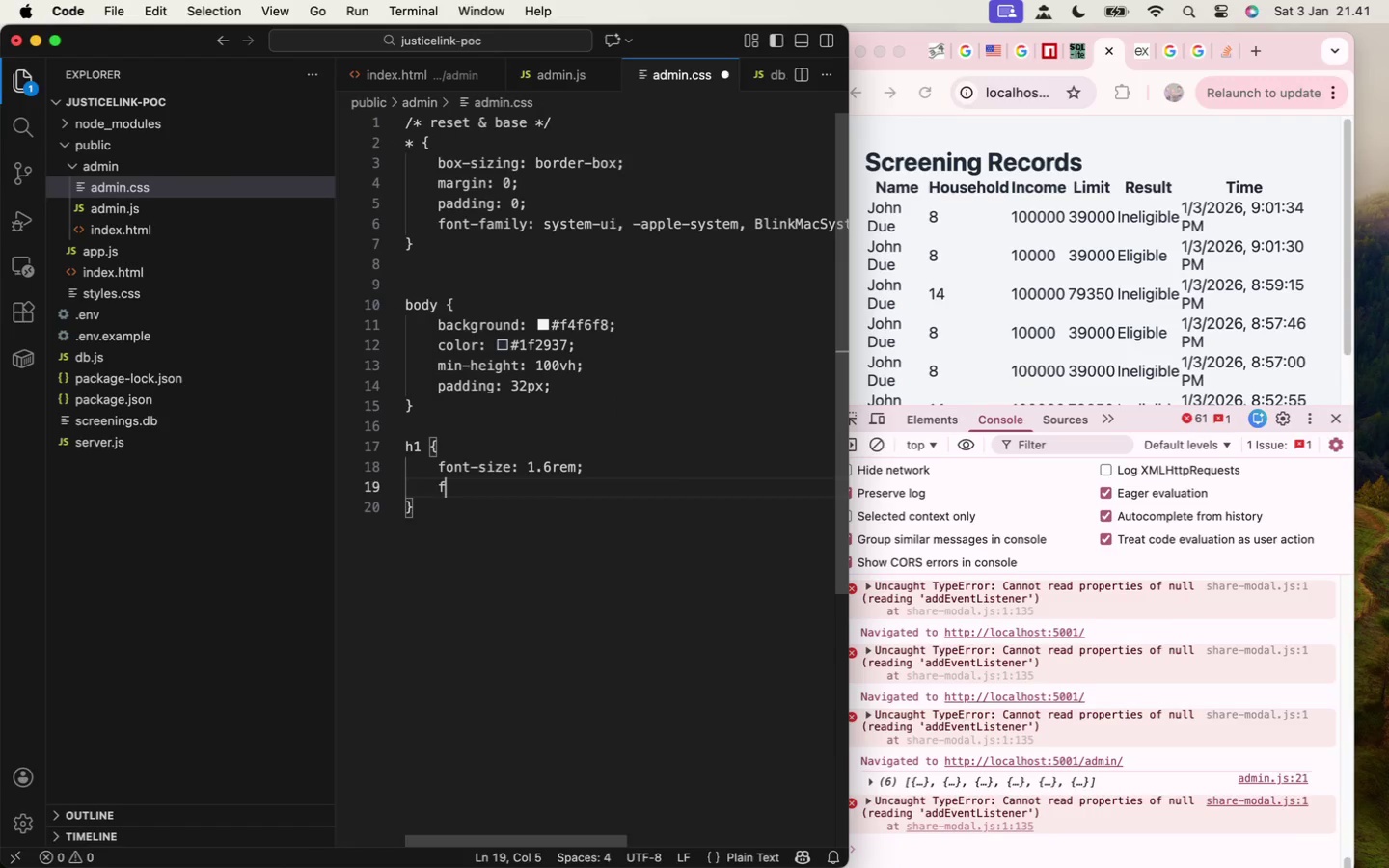 
type(font-wei)
 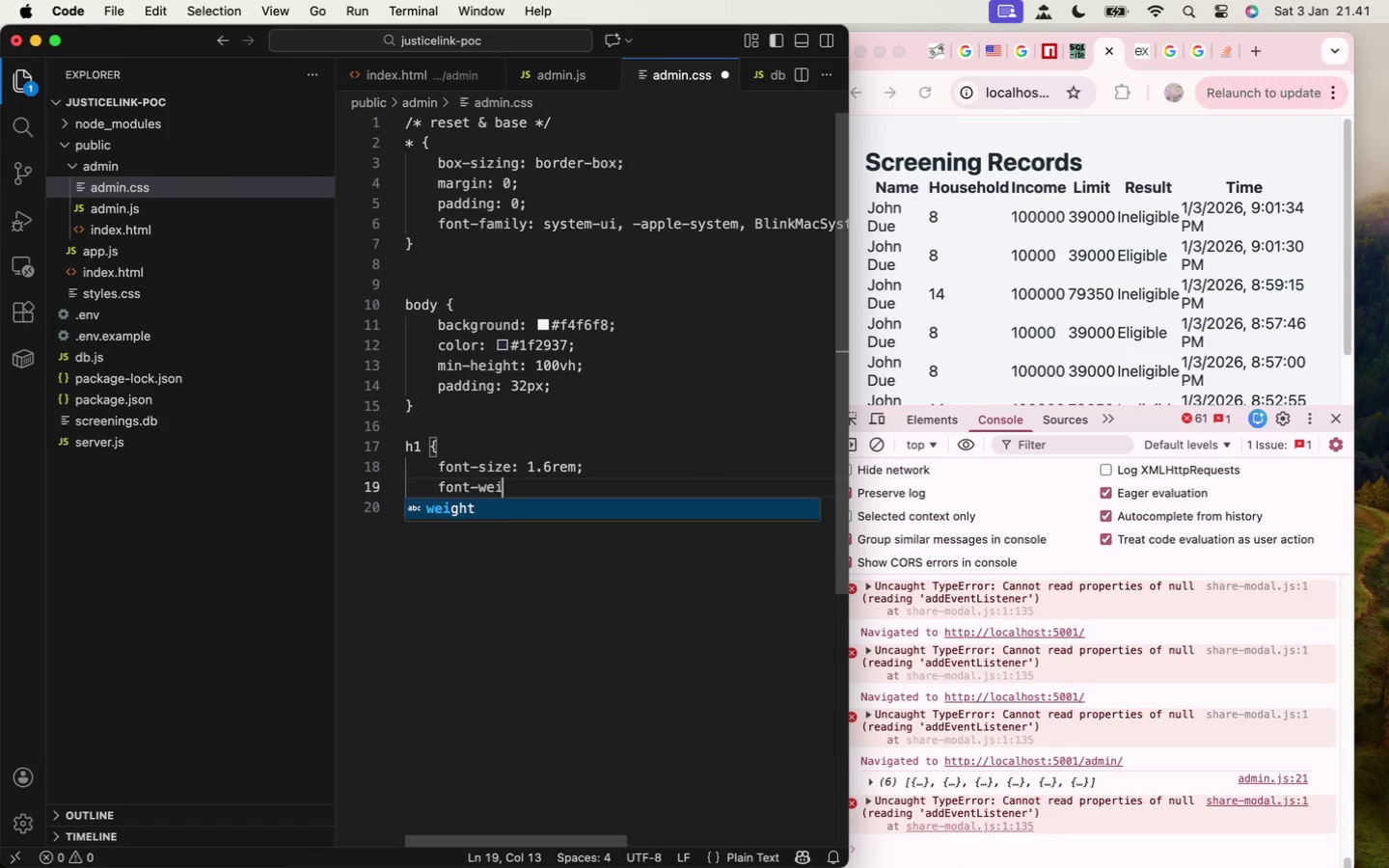 
key(Enter)
 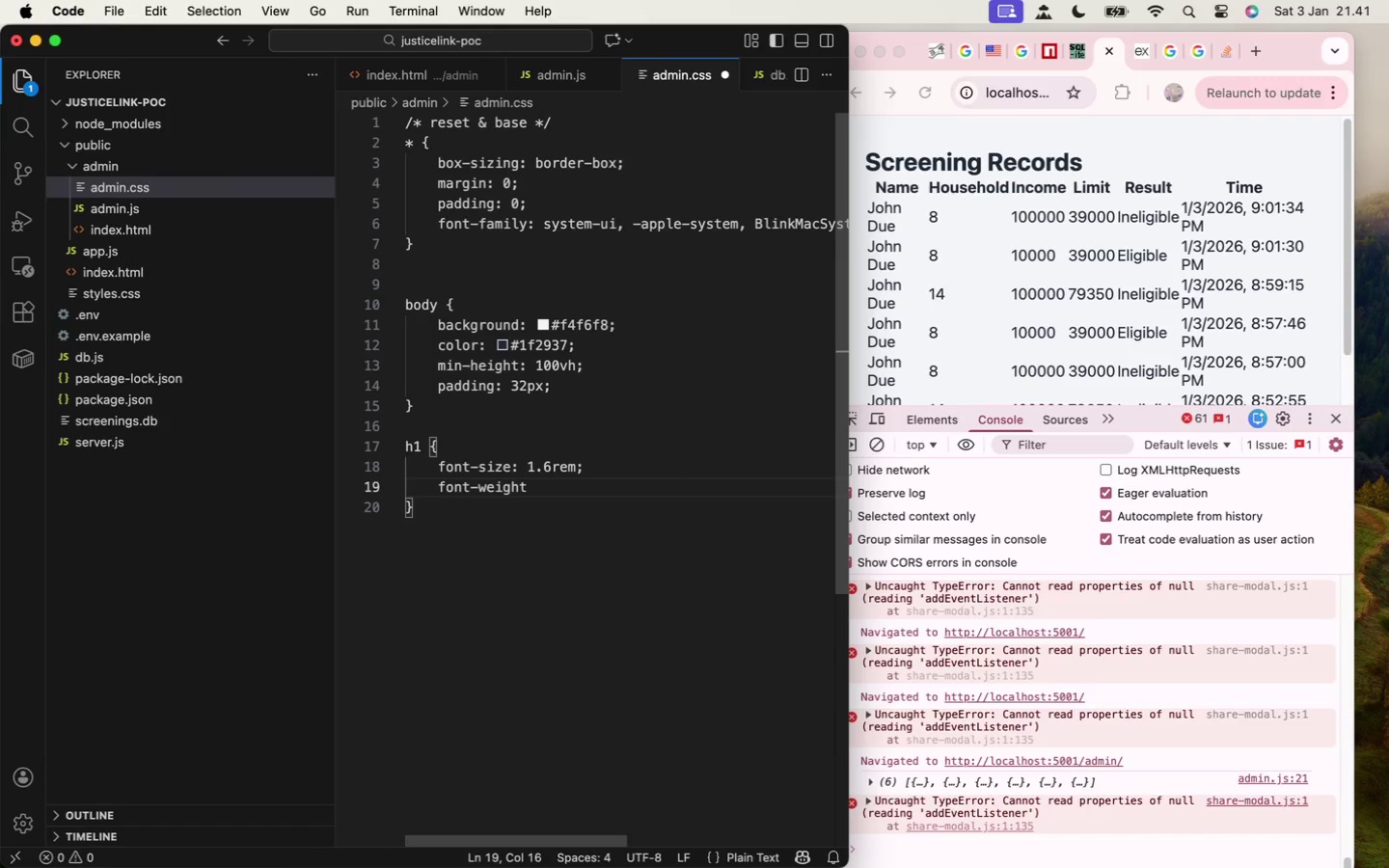 
type(: 600;)
 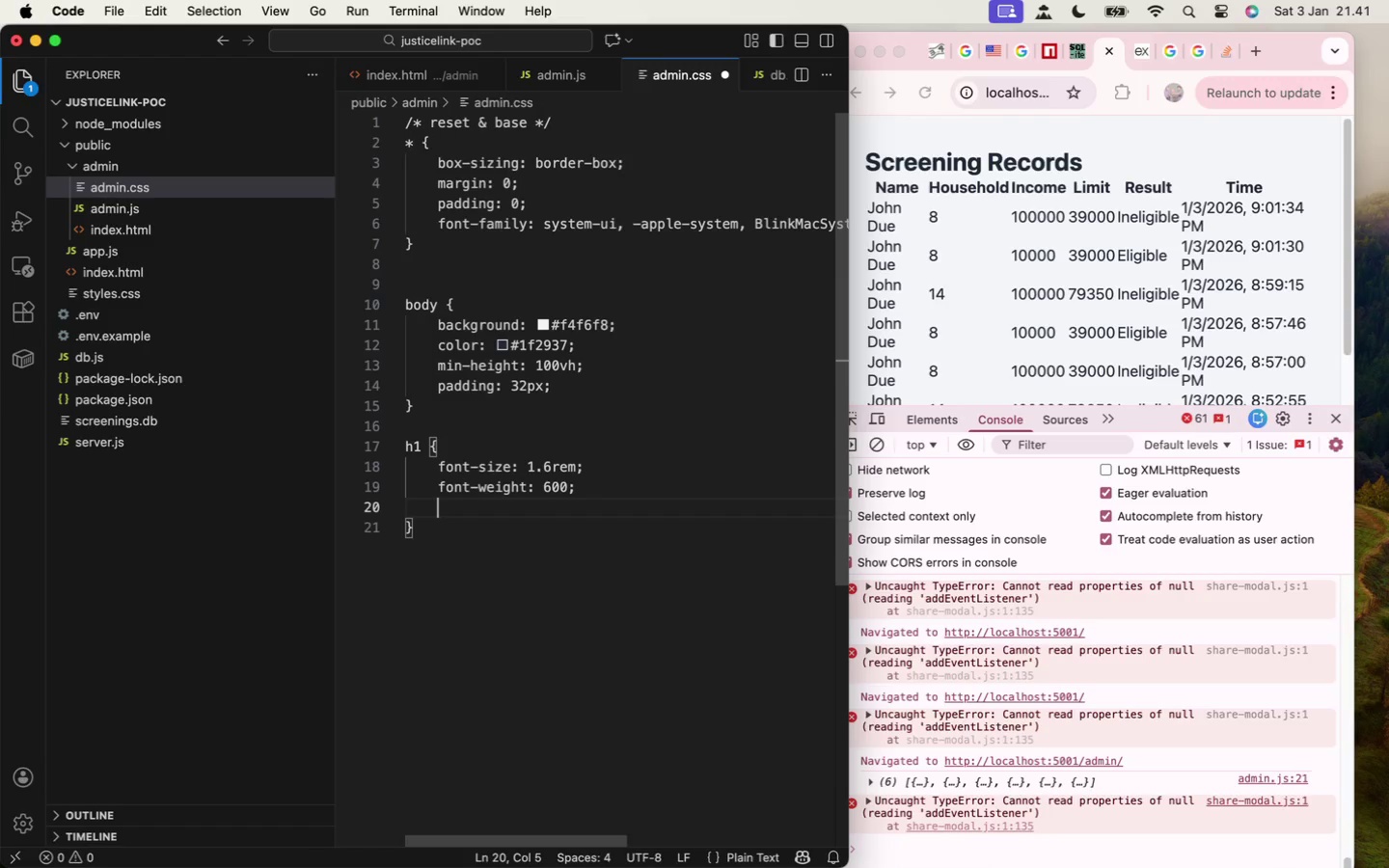 
key(Enter)
 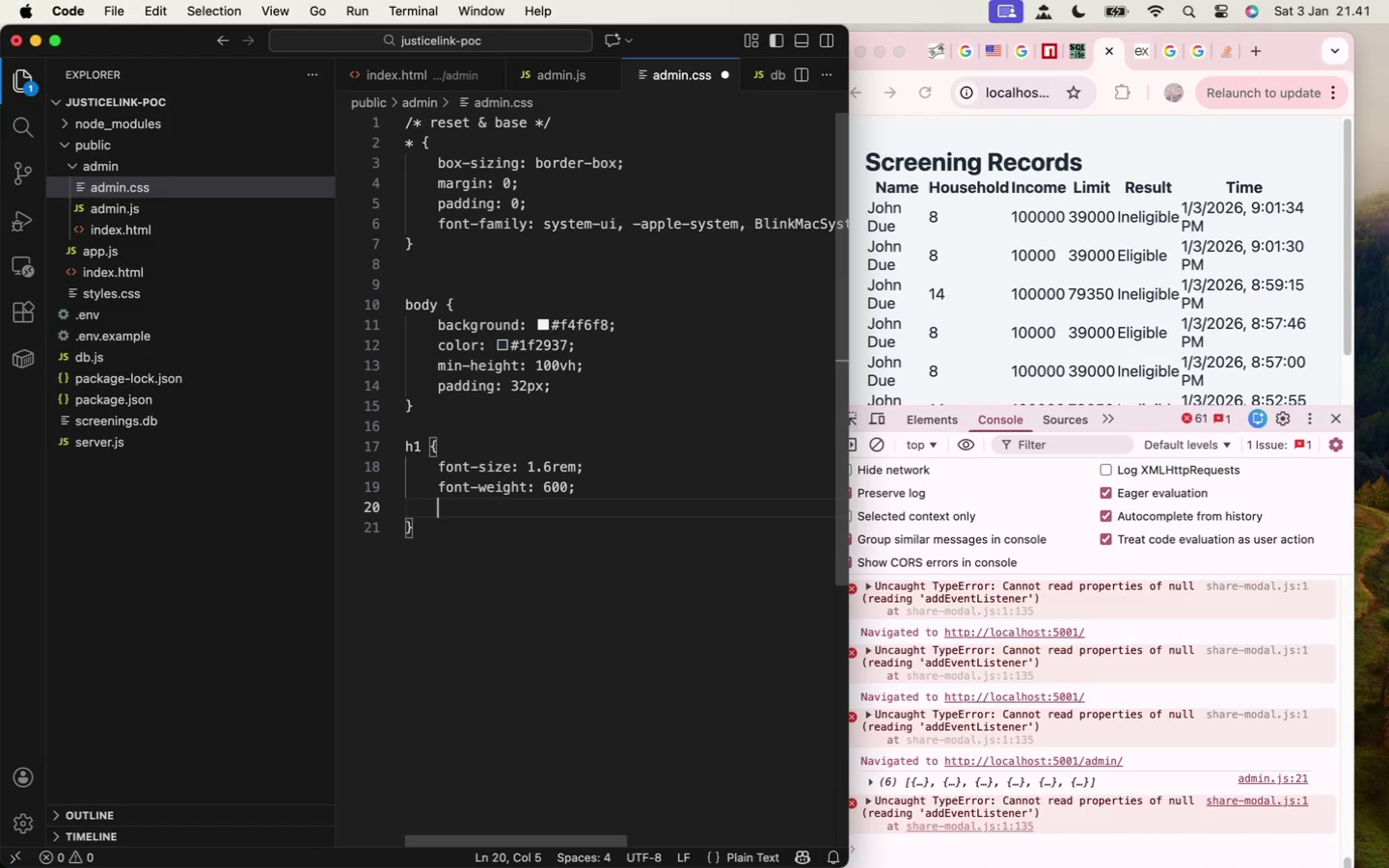 
type(margin-bottom: 24px;)
 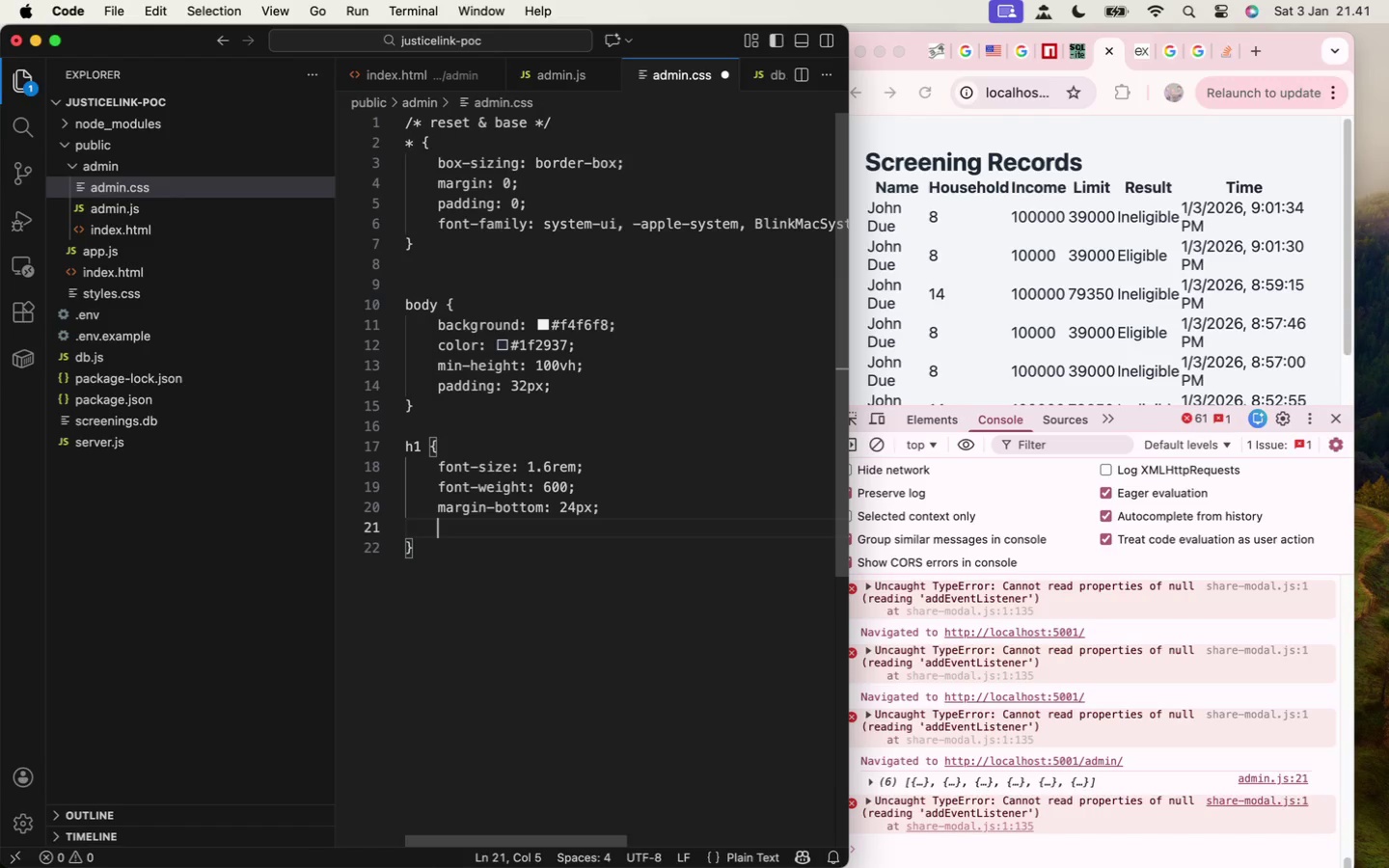 
 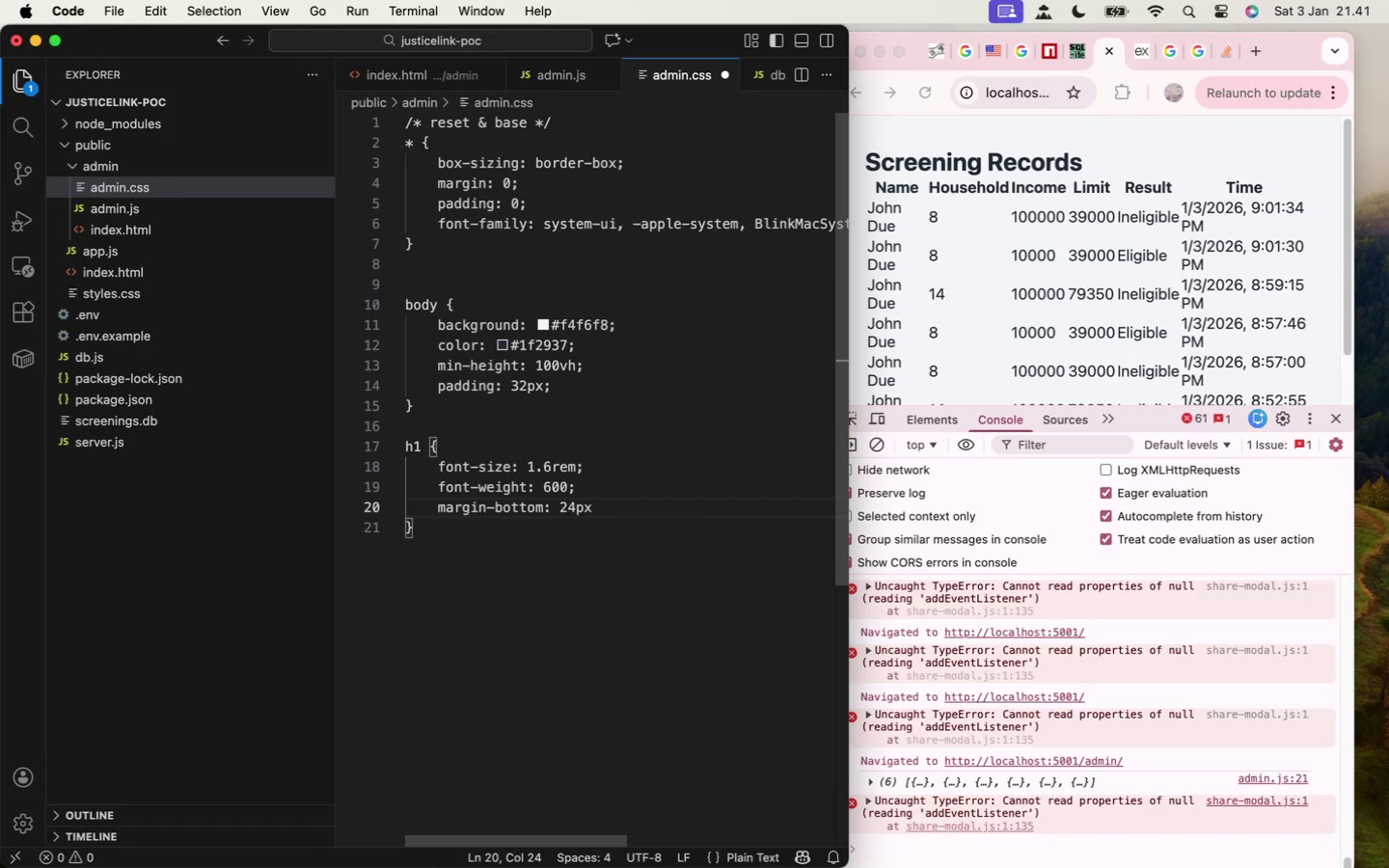 
key(Enter)
 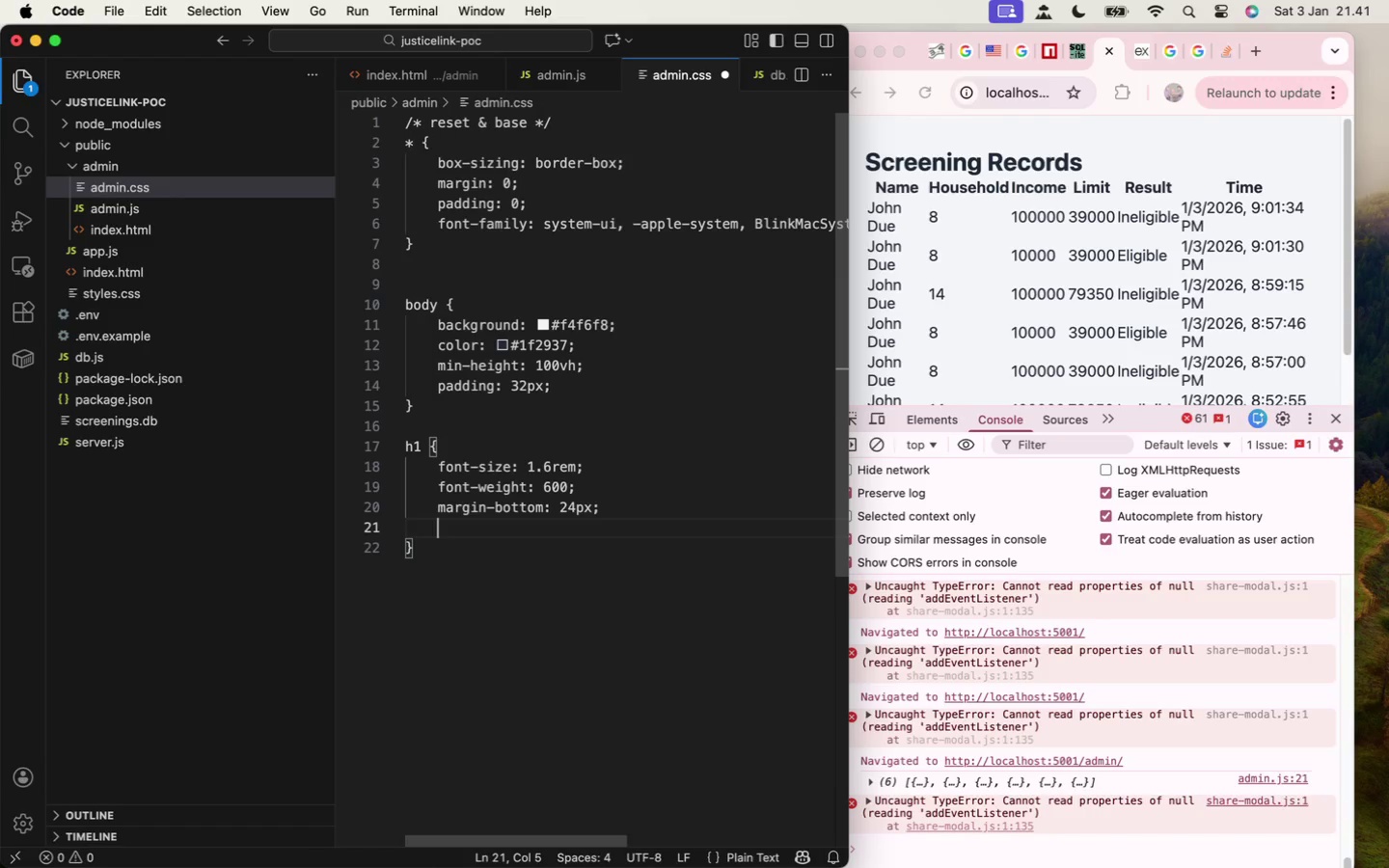 
type(text-align: center;)
 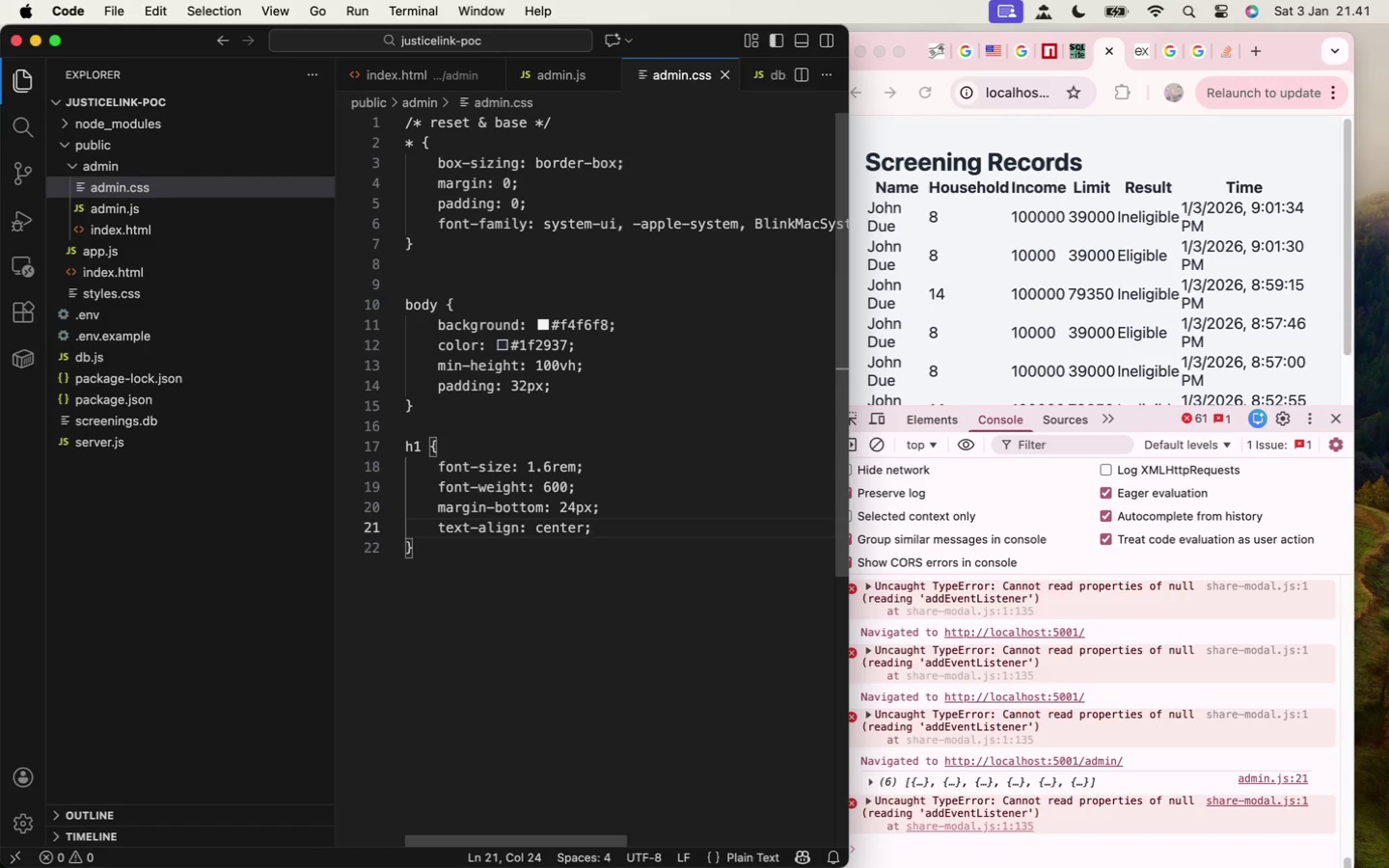 
 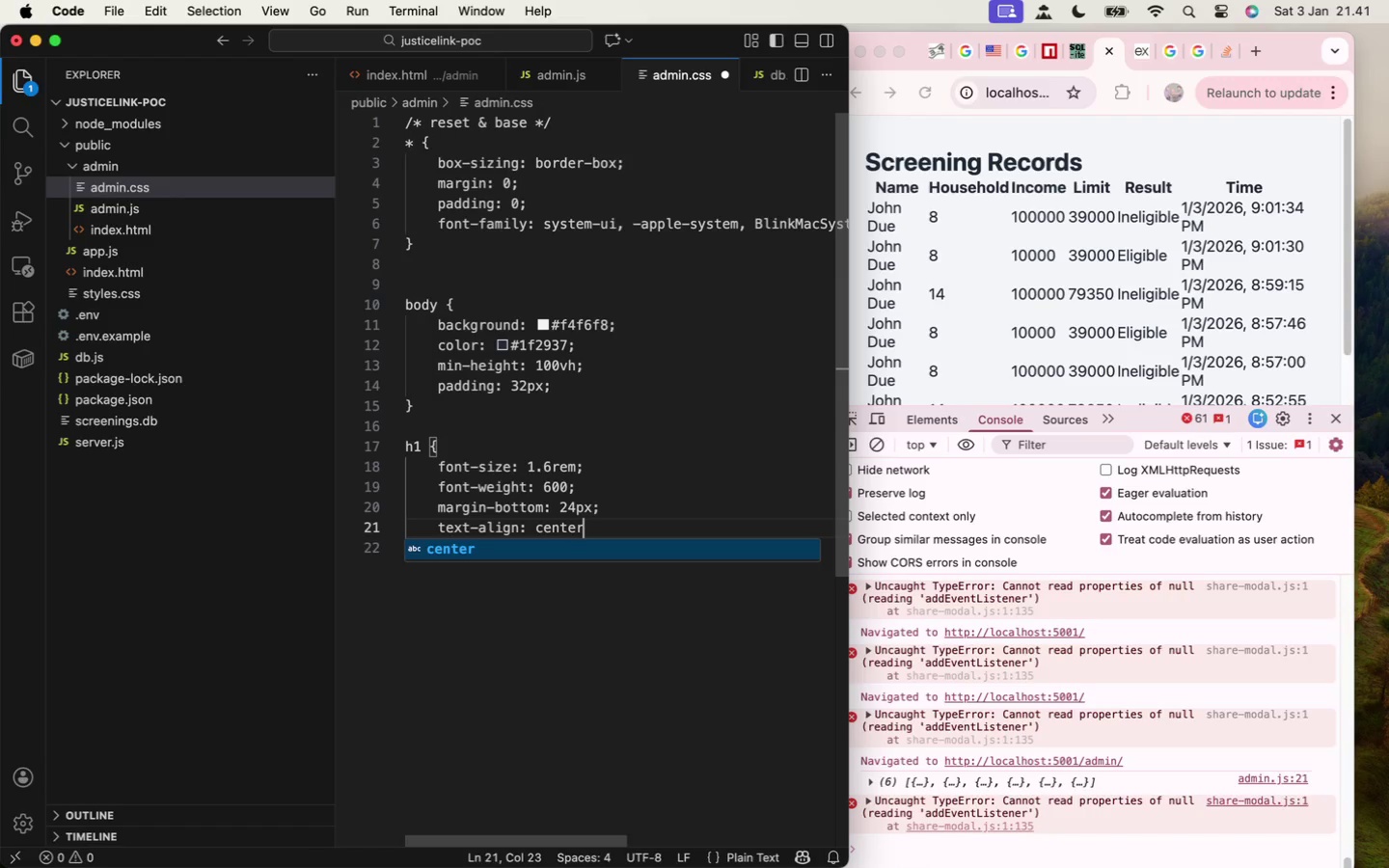 
key(Meta+CommandLeft)
 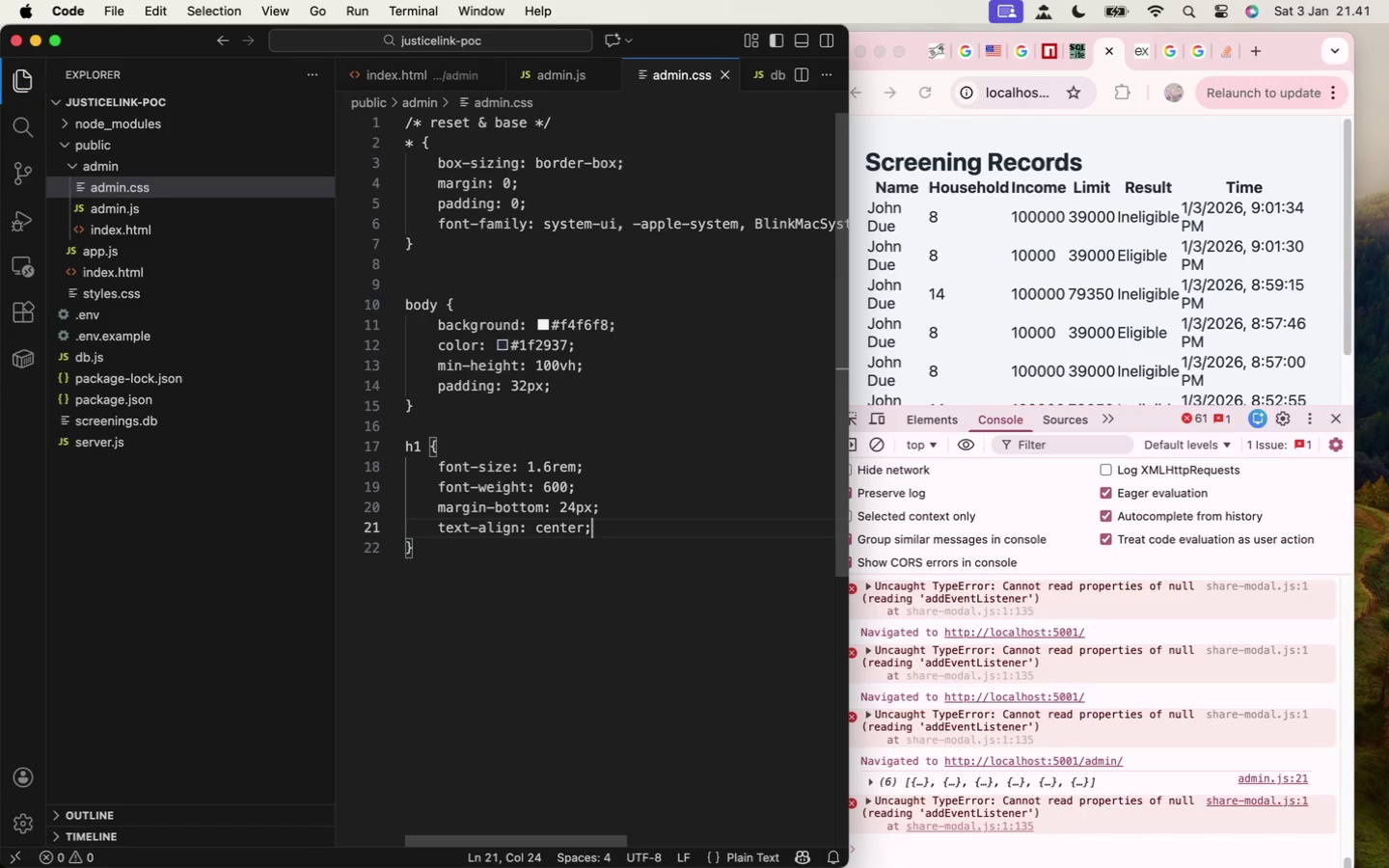 
key(Meta+S)
 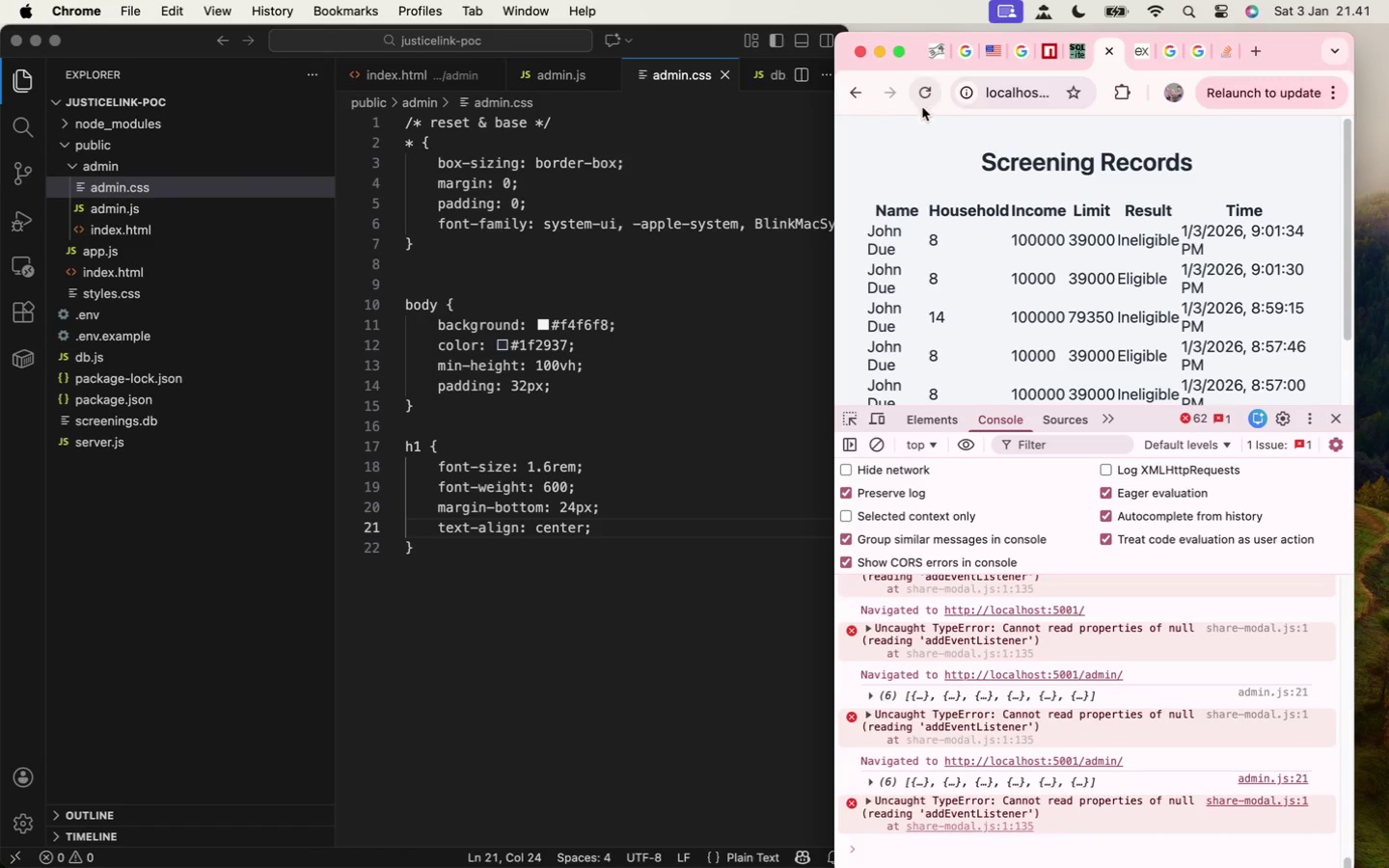 
left_click([533, 543])
 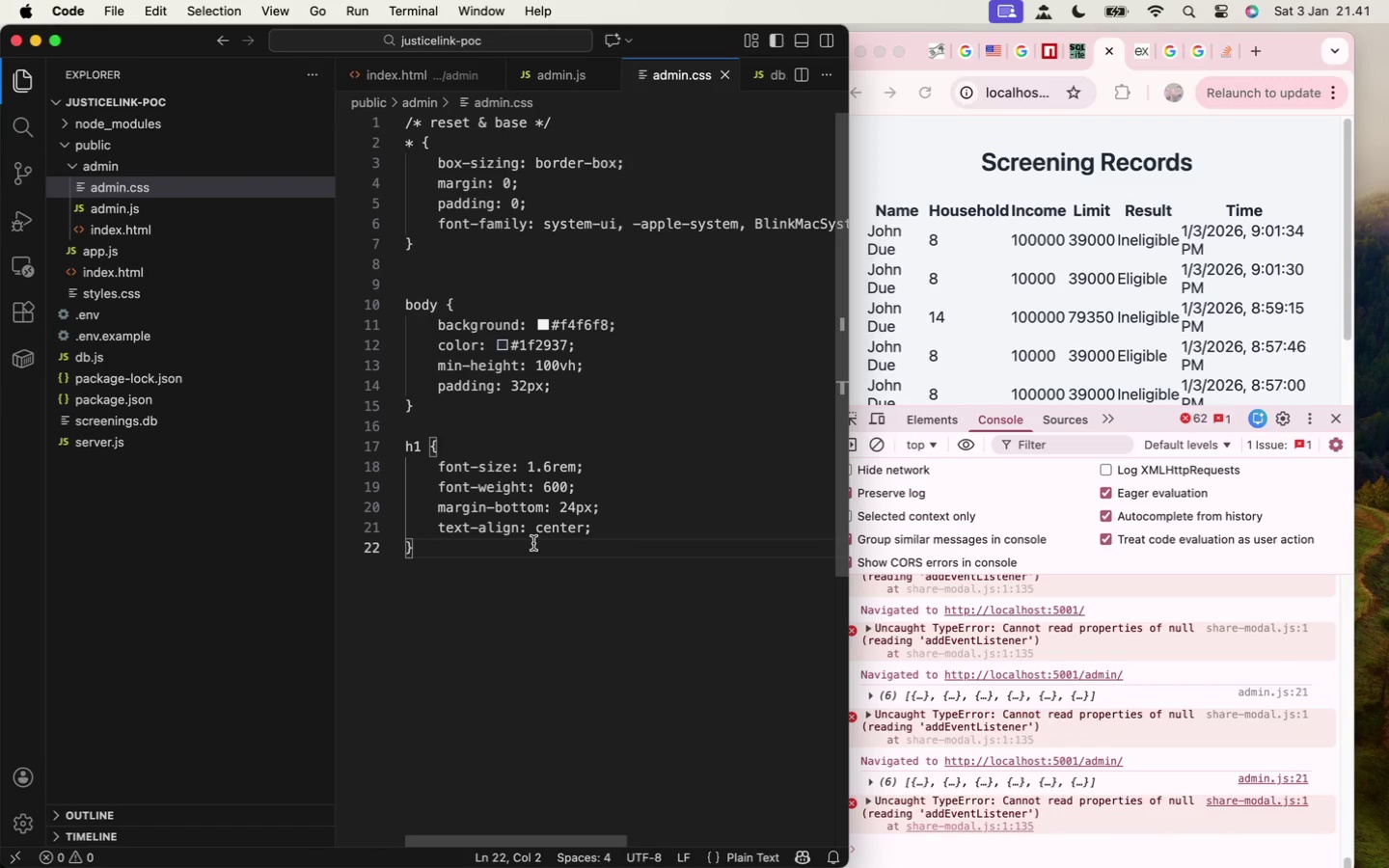 
key(Enter)
 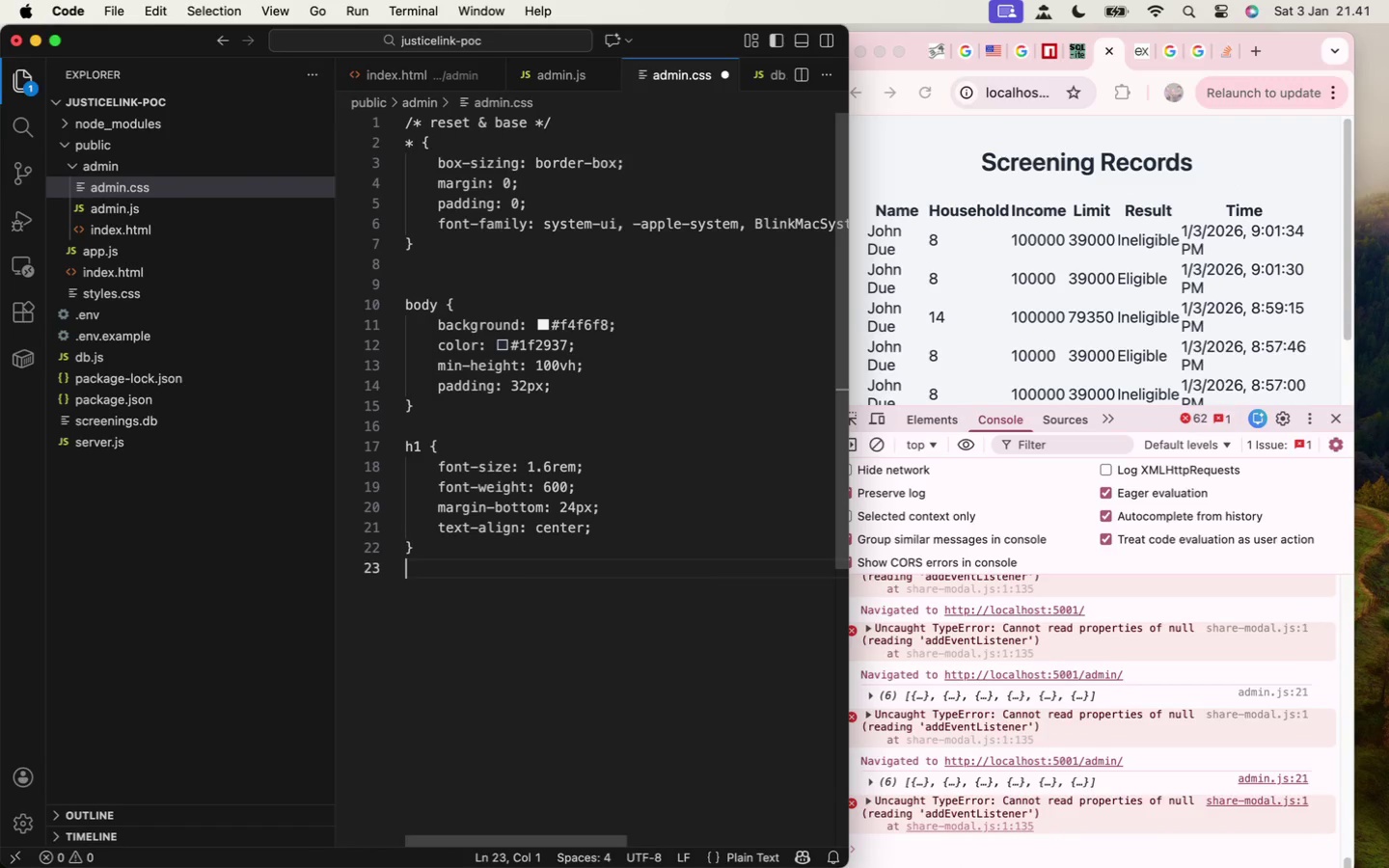 
key(Enter)
 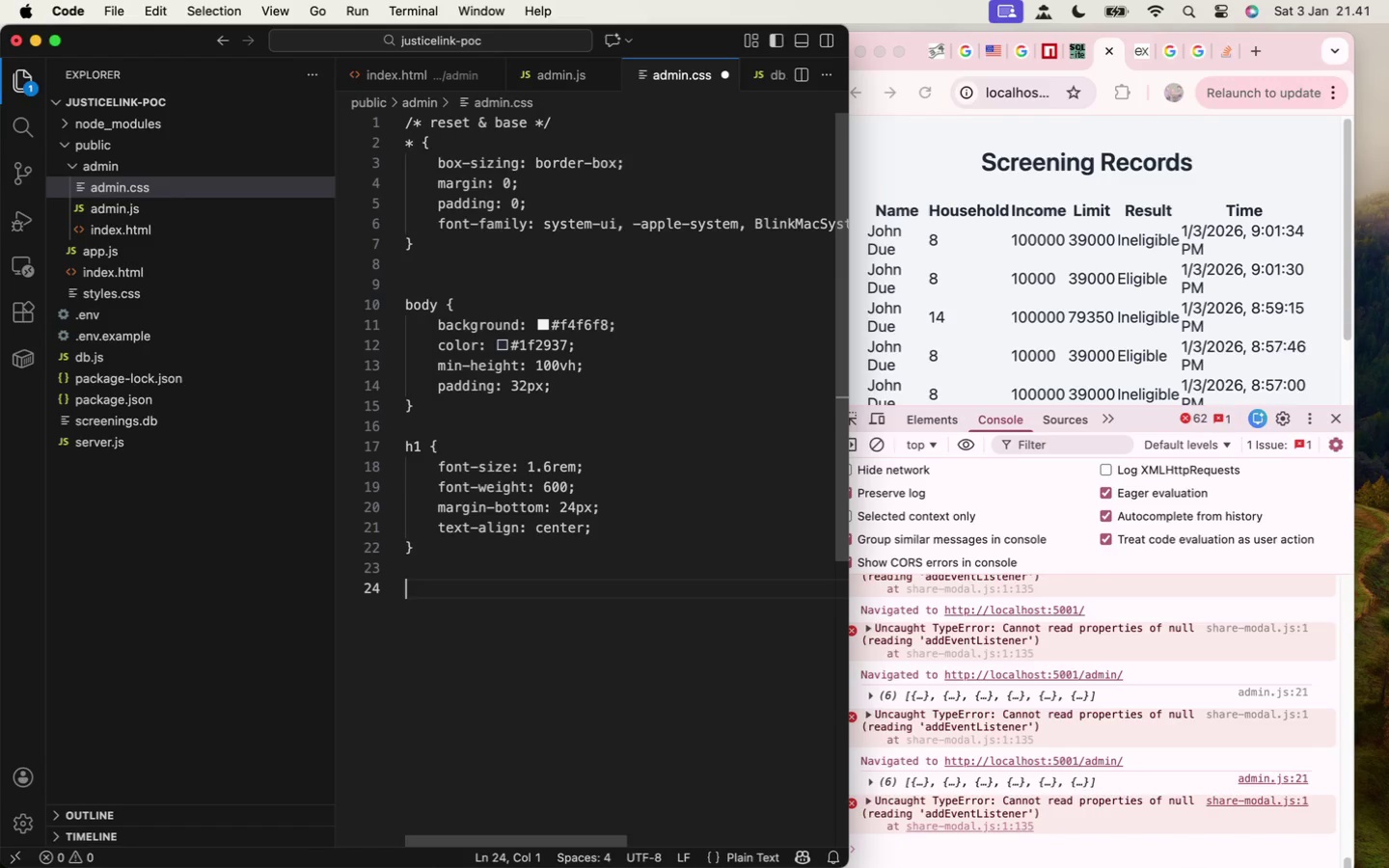 
wait(10.26)
 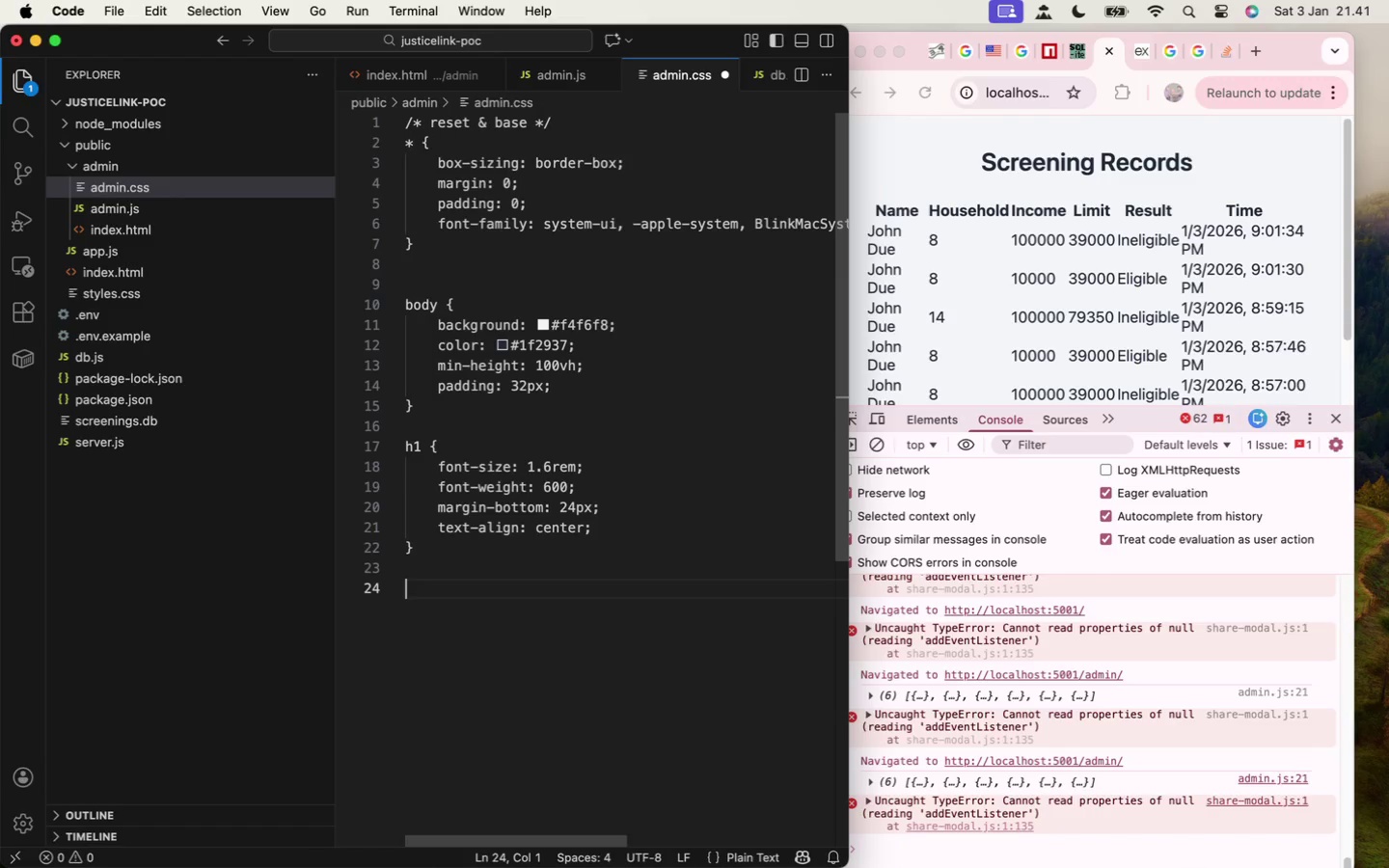 
left_click([247, 226])
 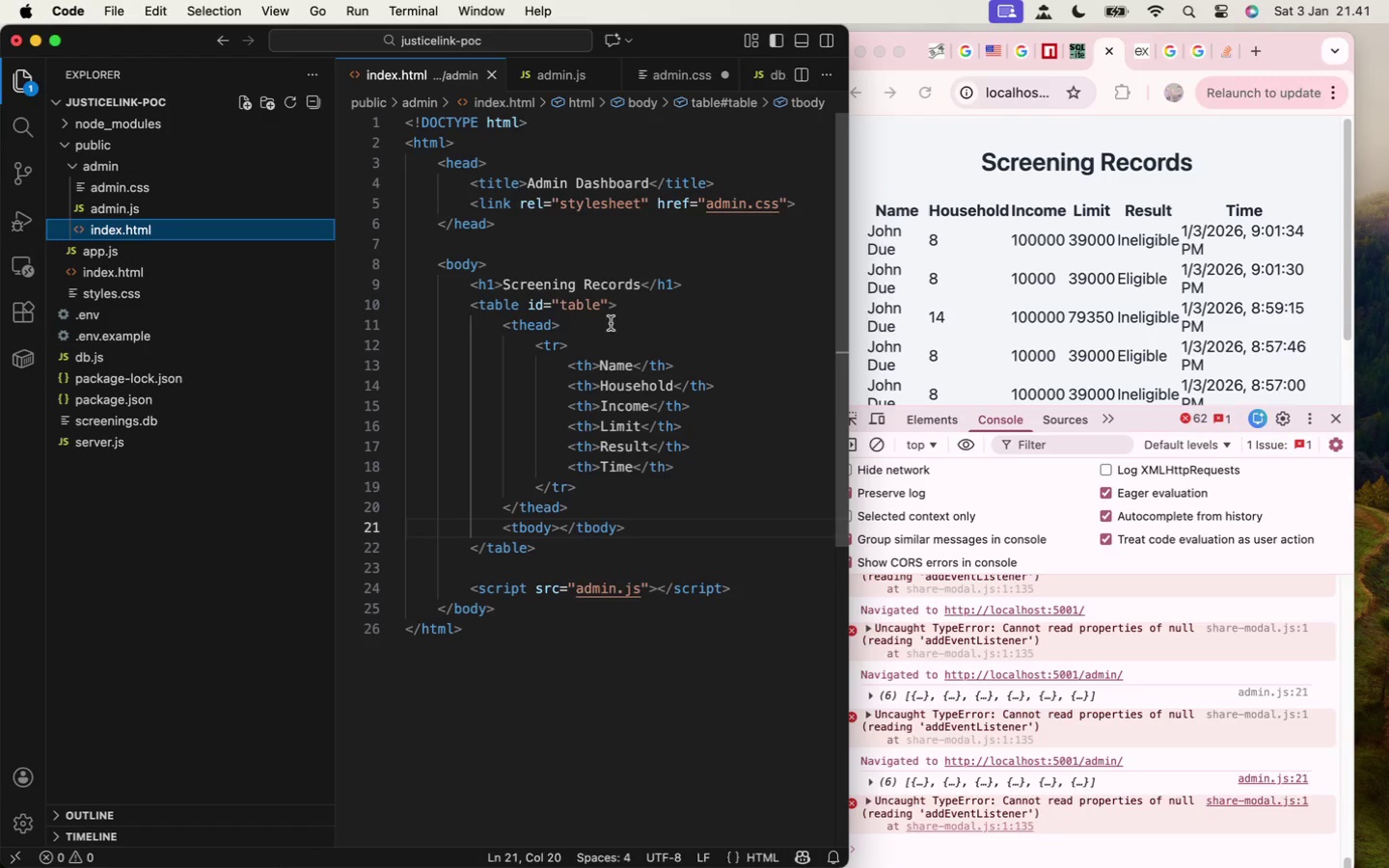 
wait(6.22)
 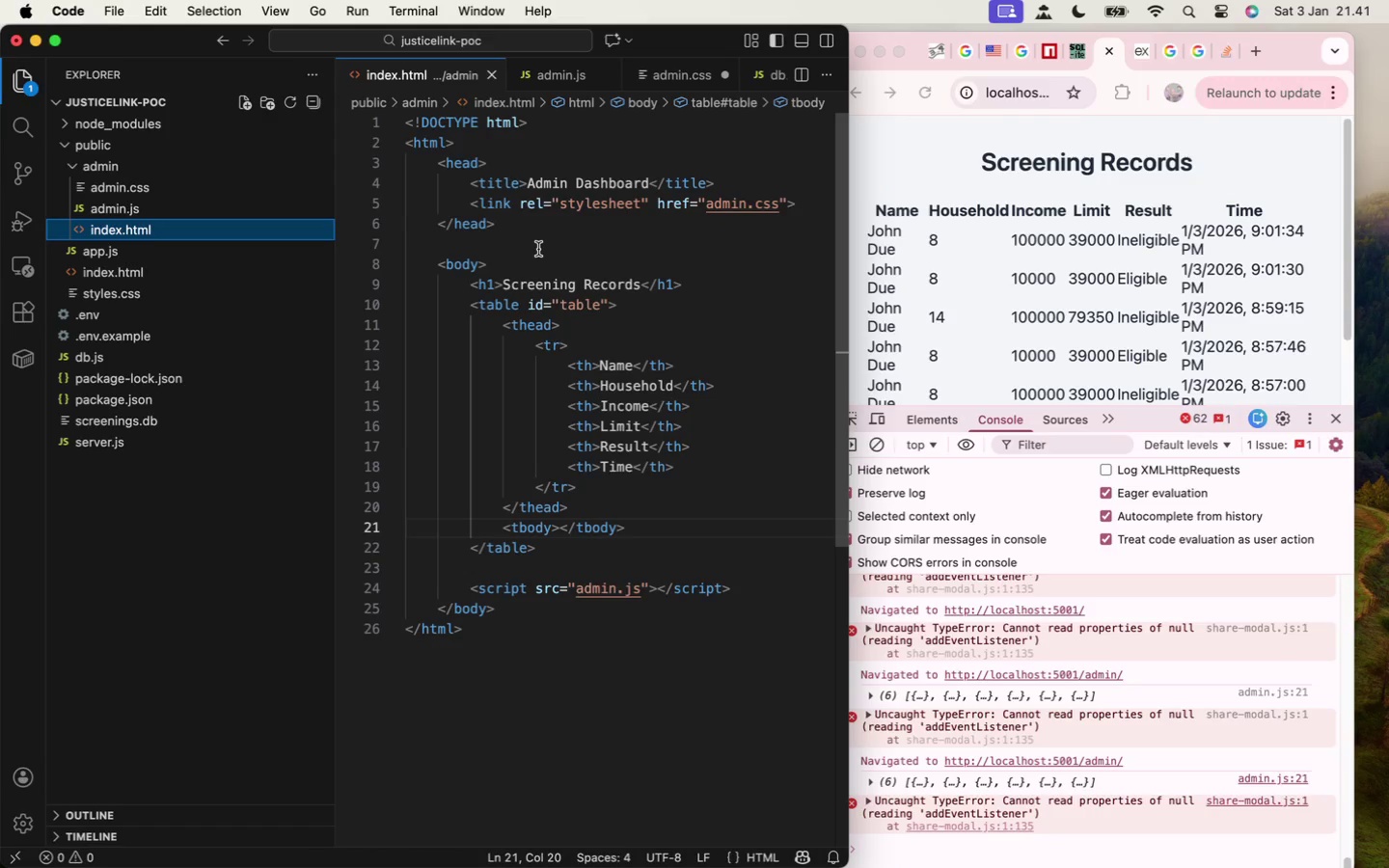 
key(Enter)
 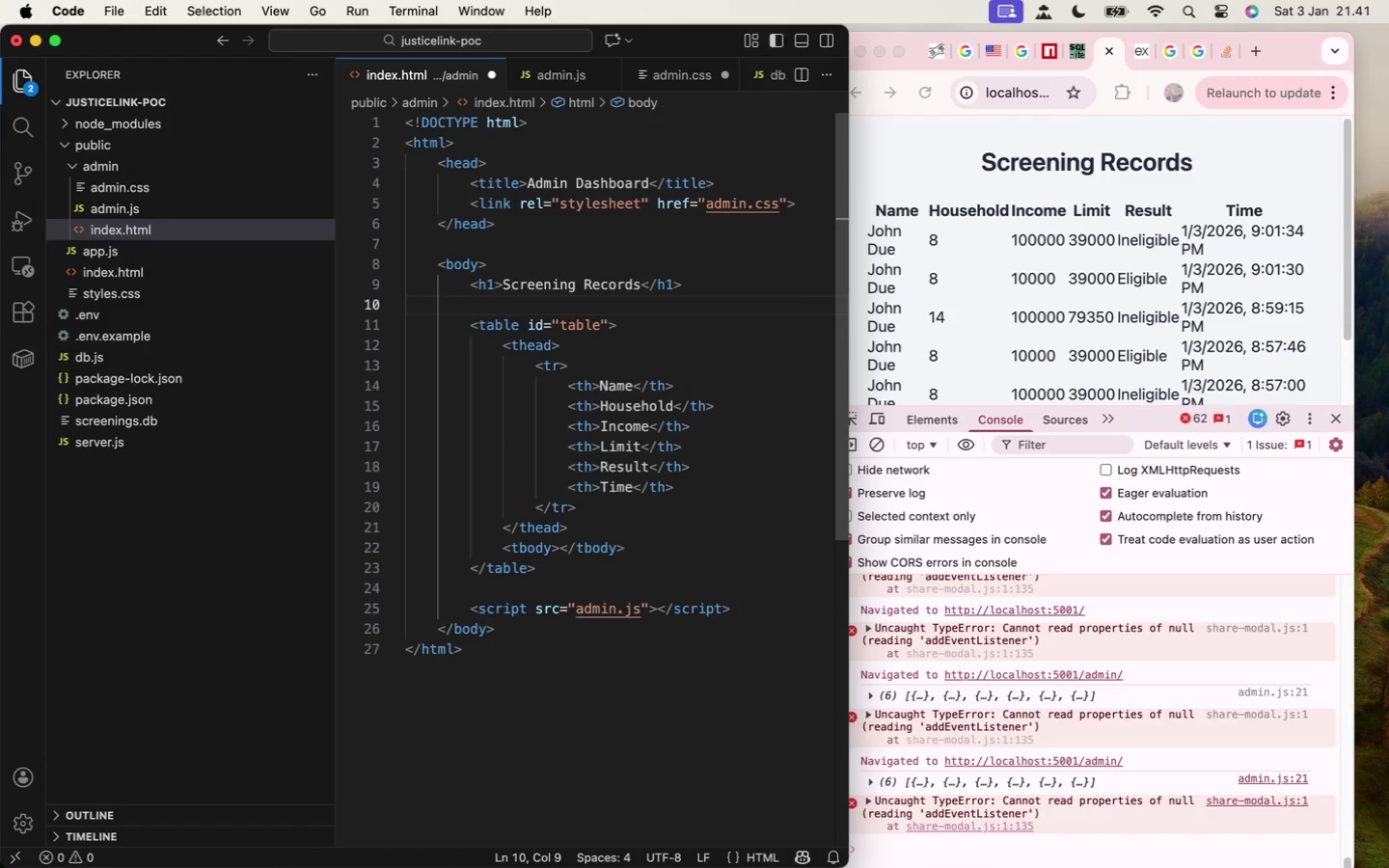 
type(<div class=table-container)
 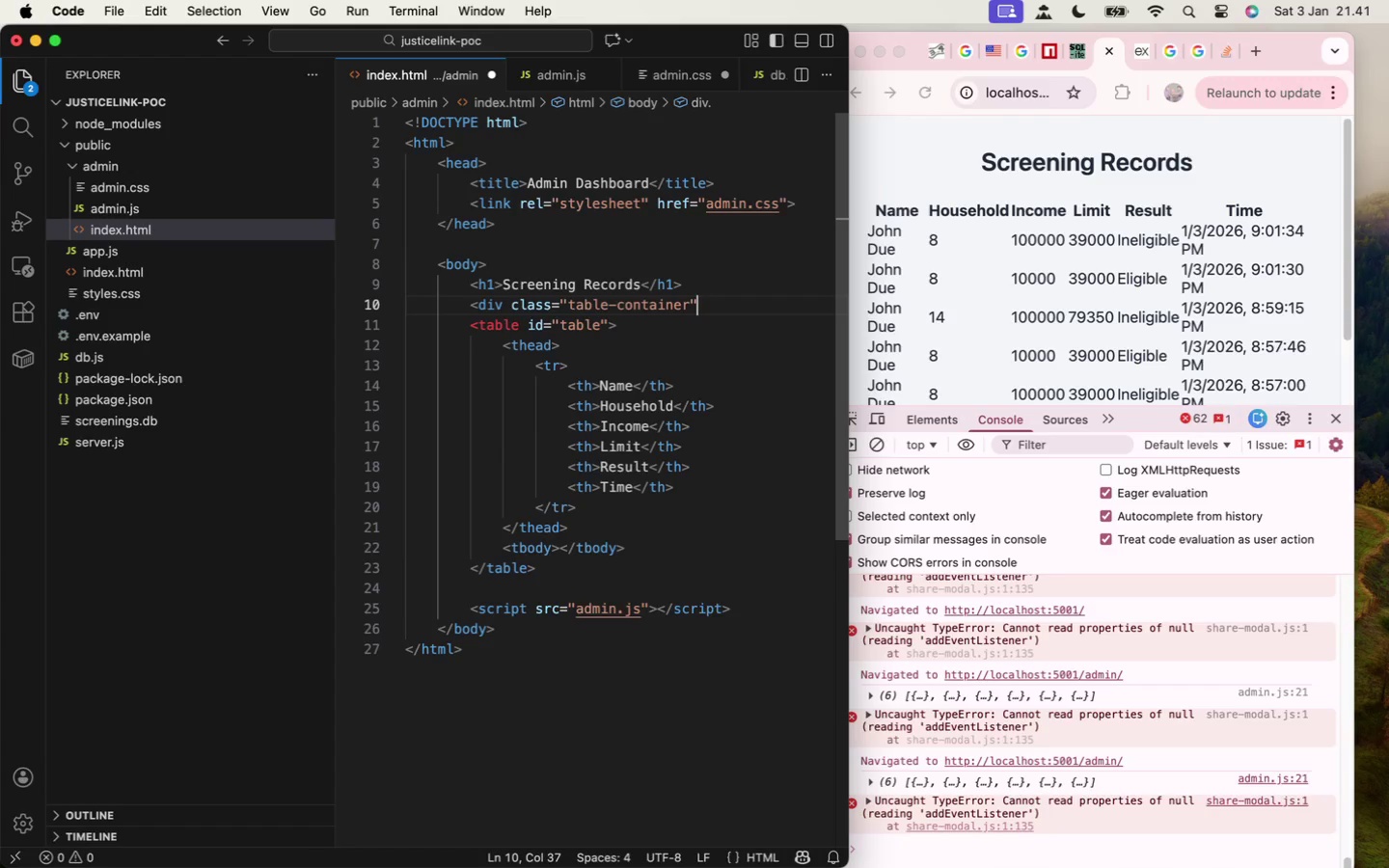 
key(ArrowRight)
 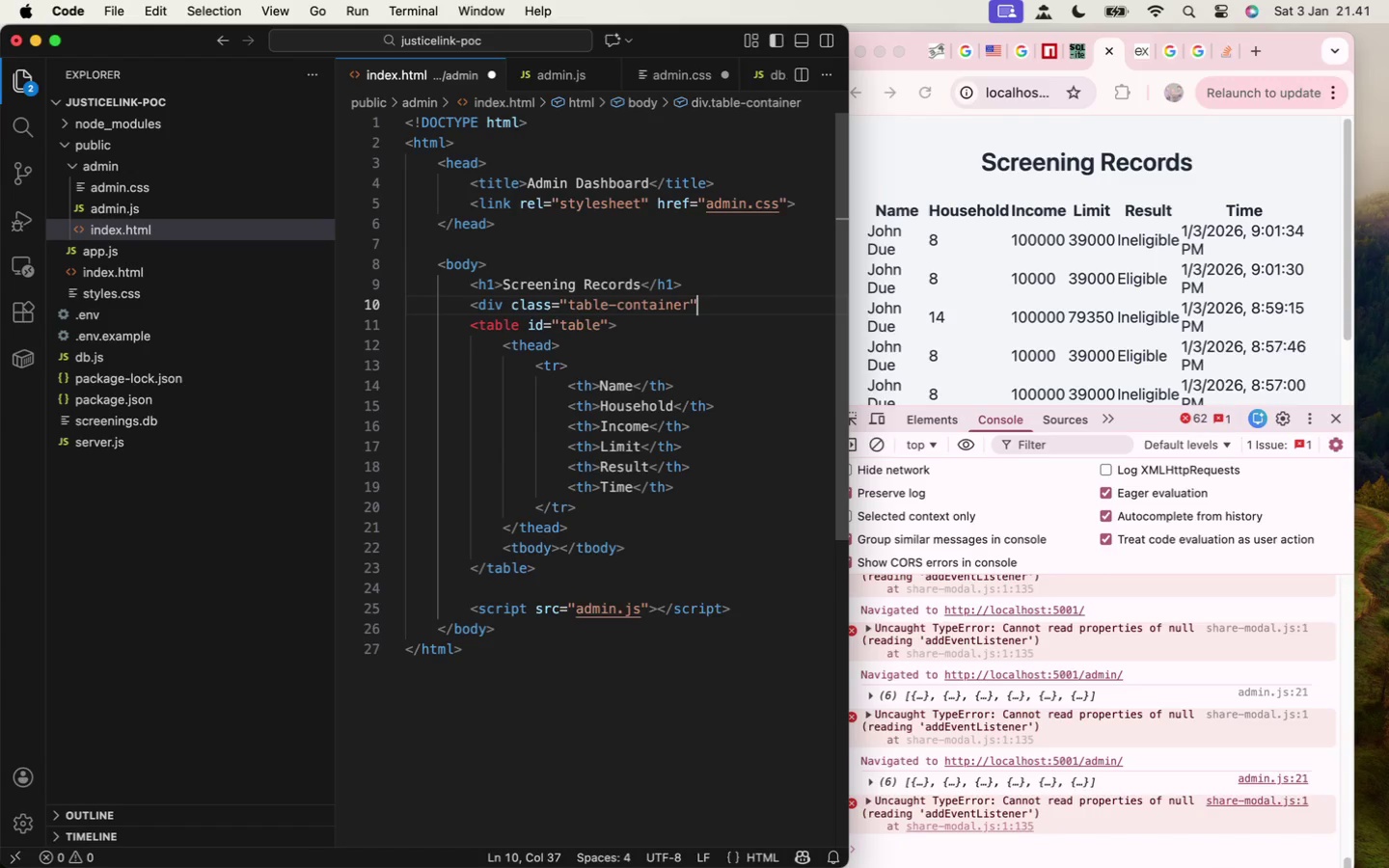 
key(Shift+Period)
 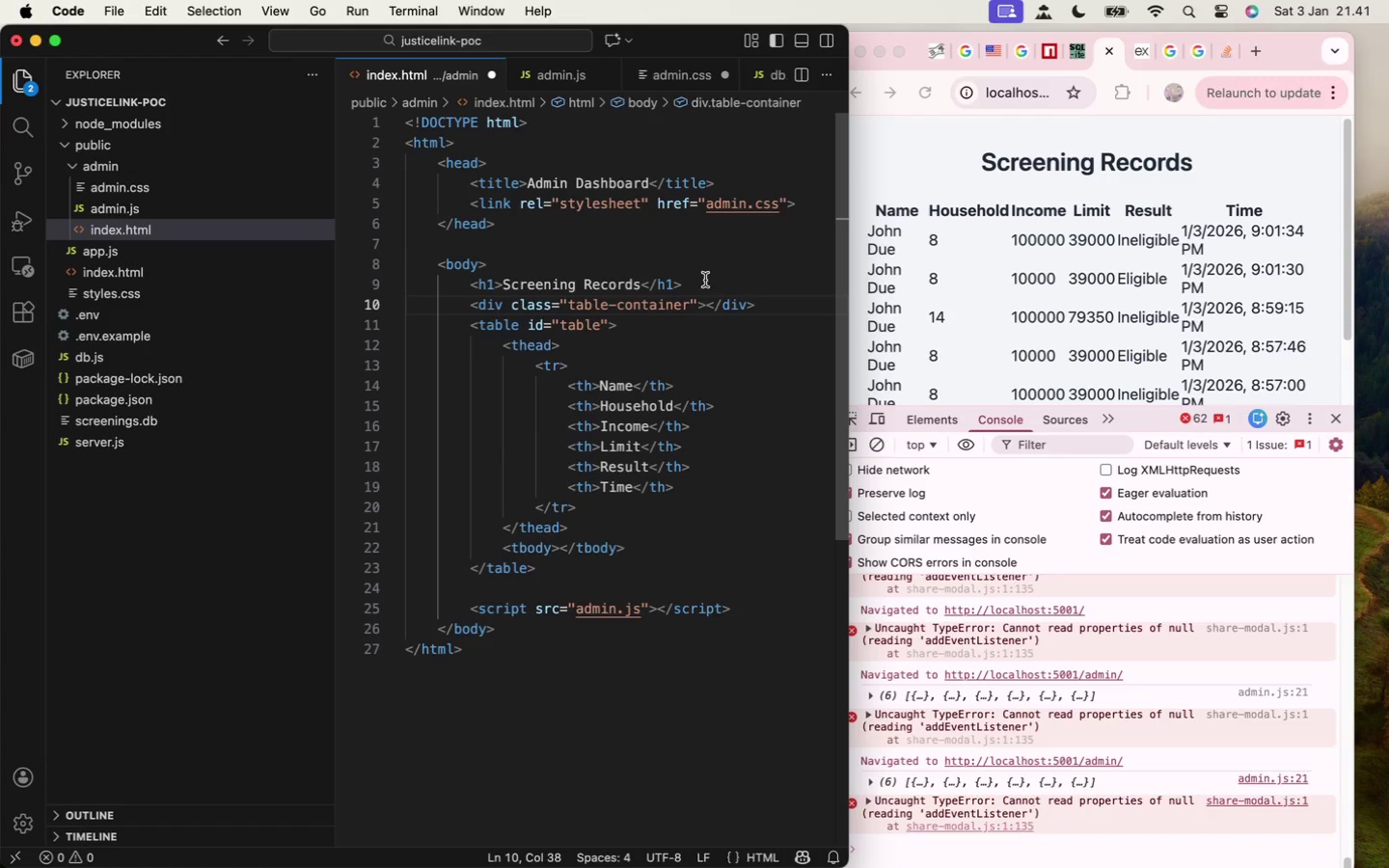 
hold_key(key=ShiftLeft, duration=0.63)
left_click([798, 304])
 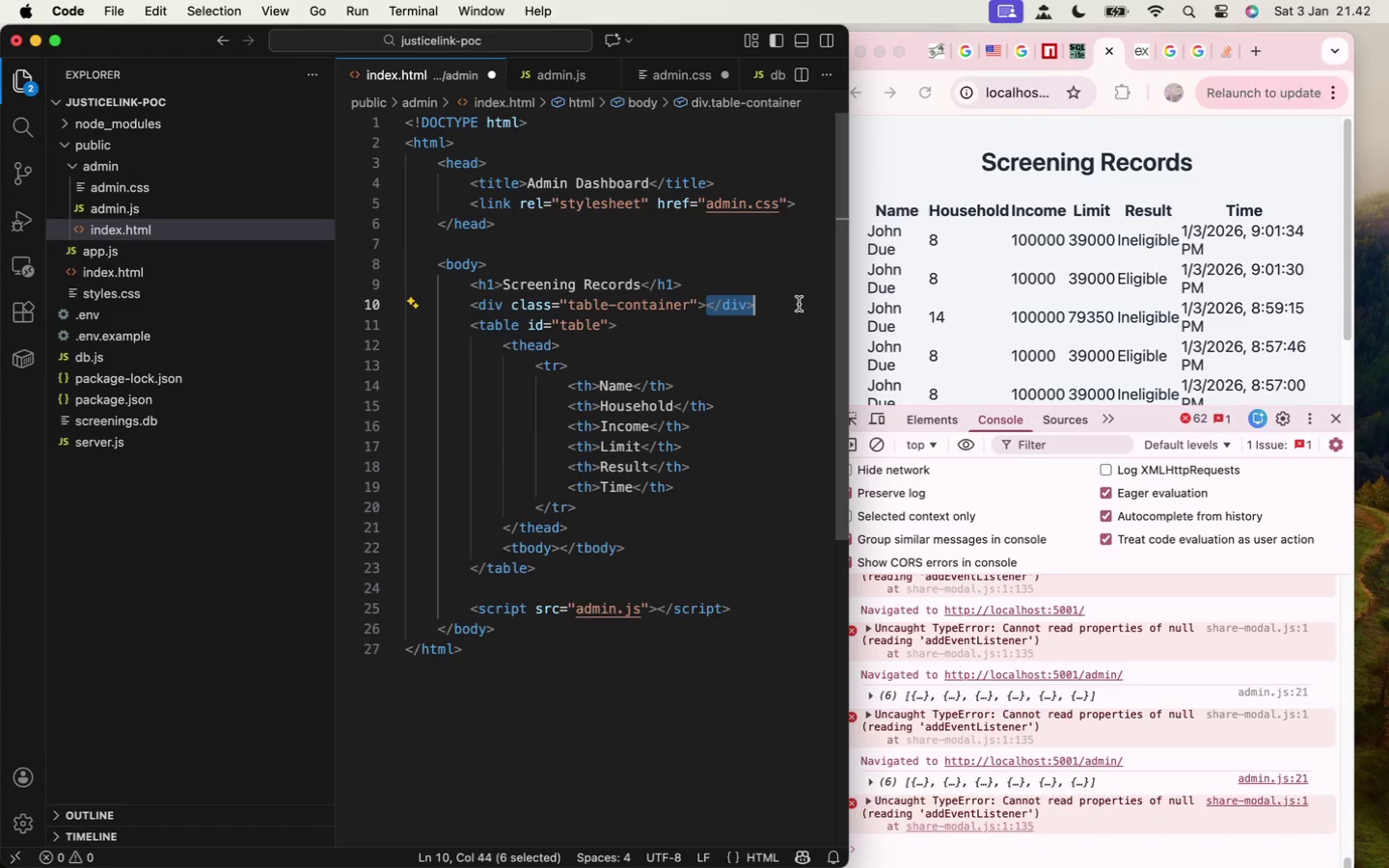 
key(Meta+X)
 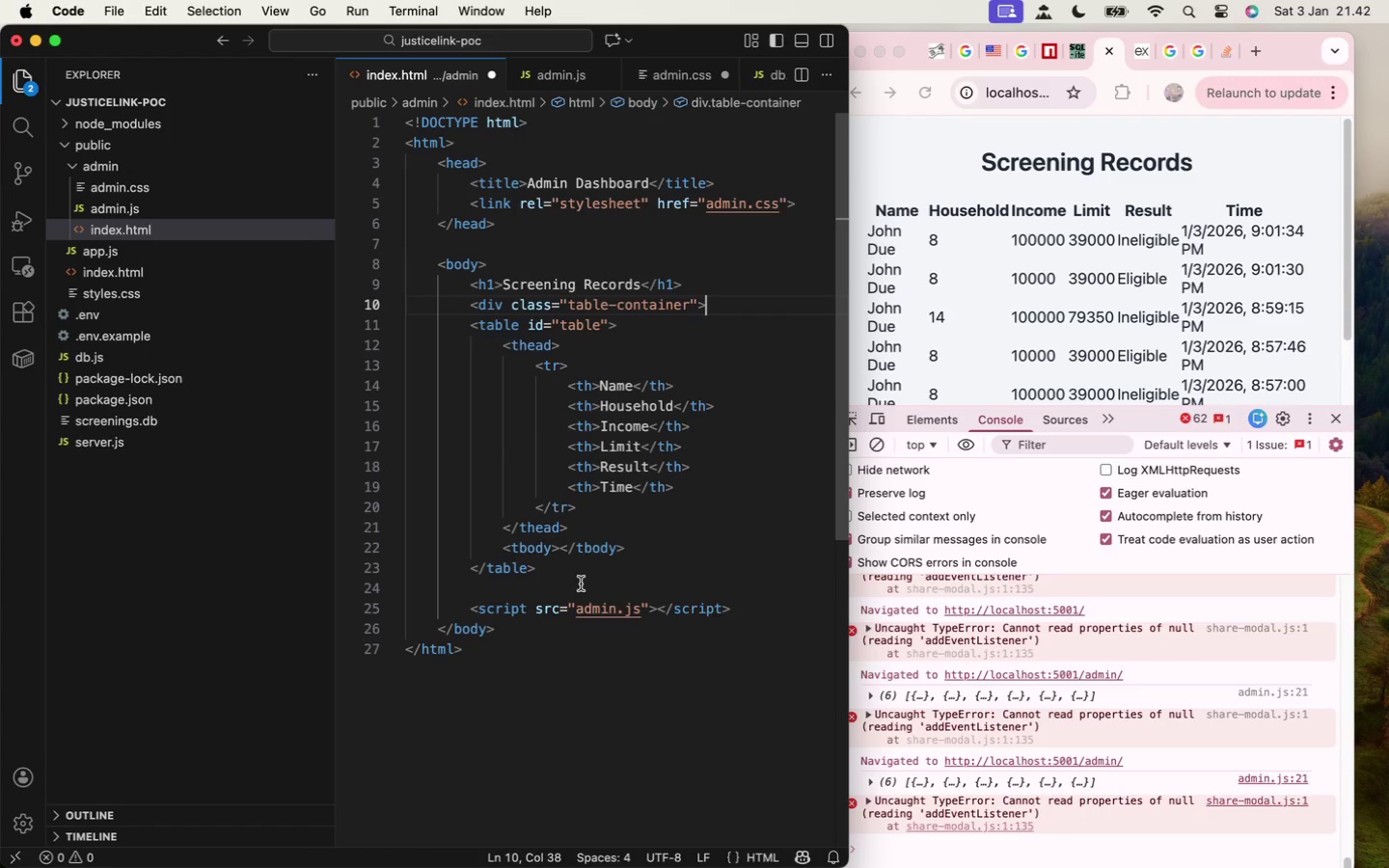 
left_click([572, 587])
 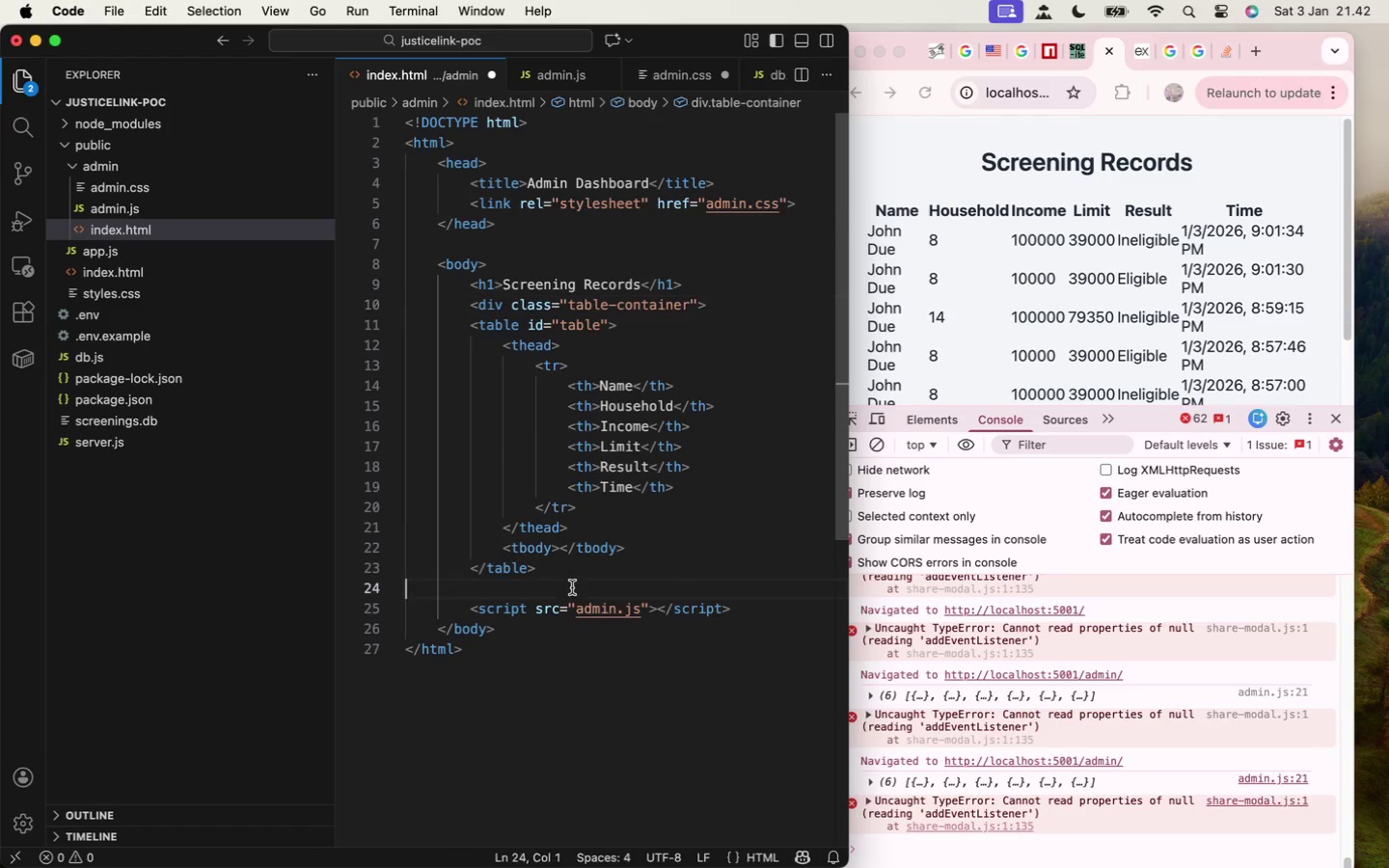 
key(Meta+V)
 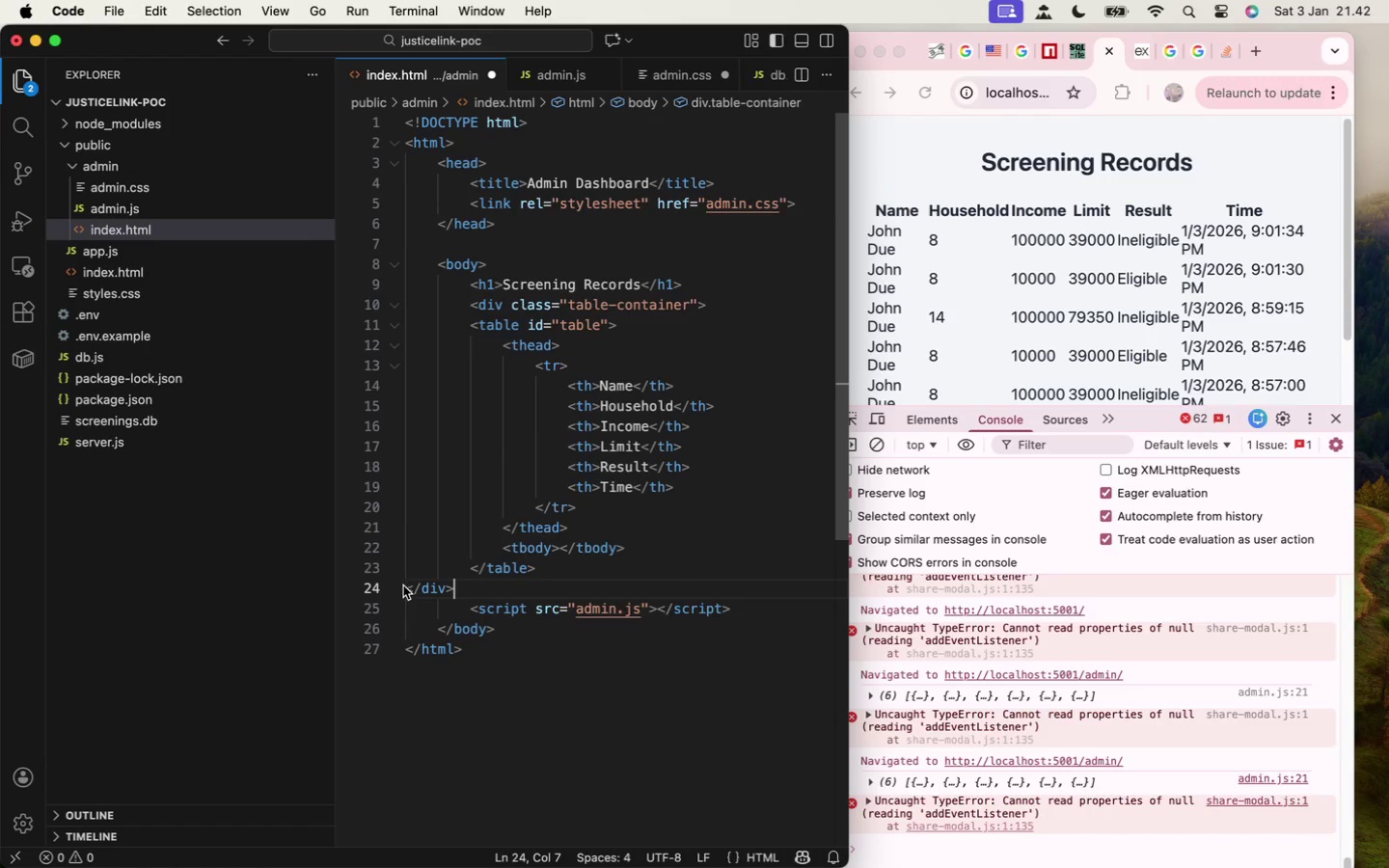 
left_click([410, 586])
 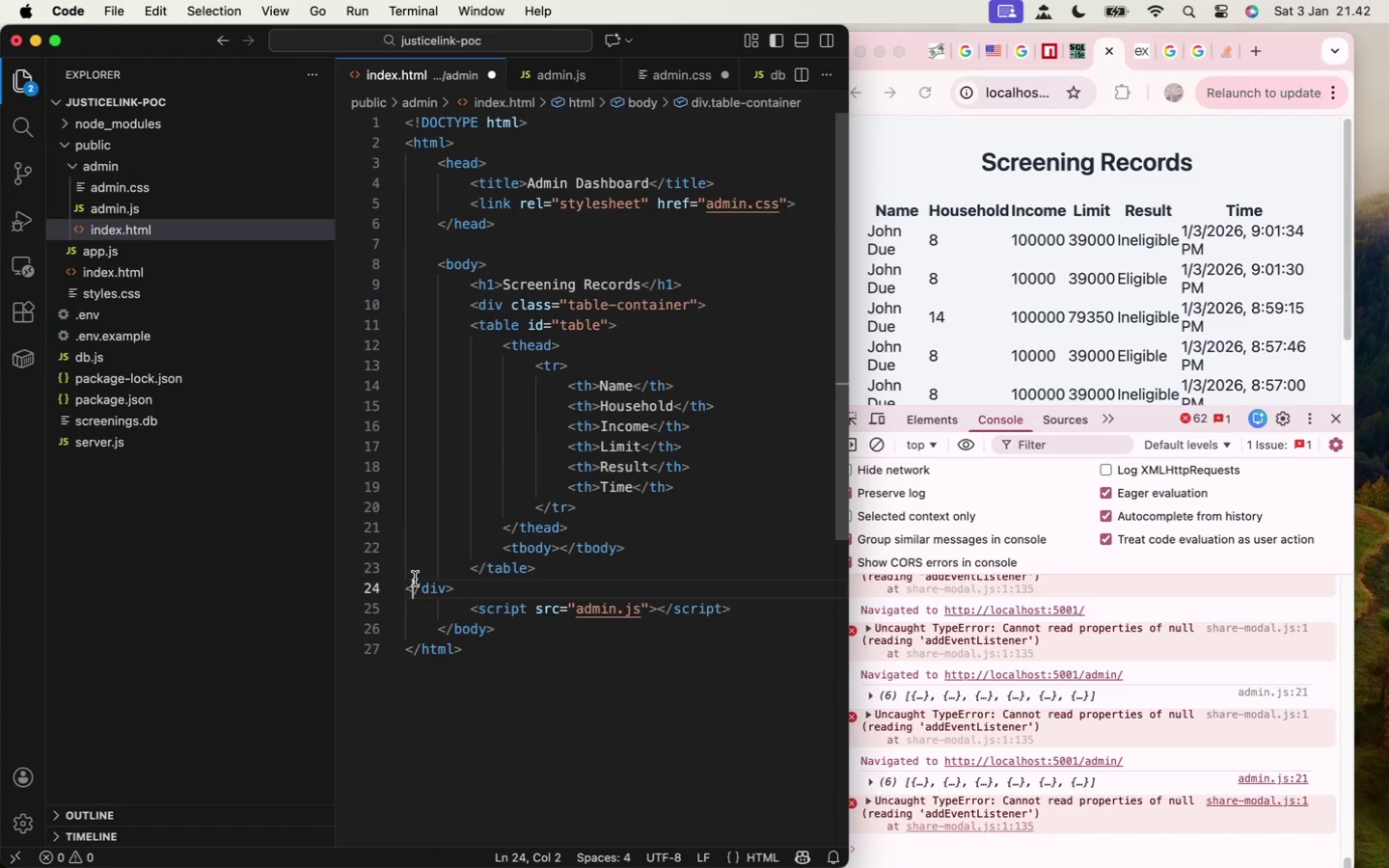 
key(ArrowLeft)
 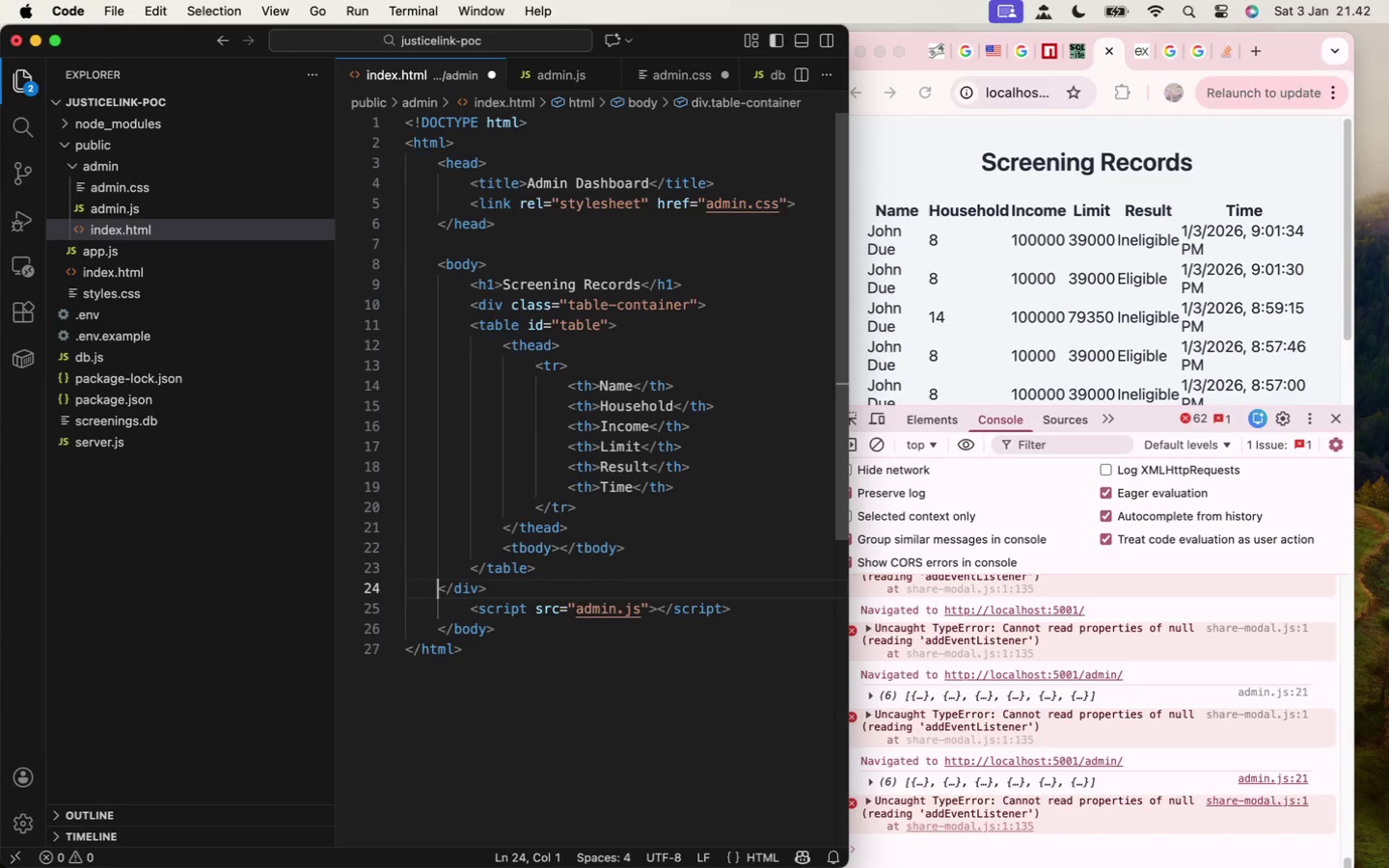 
key(Tab)
 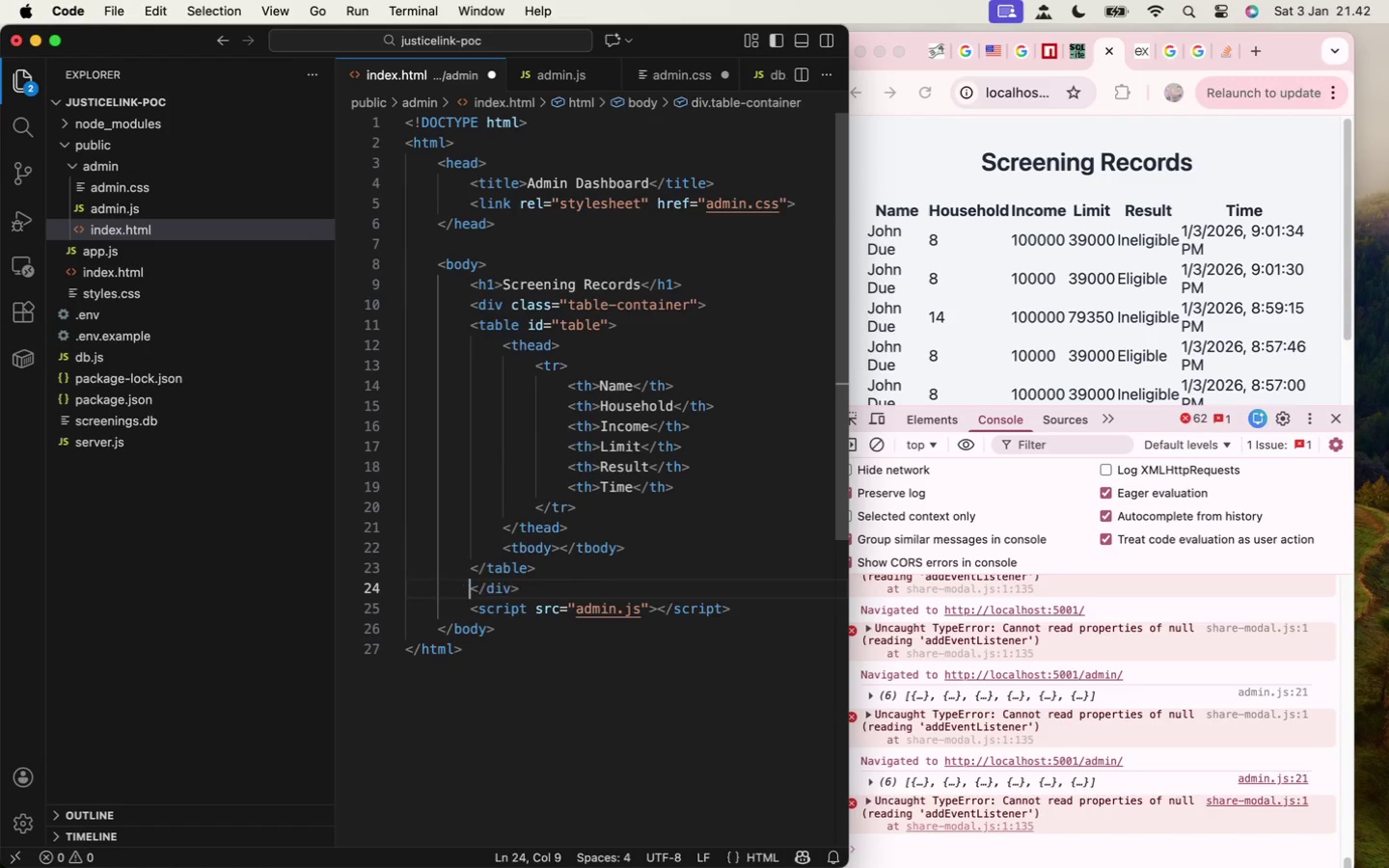 
key(Tab)
 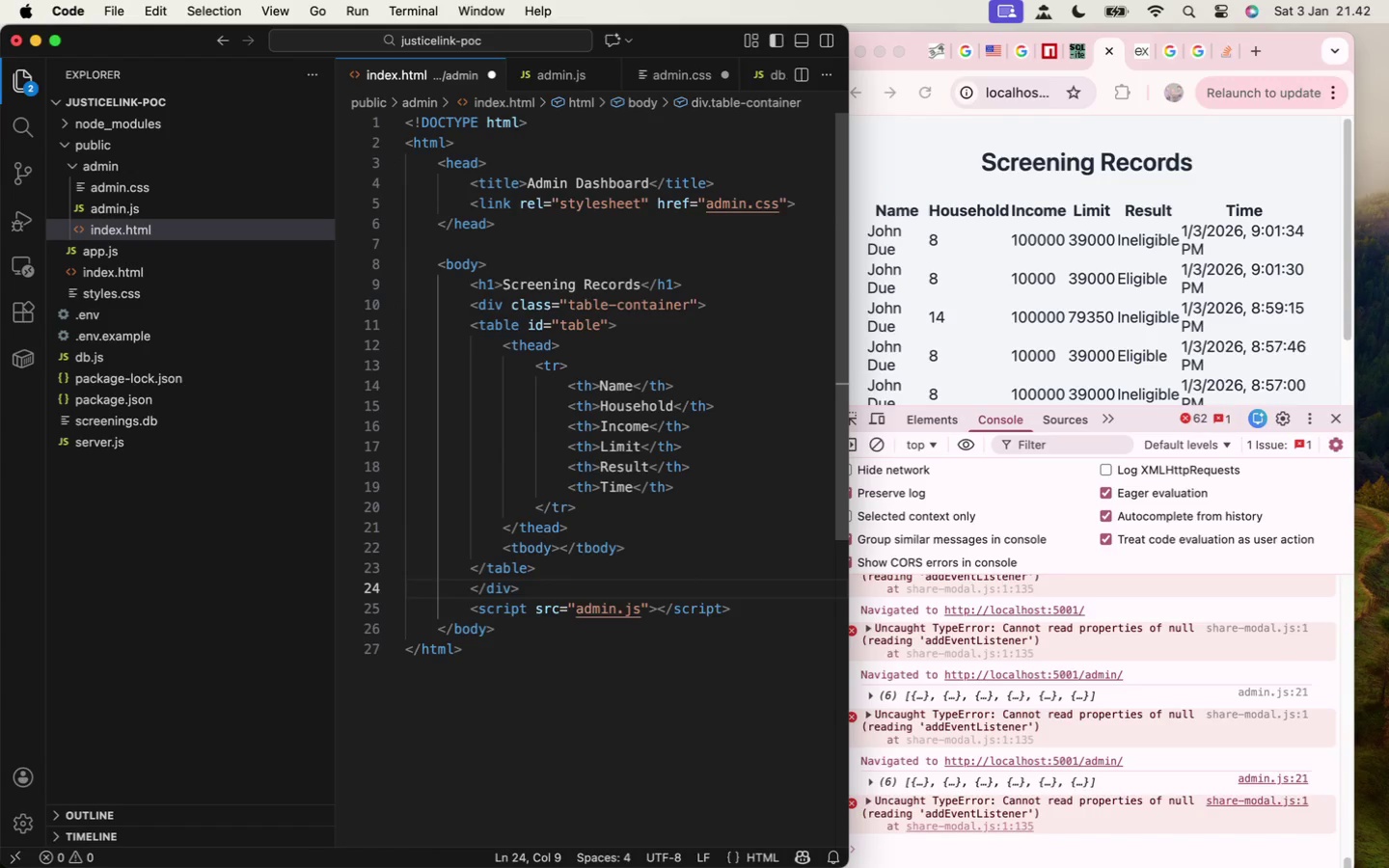 
key(Meta+S)
 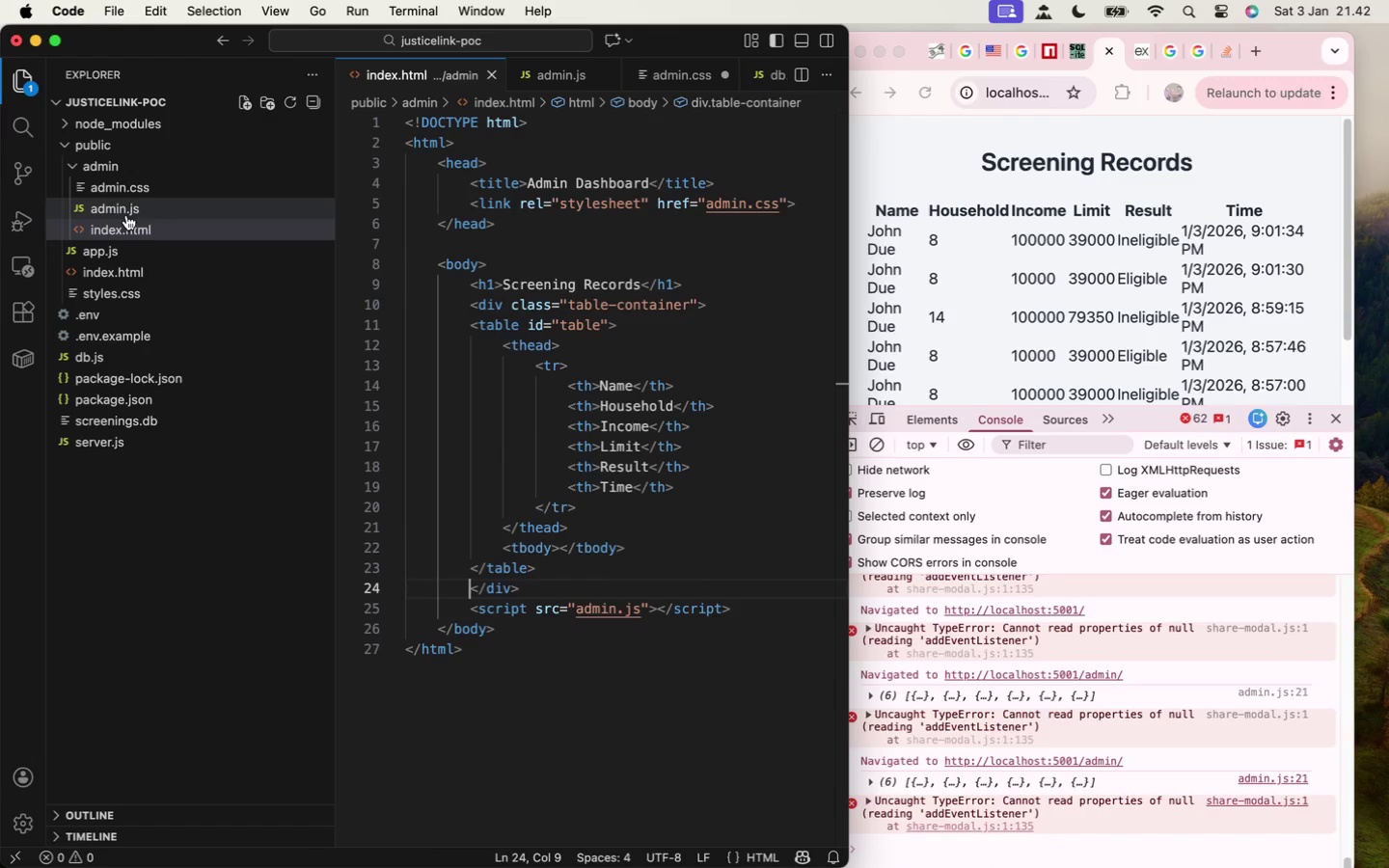 
left_click([134, 213])
 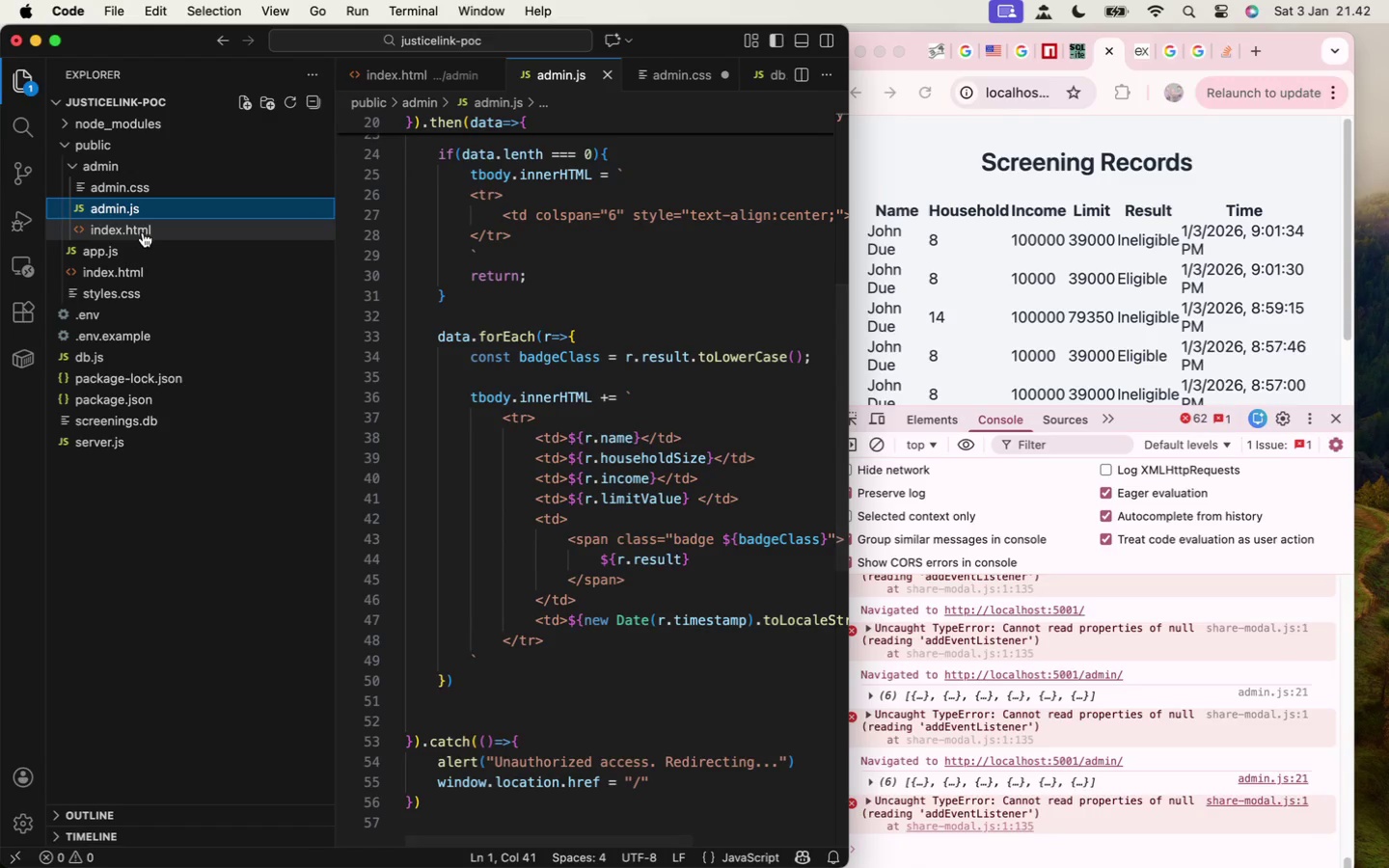 
left_click([143, 231])
 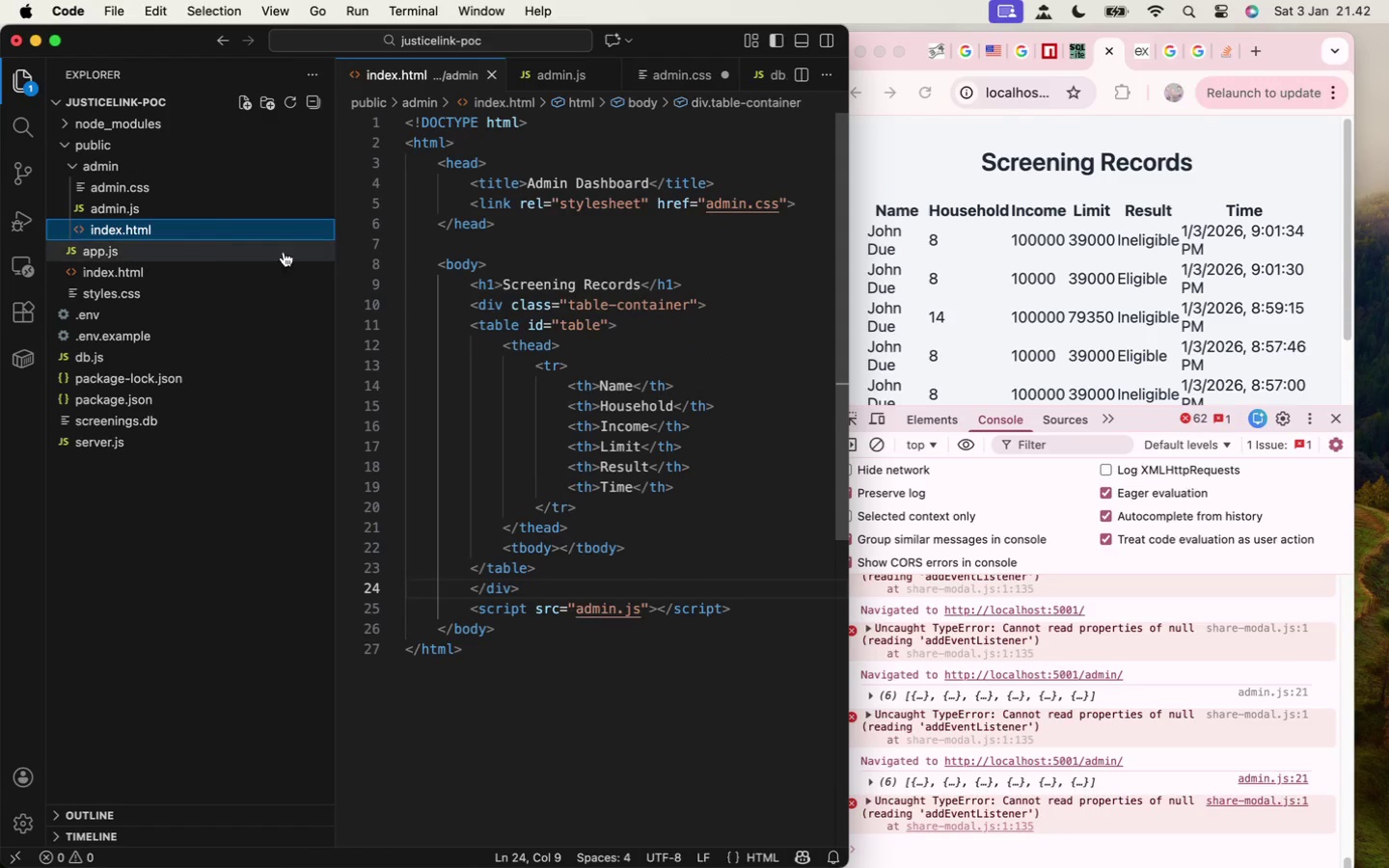 
left_click([170, 201])
 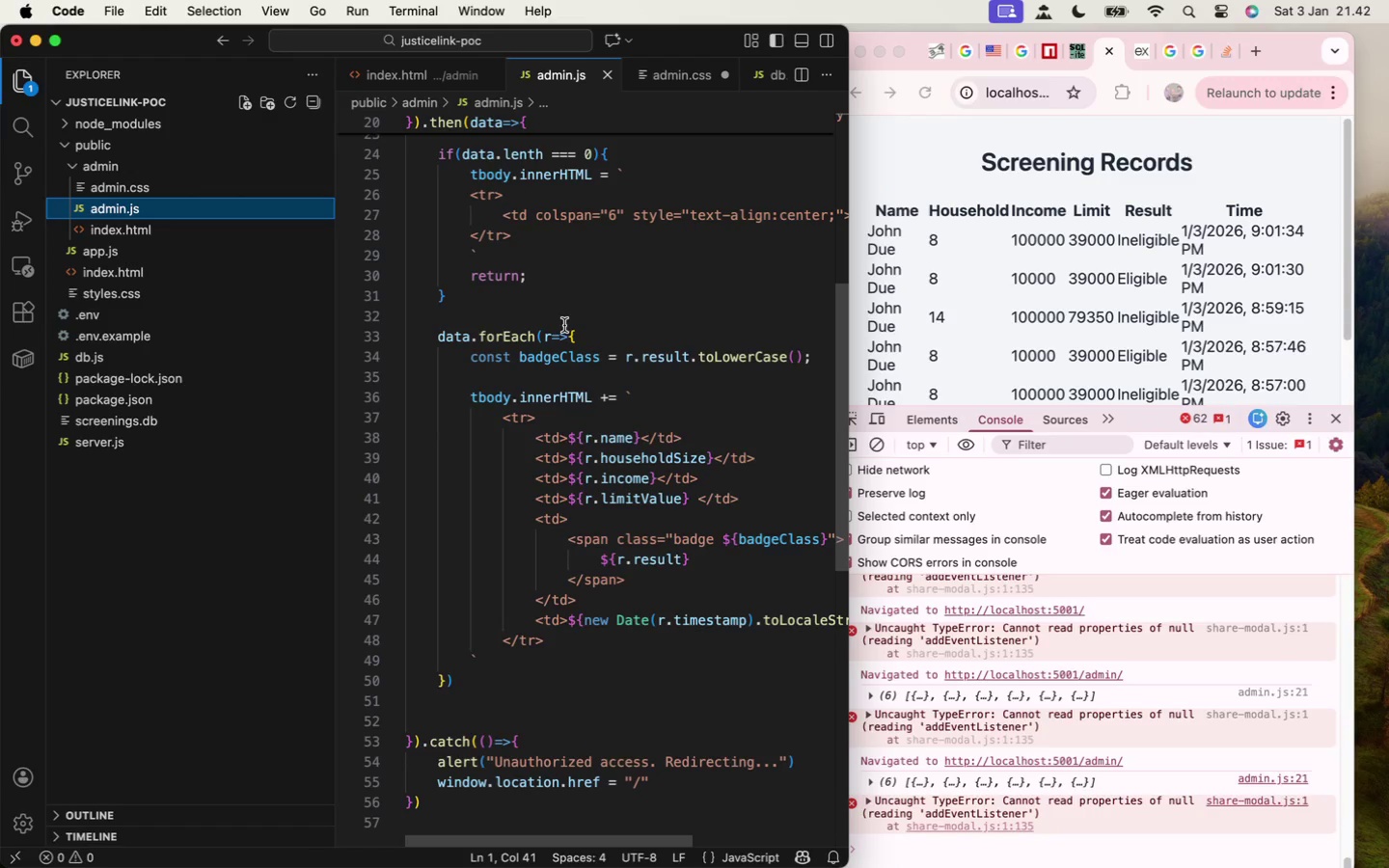 
wait(12.61)
 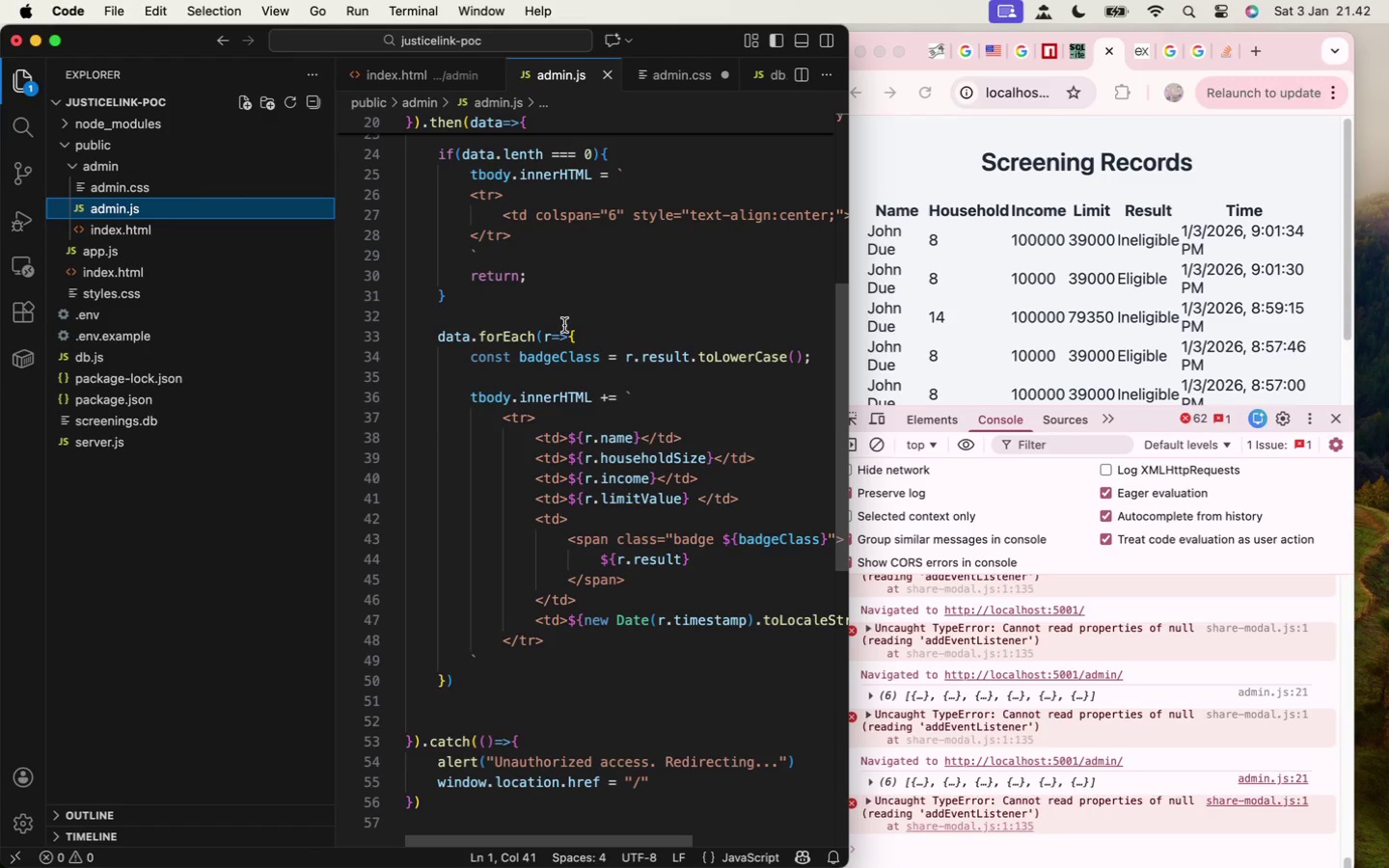 
scroll: coordinate [527, 522], scroll_direction: up, amount: 4.0
 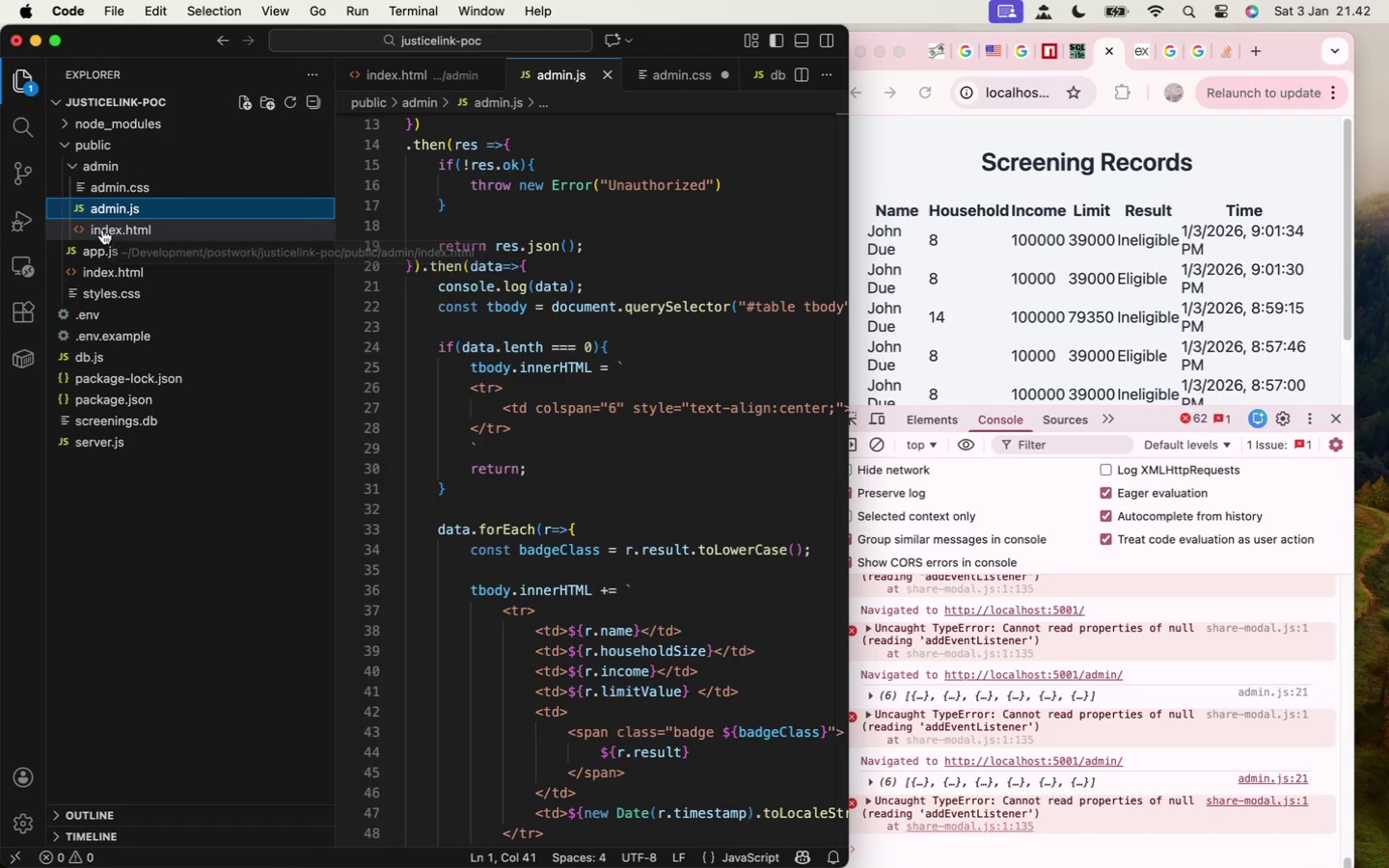 
left_click([122, 183])
 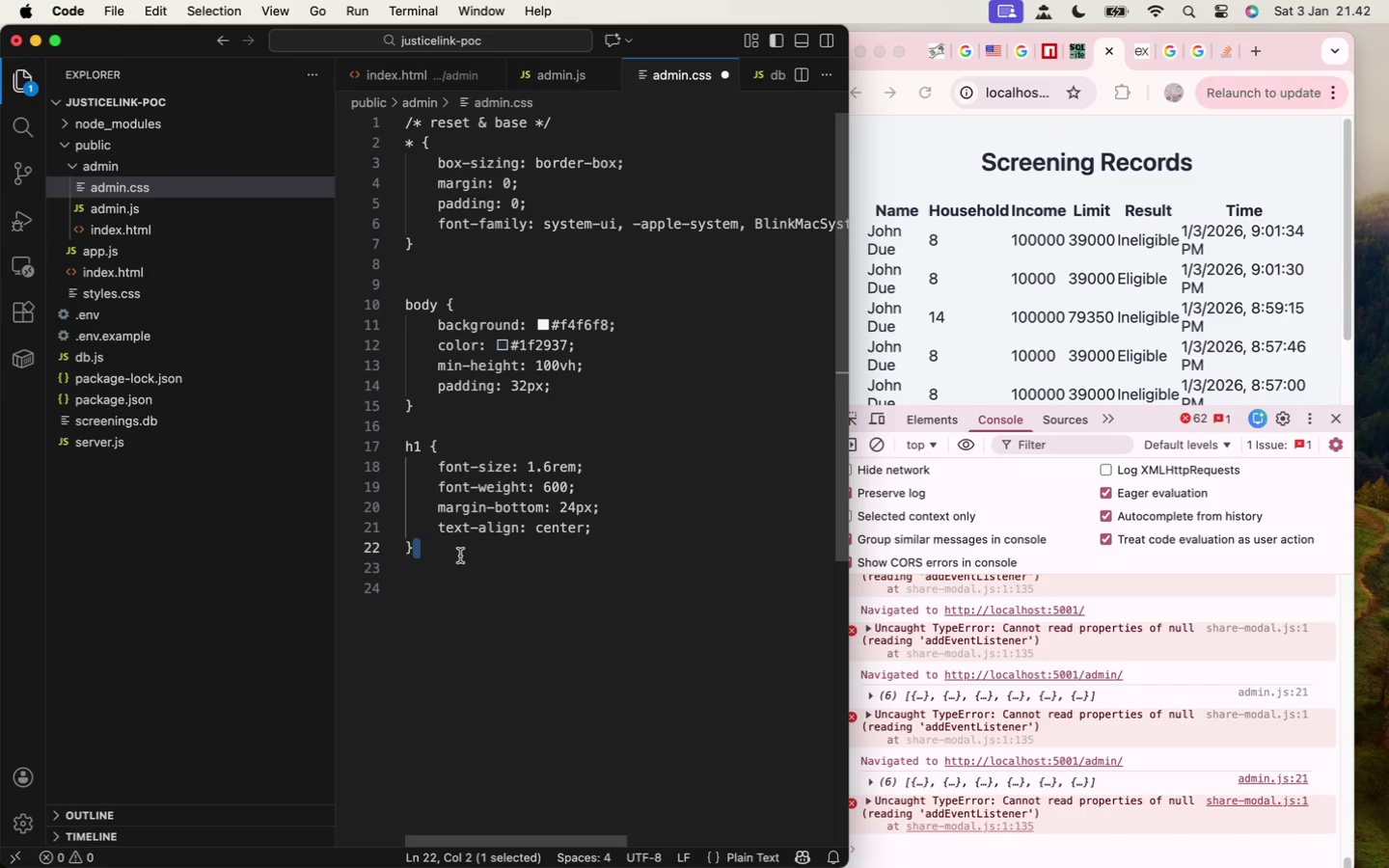 
key(Enter)
 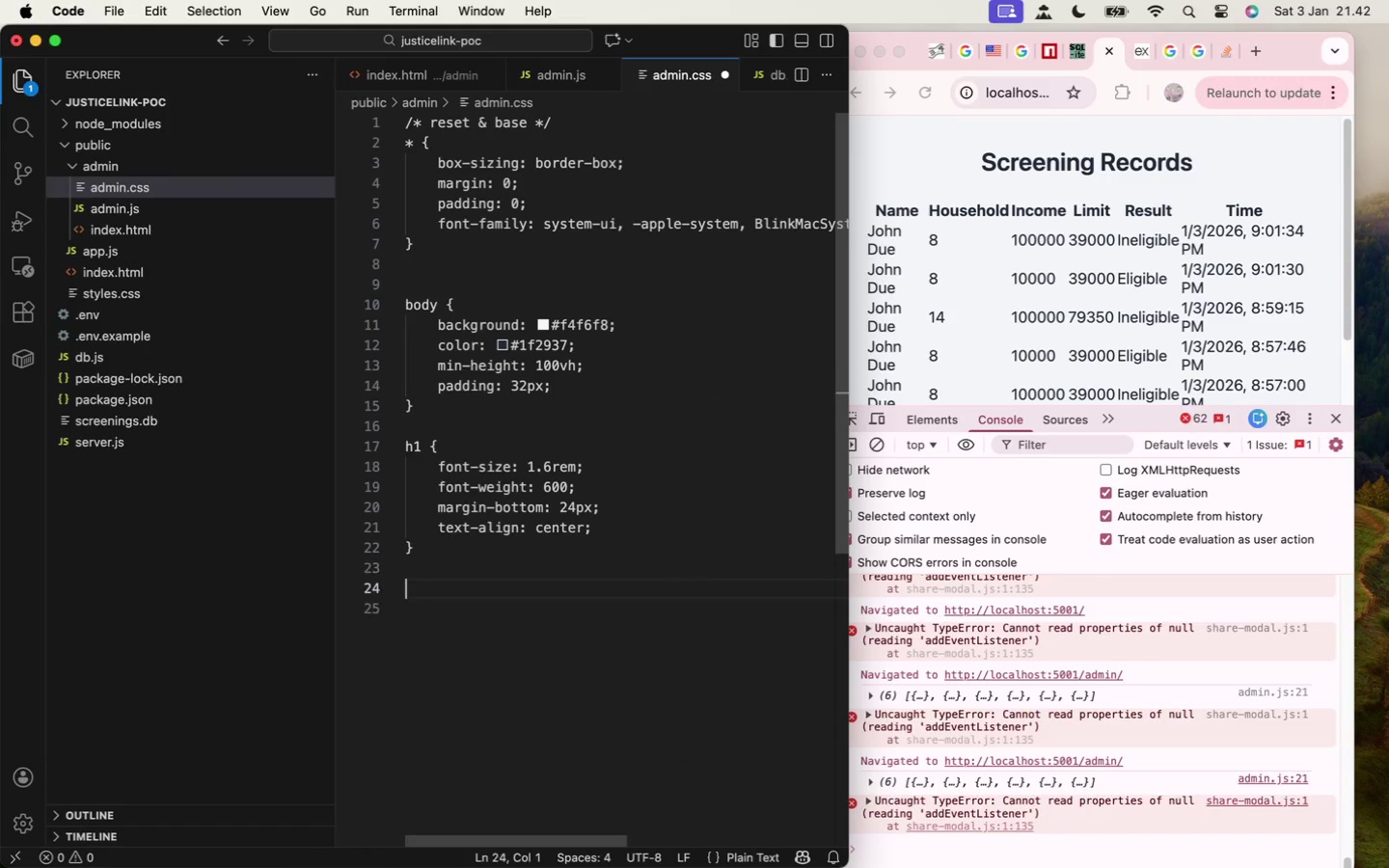 
key(Enter)
 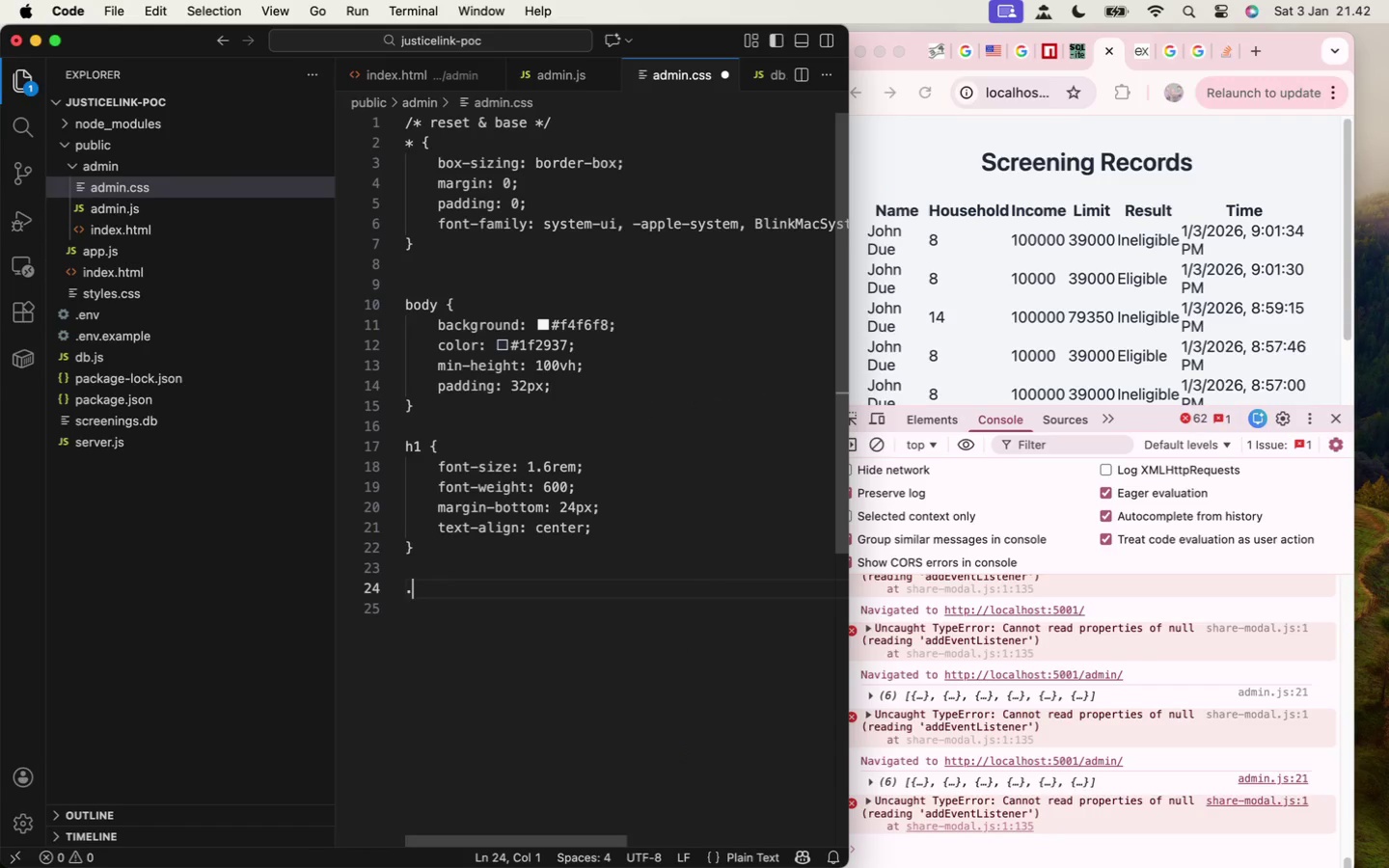 
type(.table-container {)
 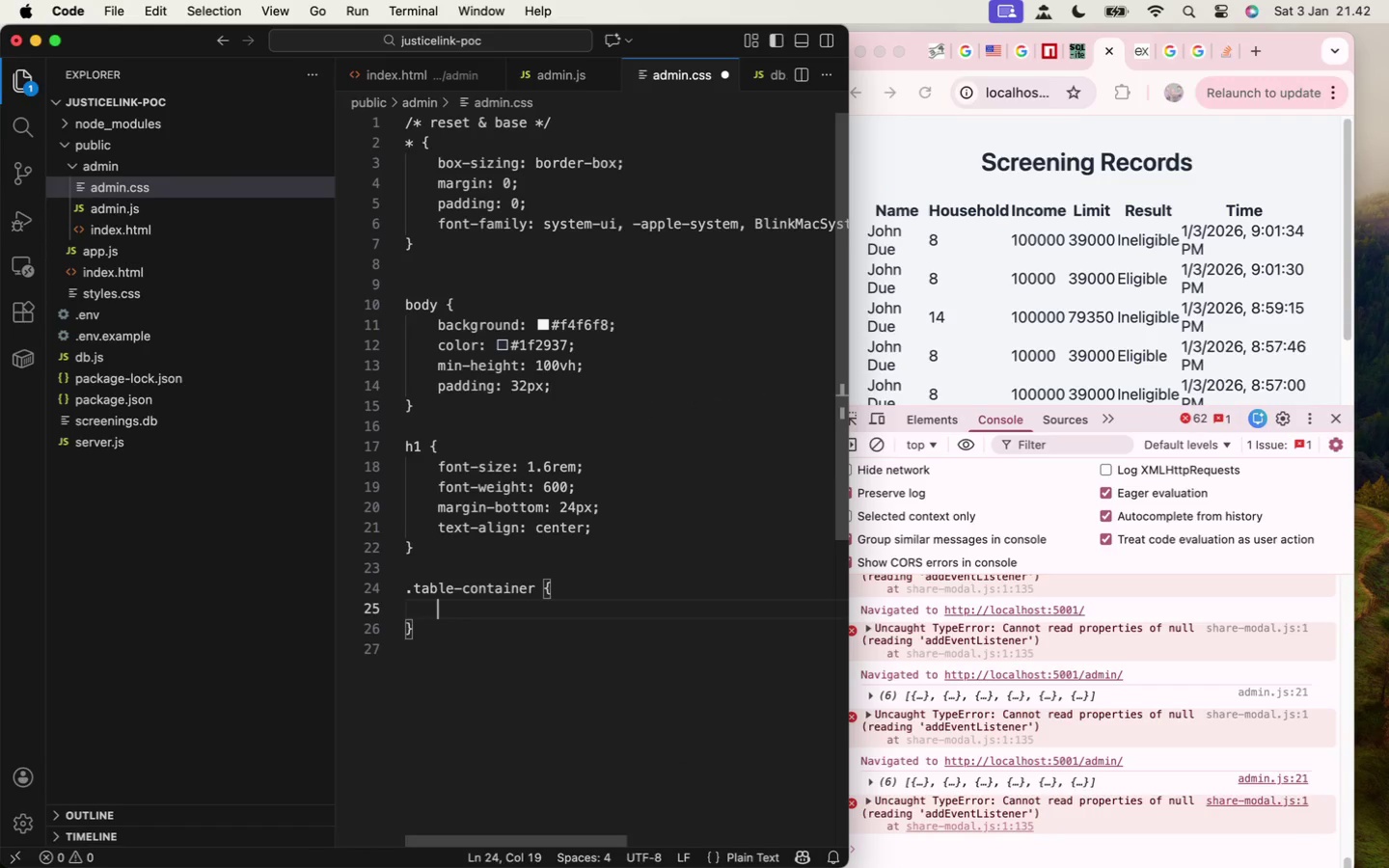 
key(Enter)
 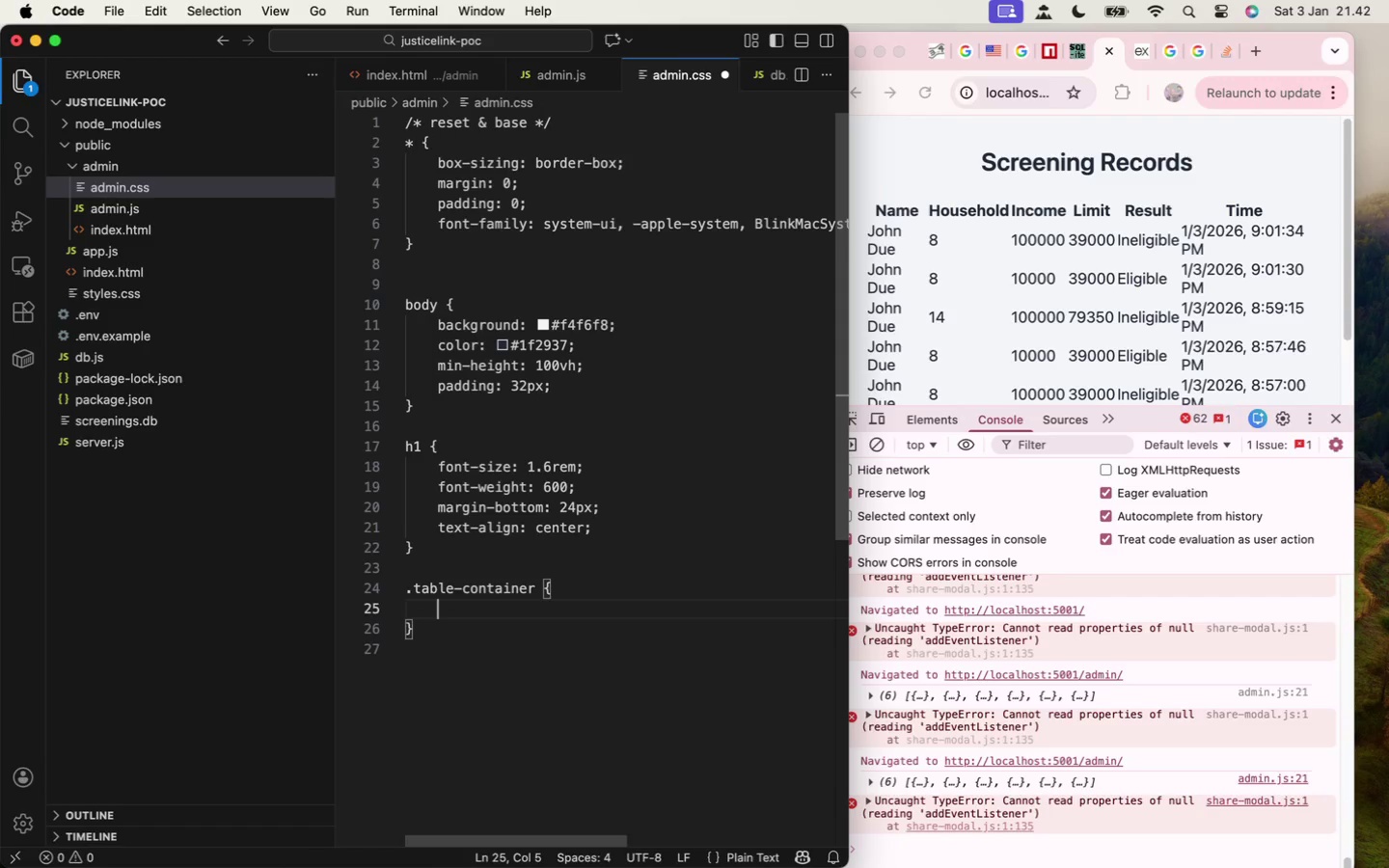 
type(max-w)
 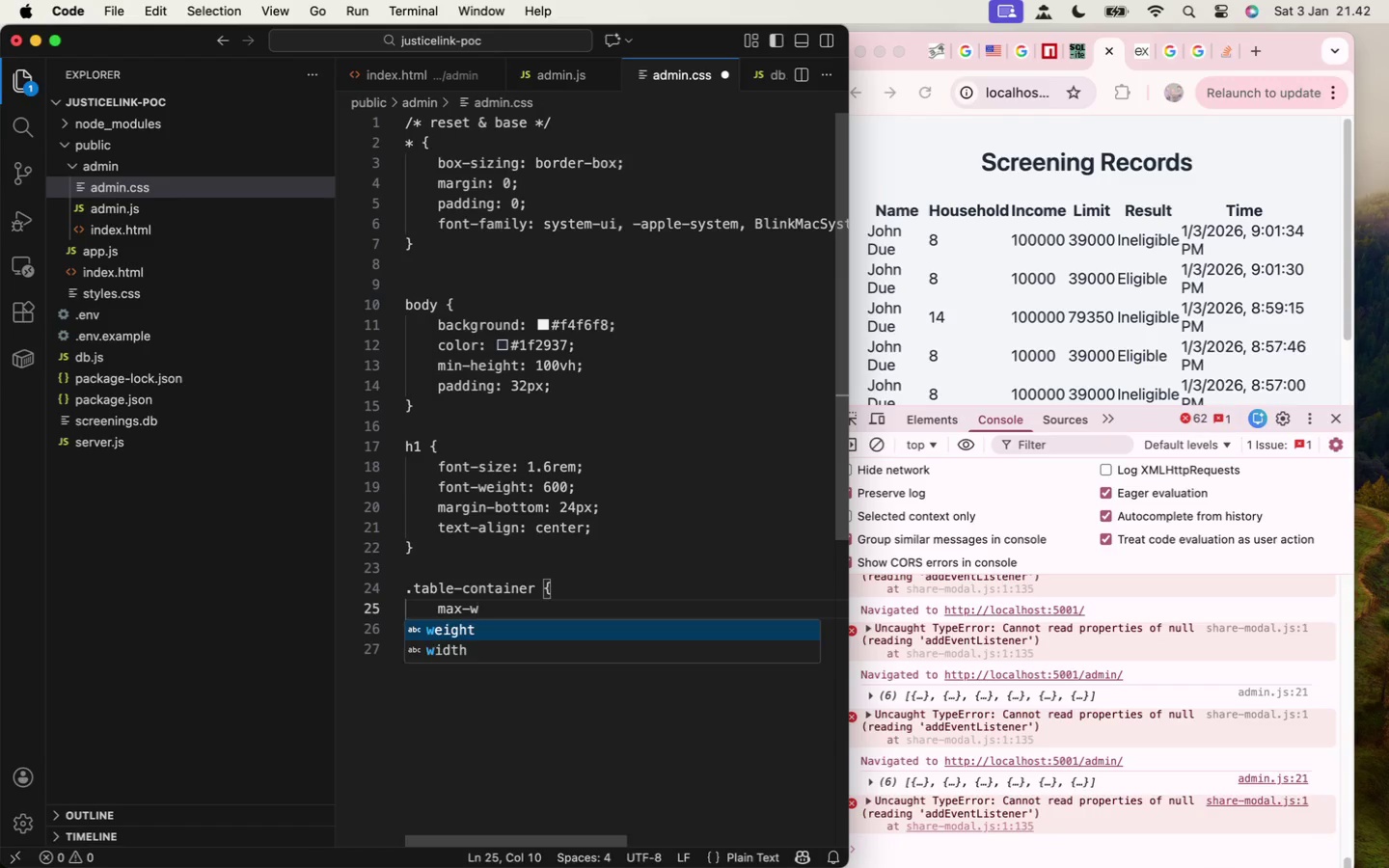 
key(Enter)
 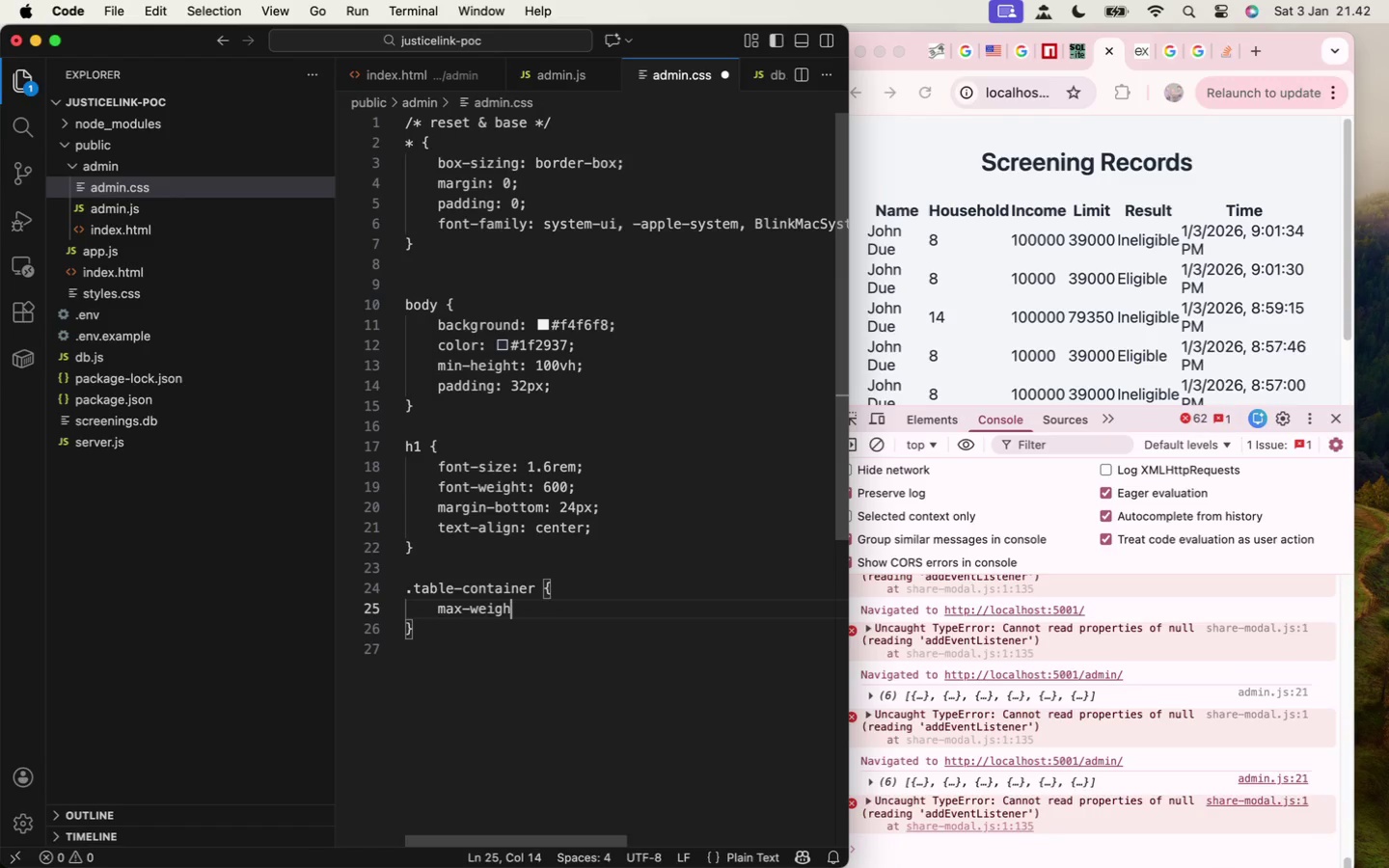 
key(Backspace)
key(Backspace)
key(Backspace)
key(Backspace)
key(Backspace)
type(idth: 1100px;)
 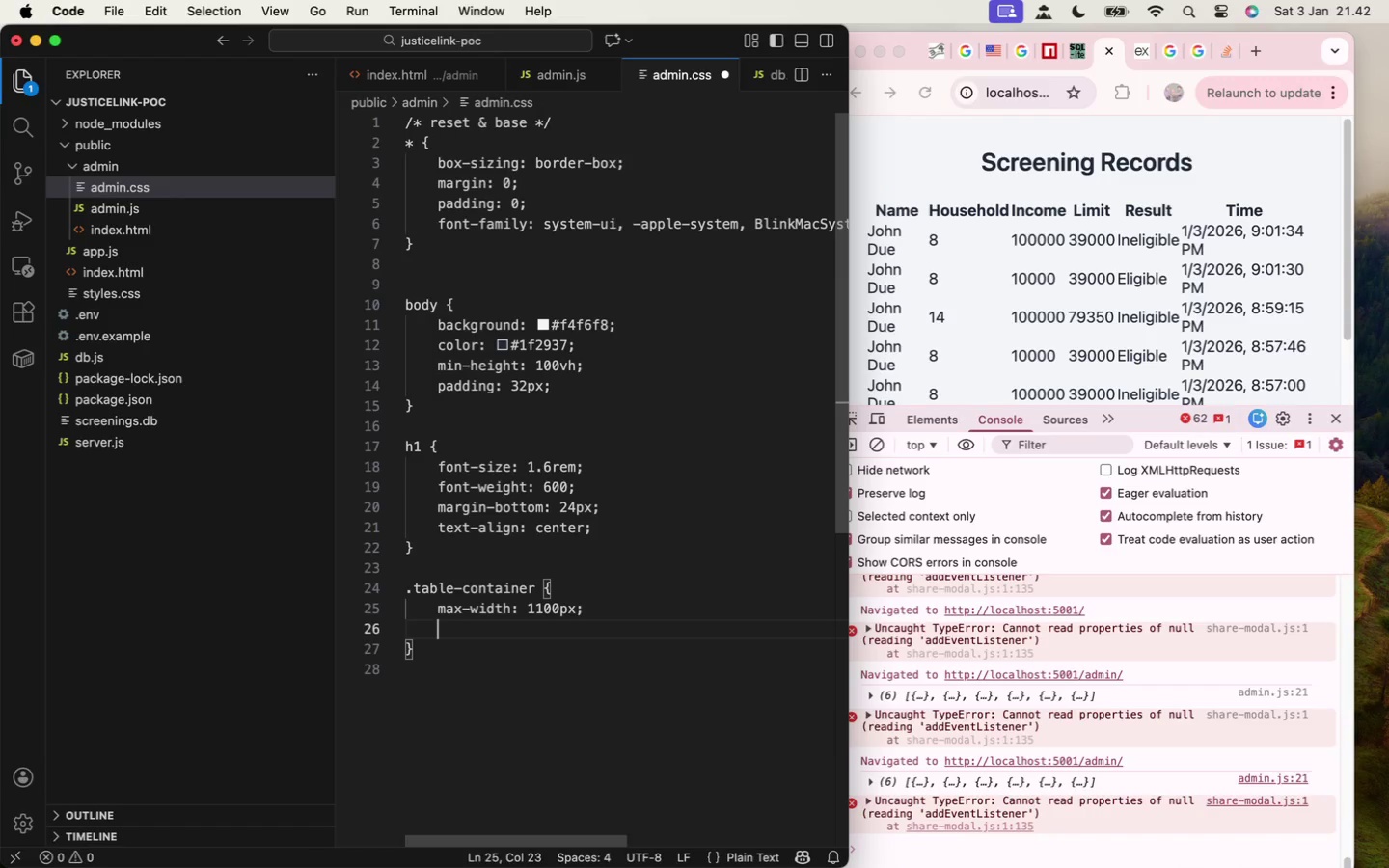 
key(Enter)
 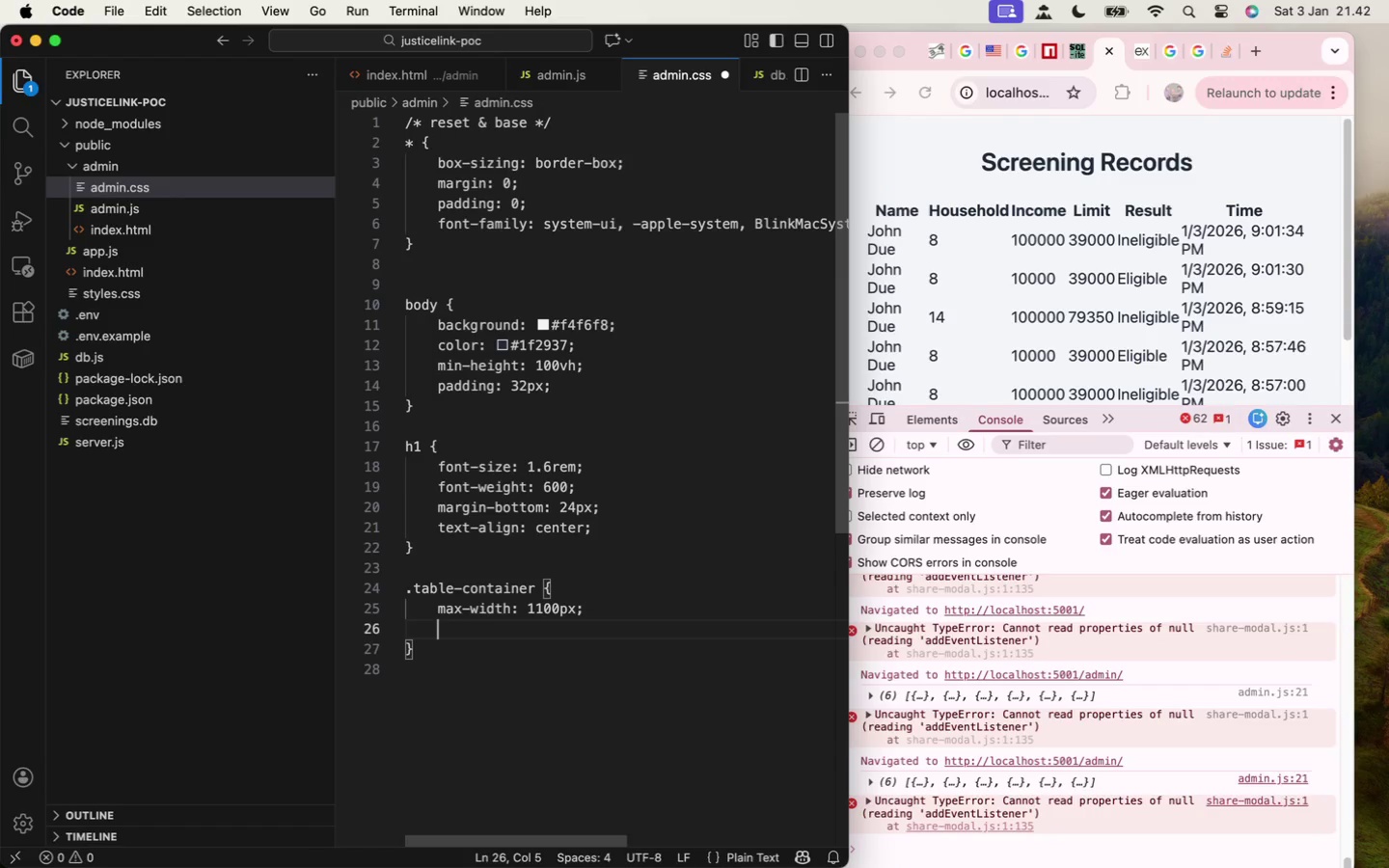 
type(margin: 0 auto;)
 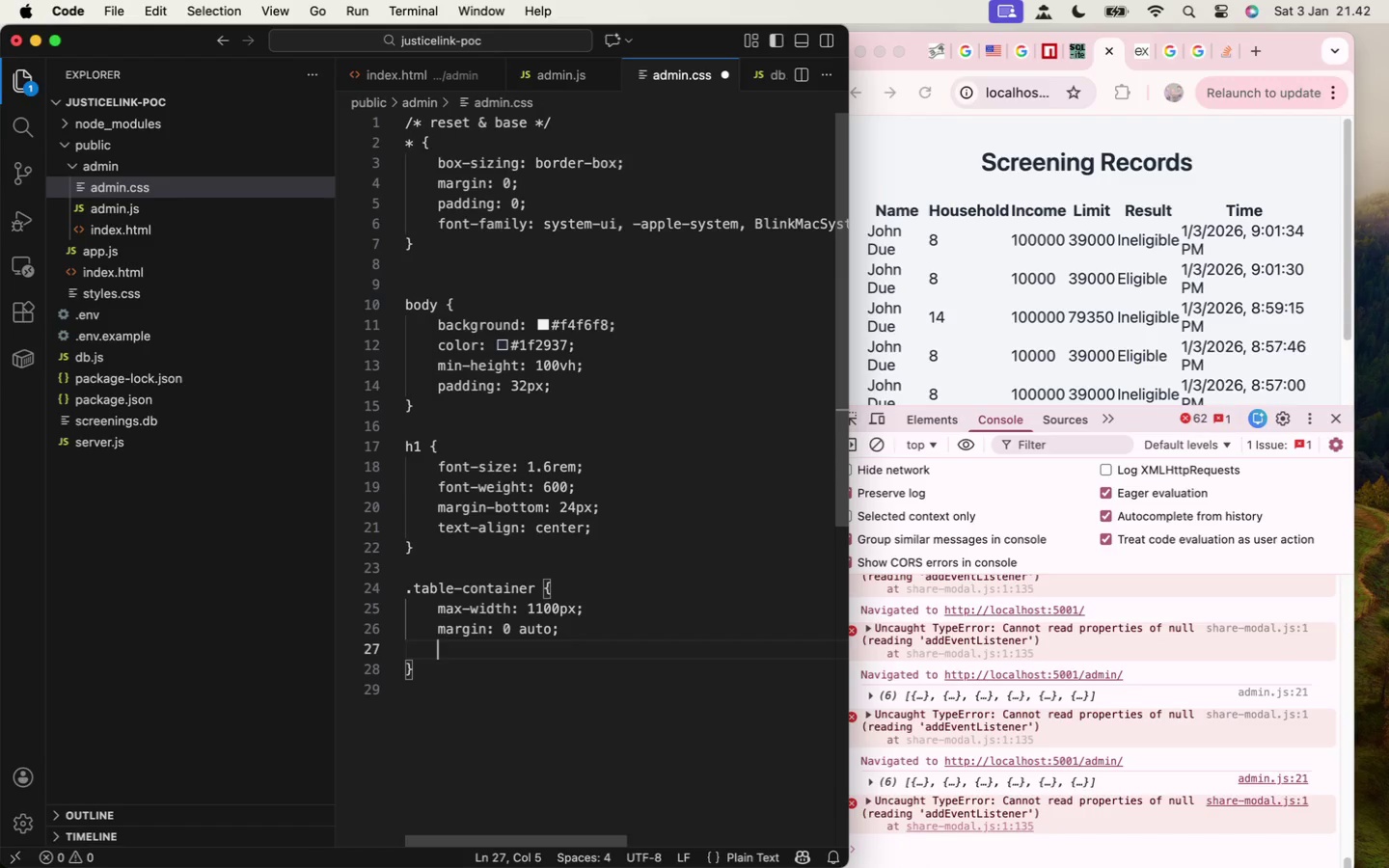 
 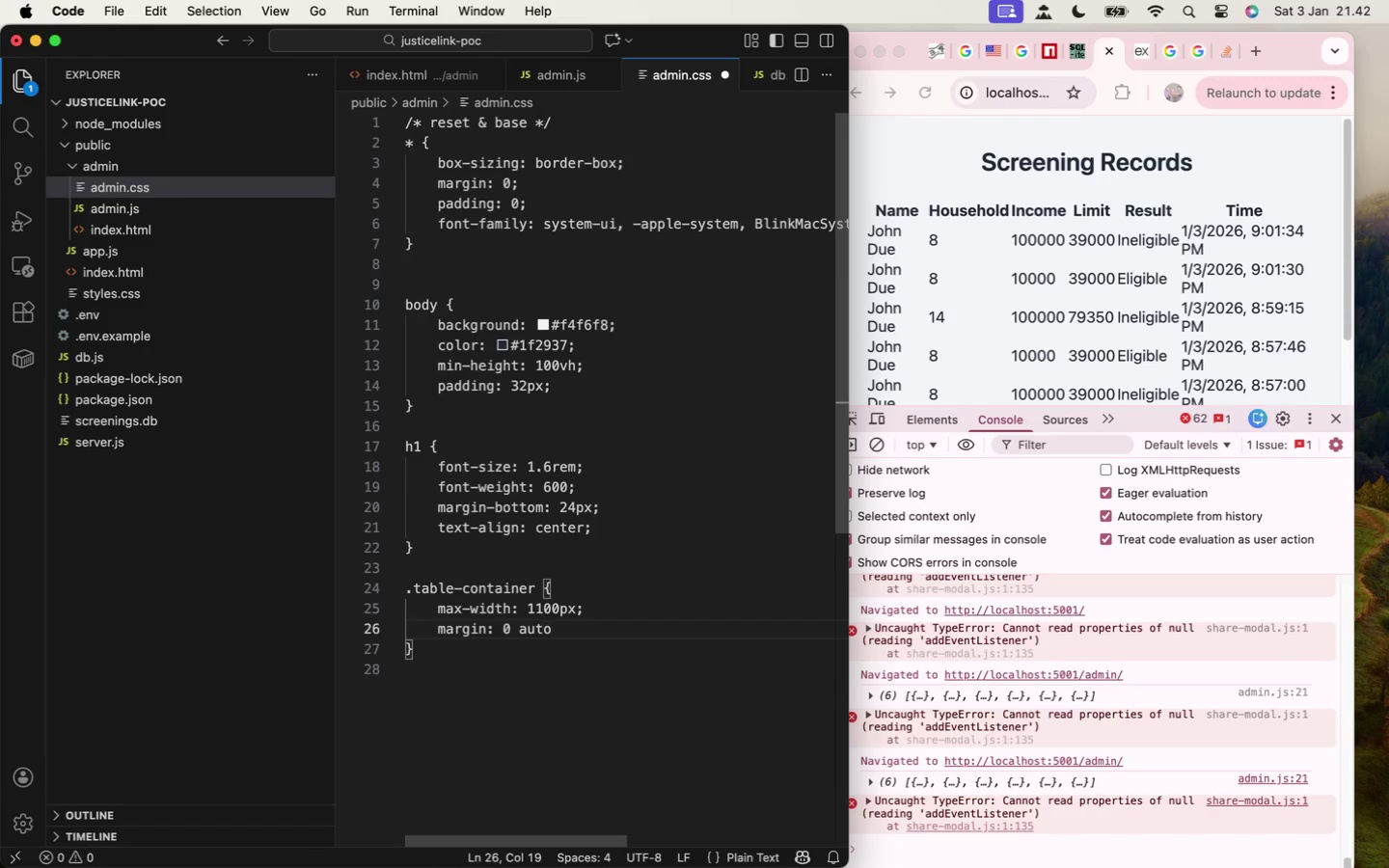 
key(Enter)
 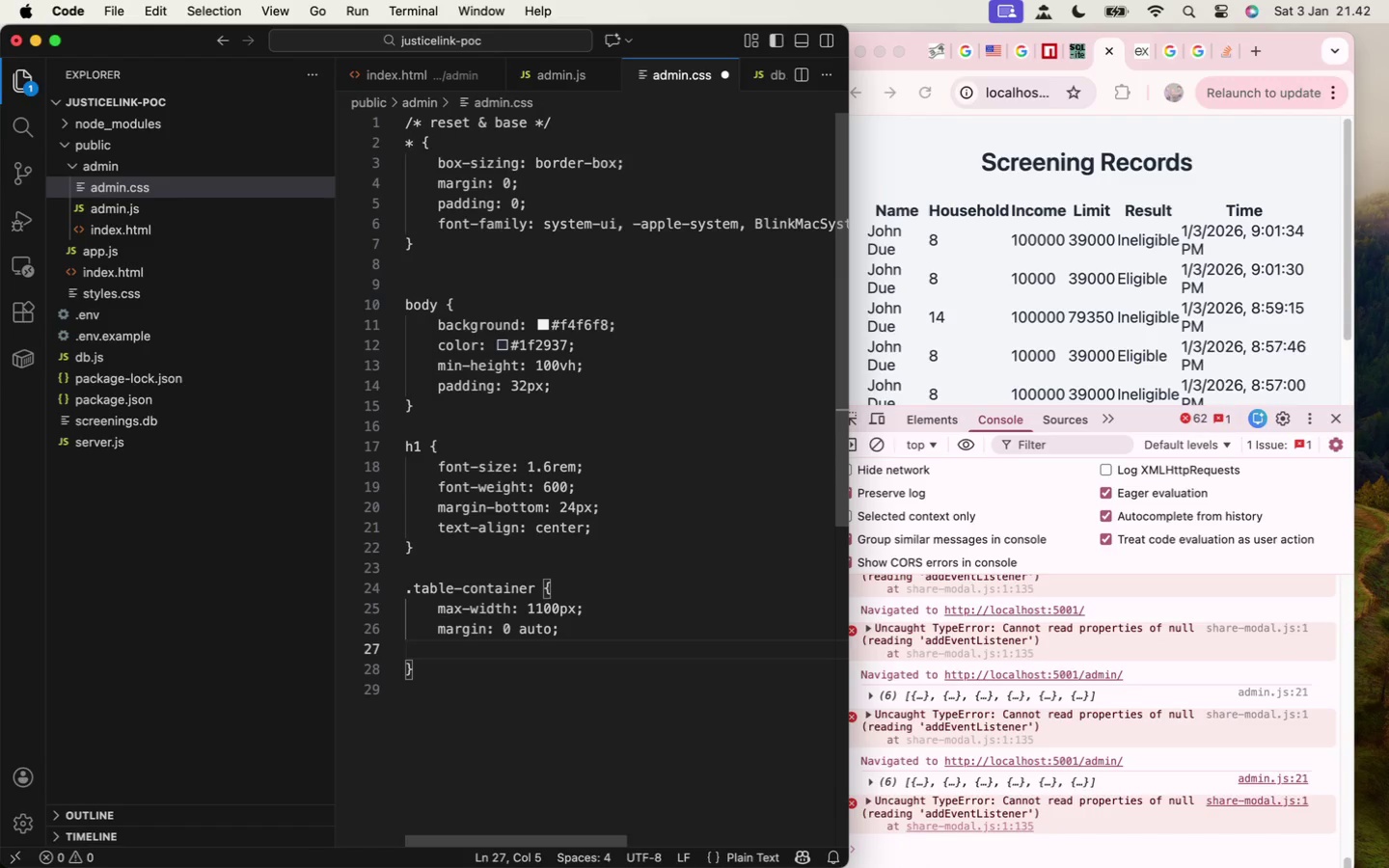 
type(back)
 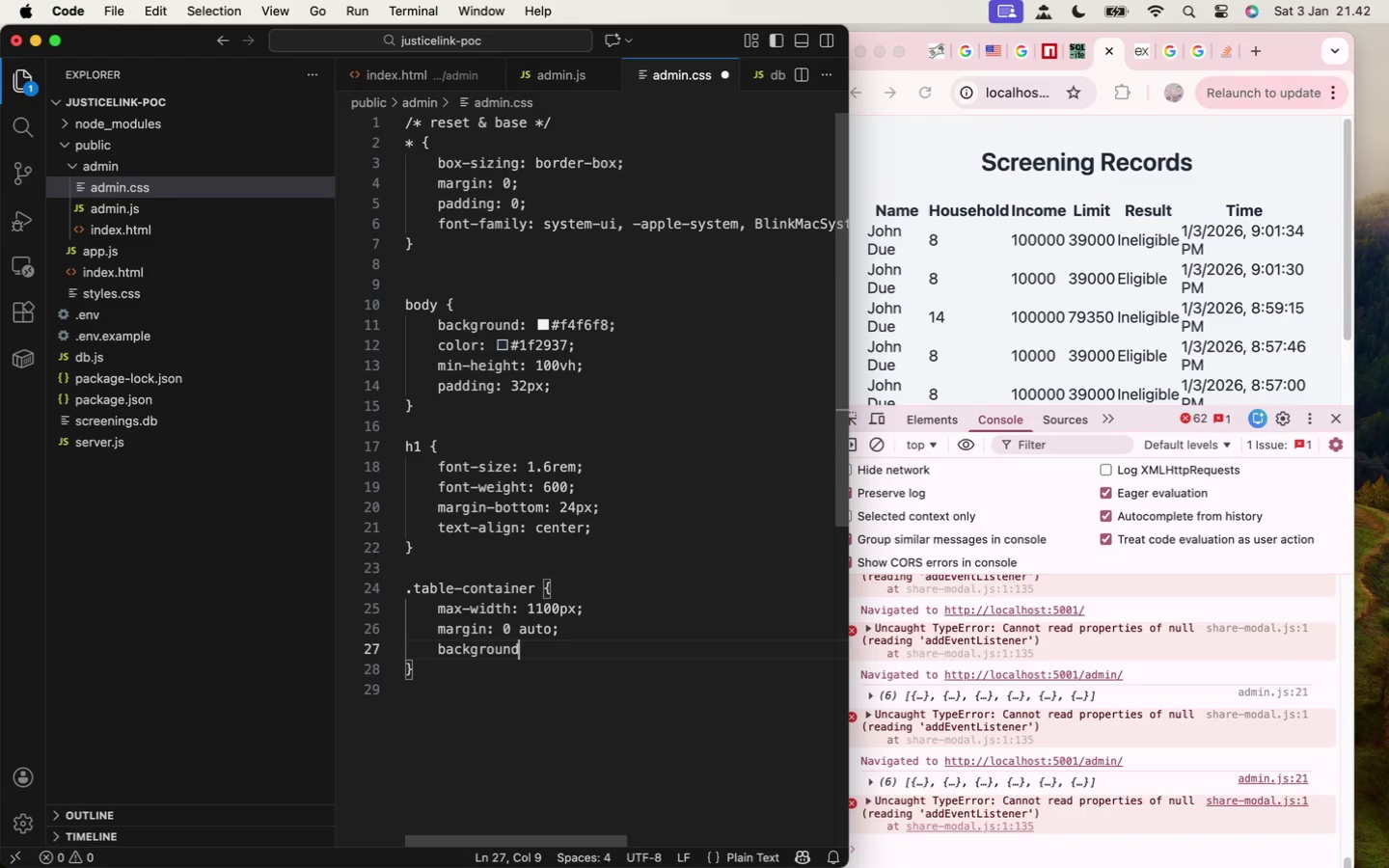 
key(Enter)
 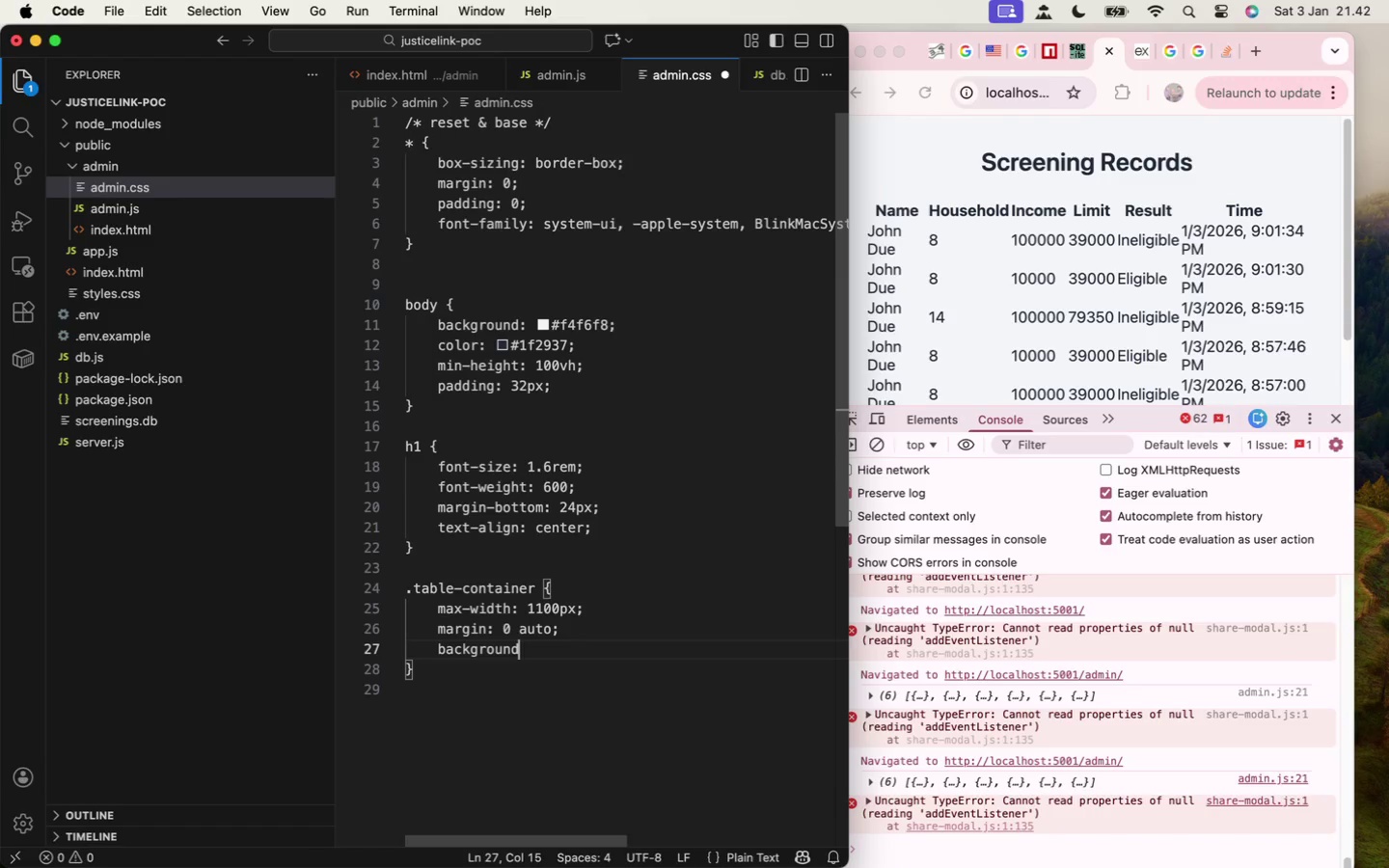 
type(: #ffffff;)
 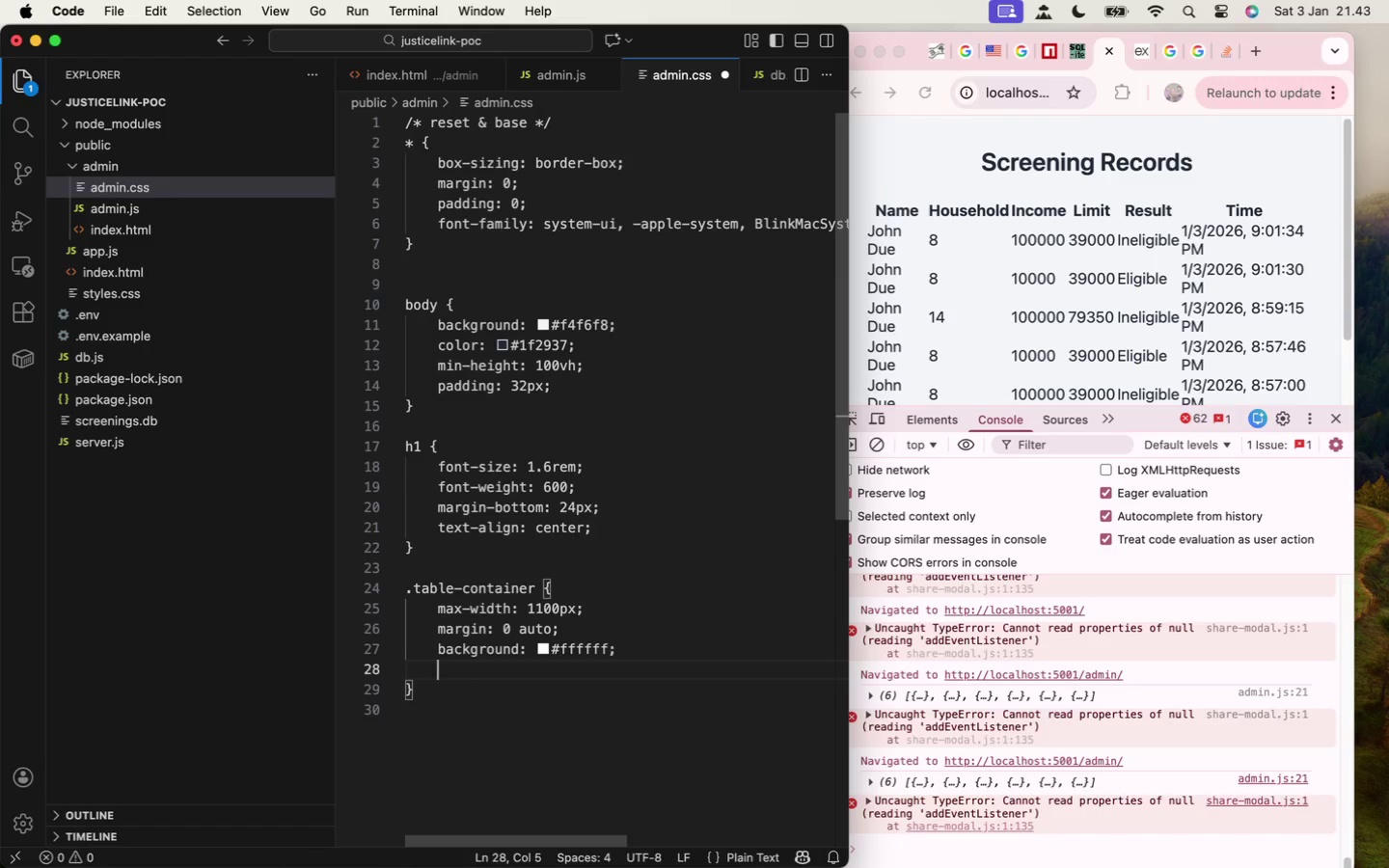 
 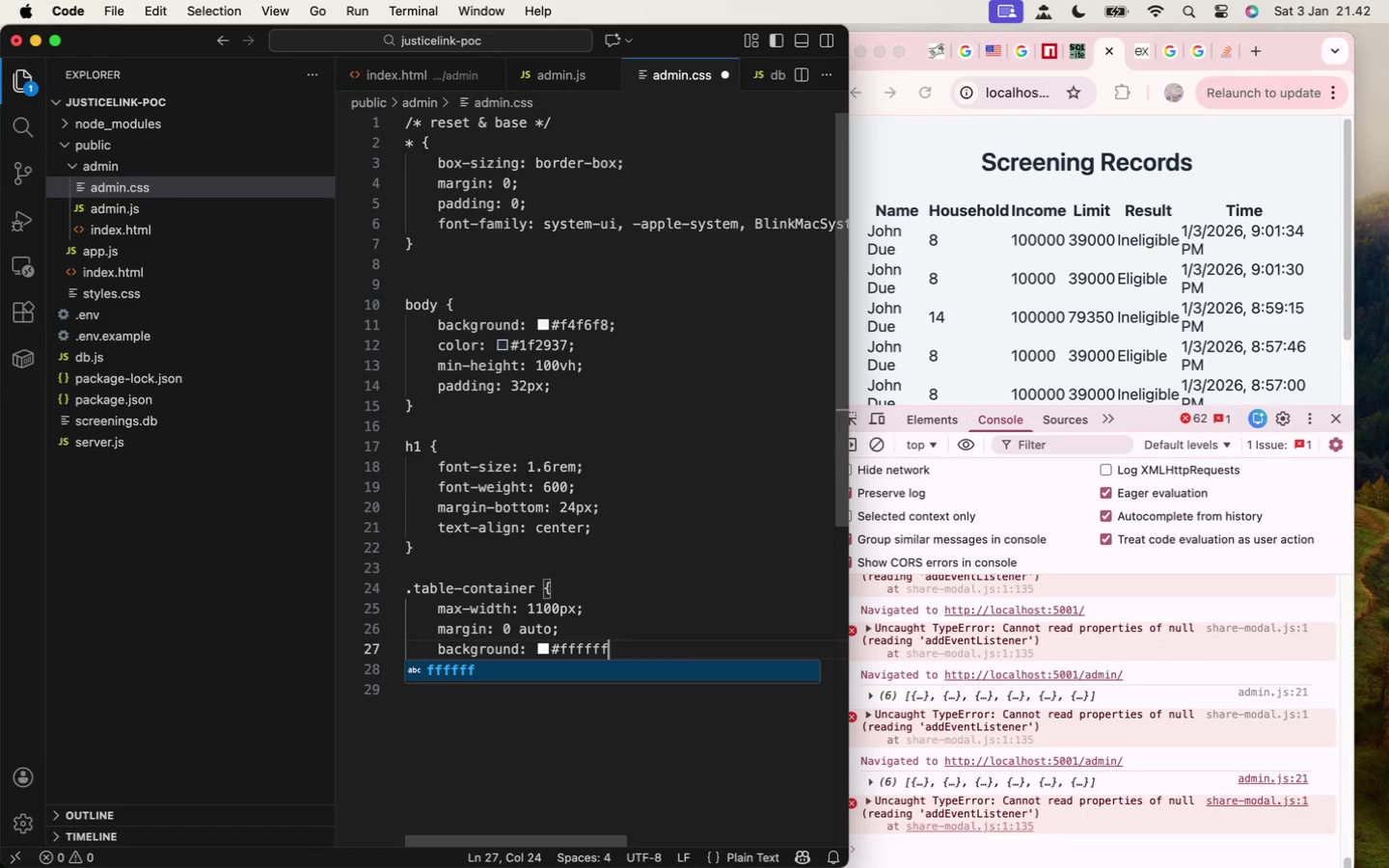 
key(Enter)
 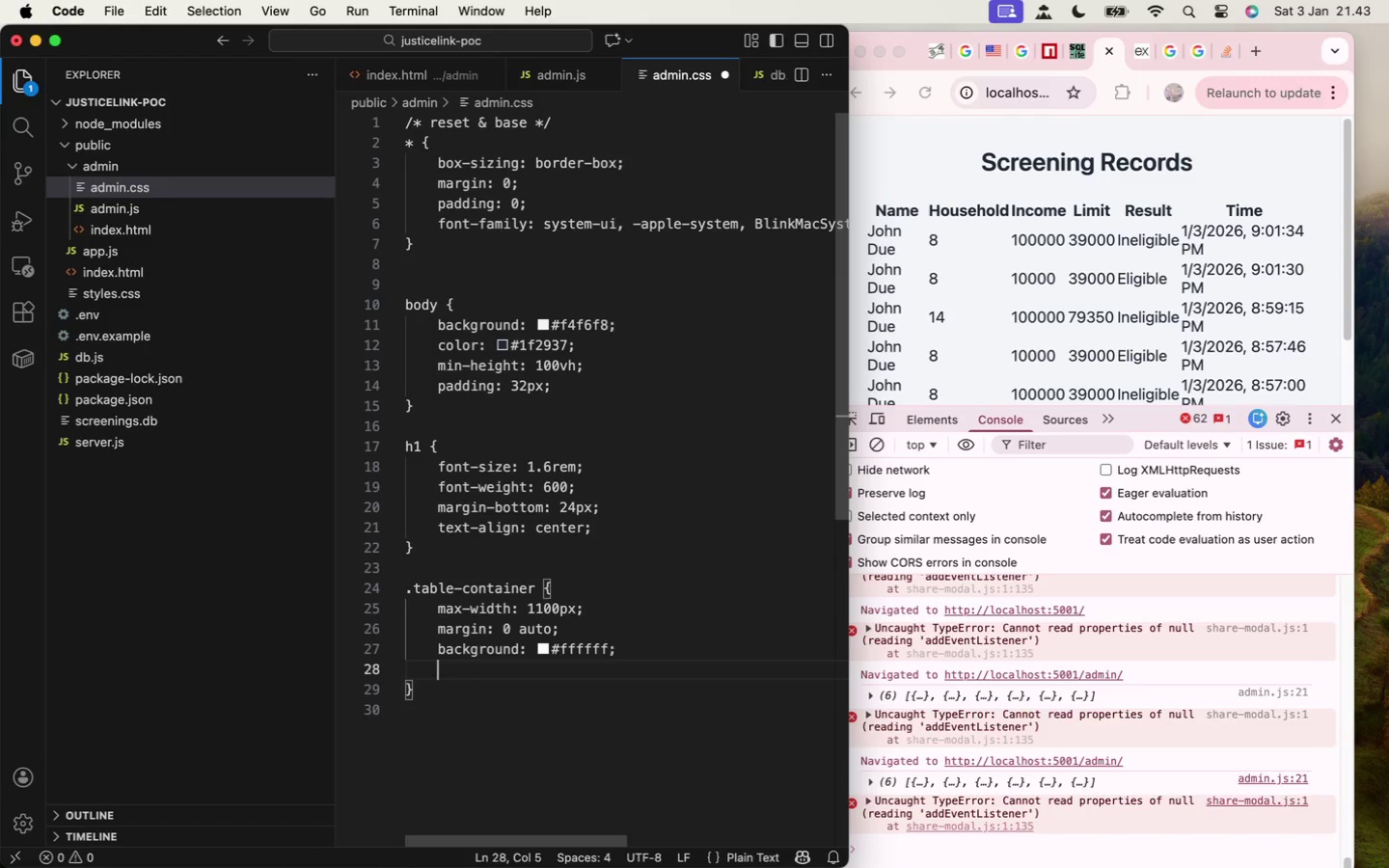 
type(padding: 24px;)
 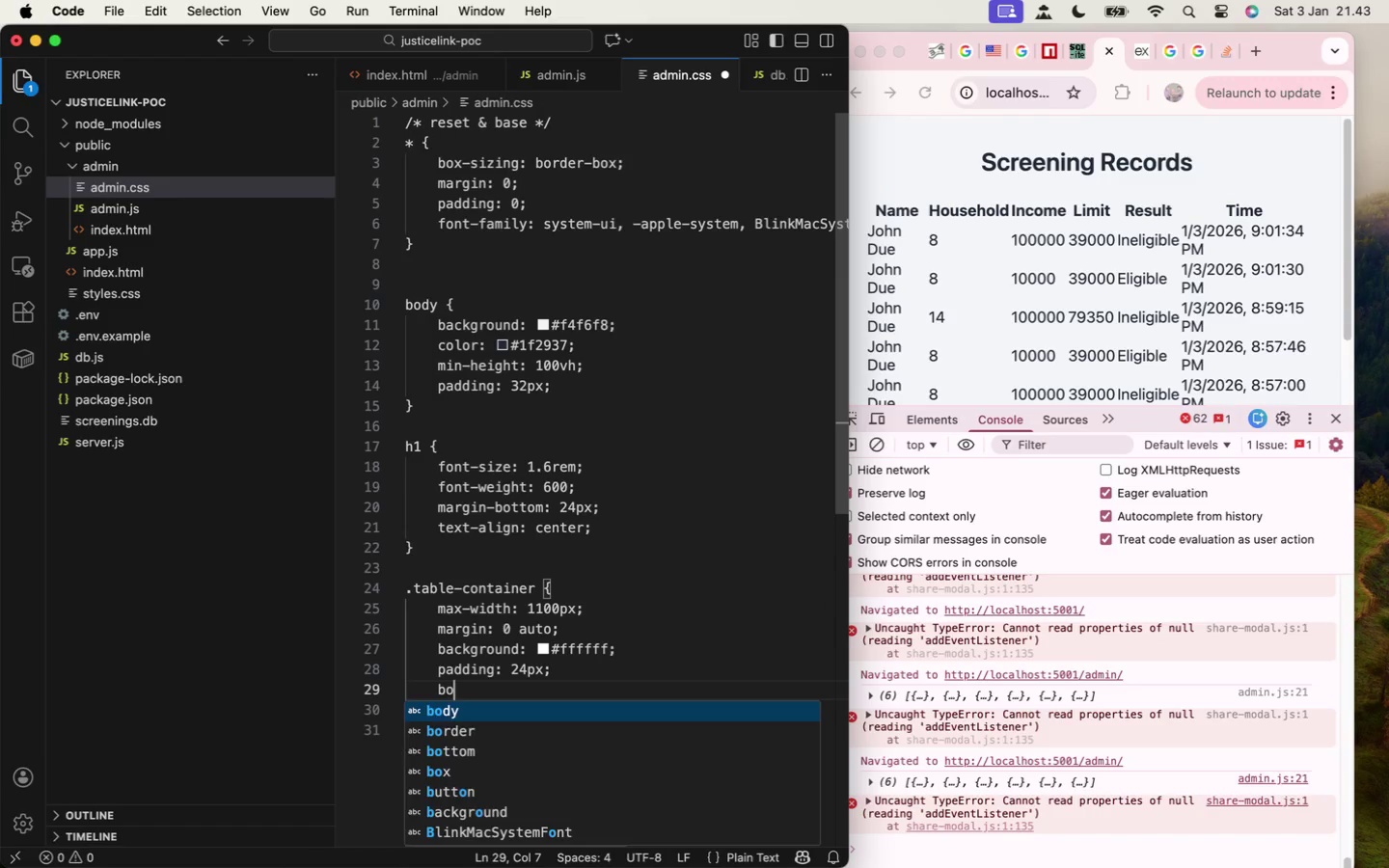 
 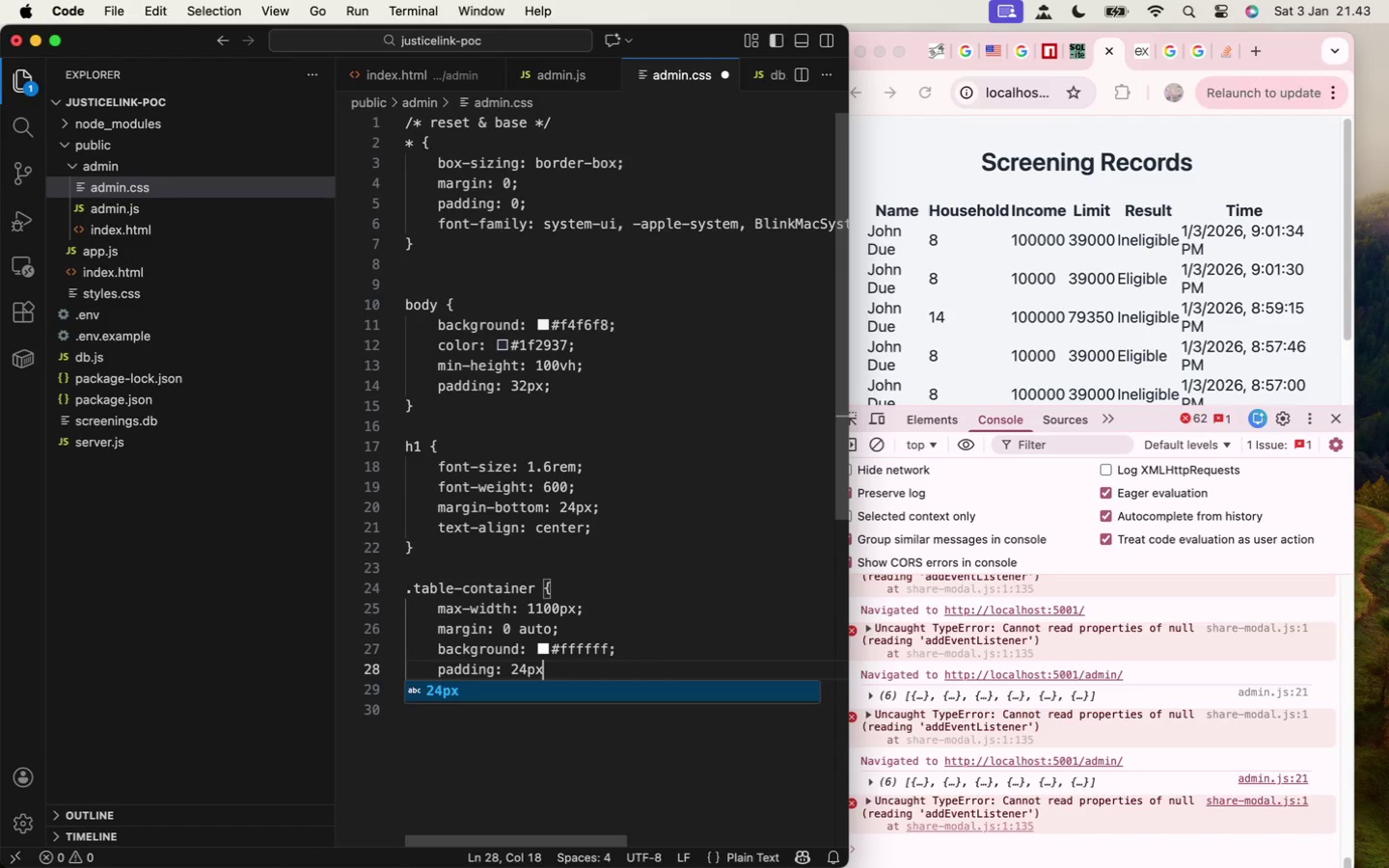 
key(Enter)
 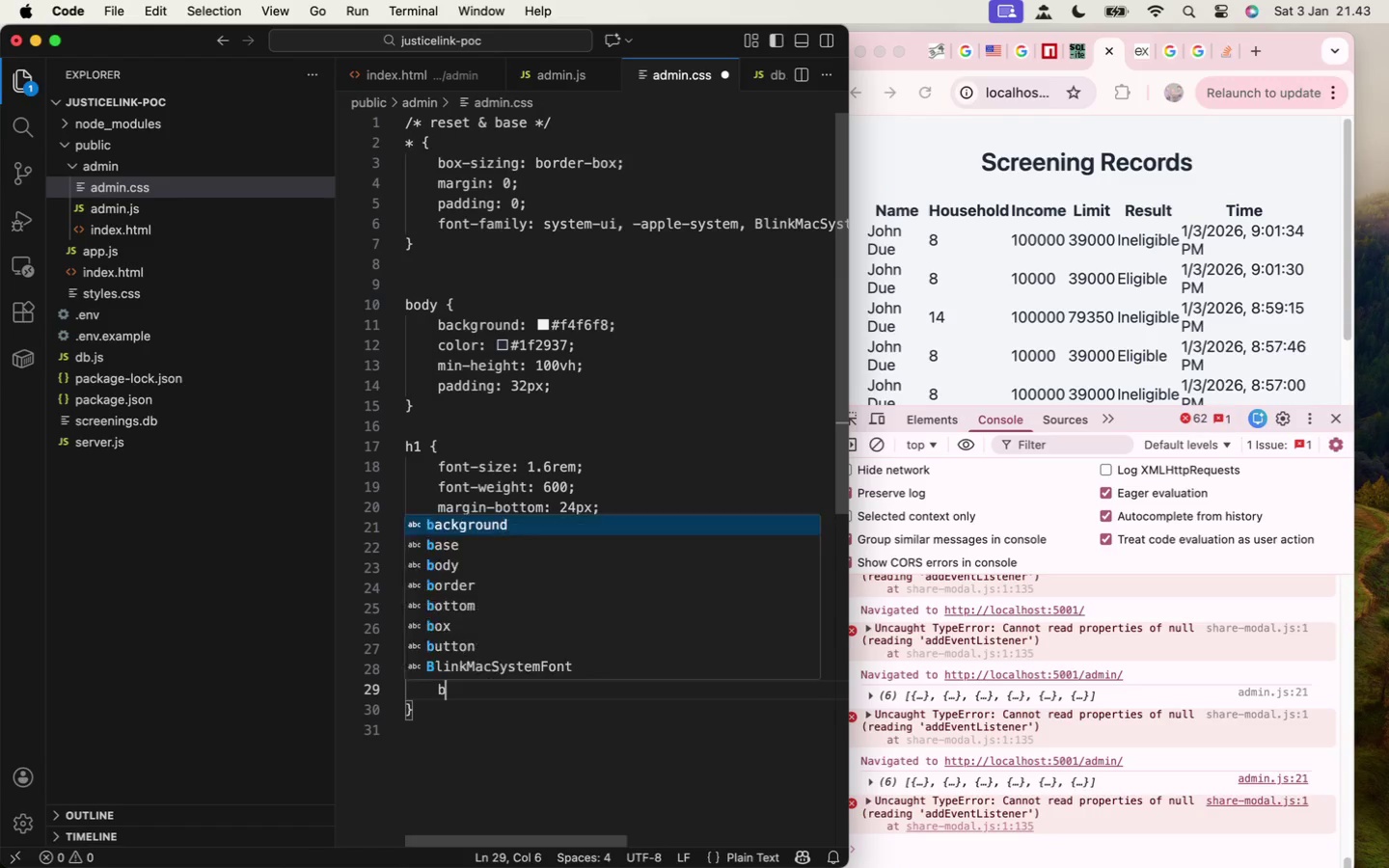 
type(border-radius: 12px;)
 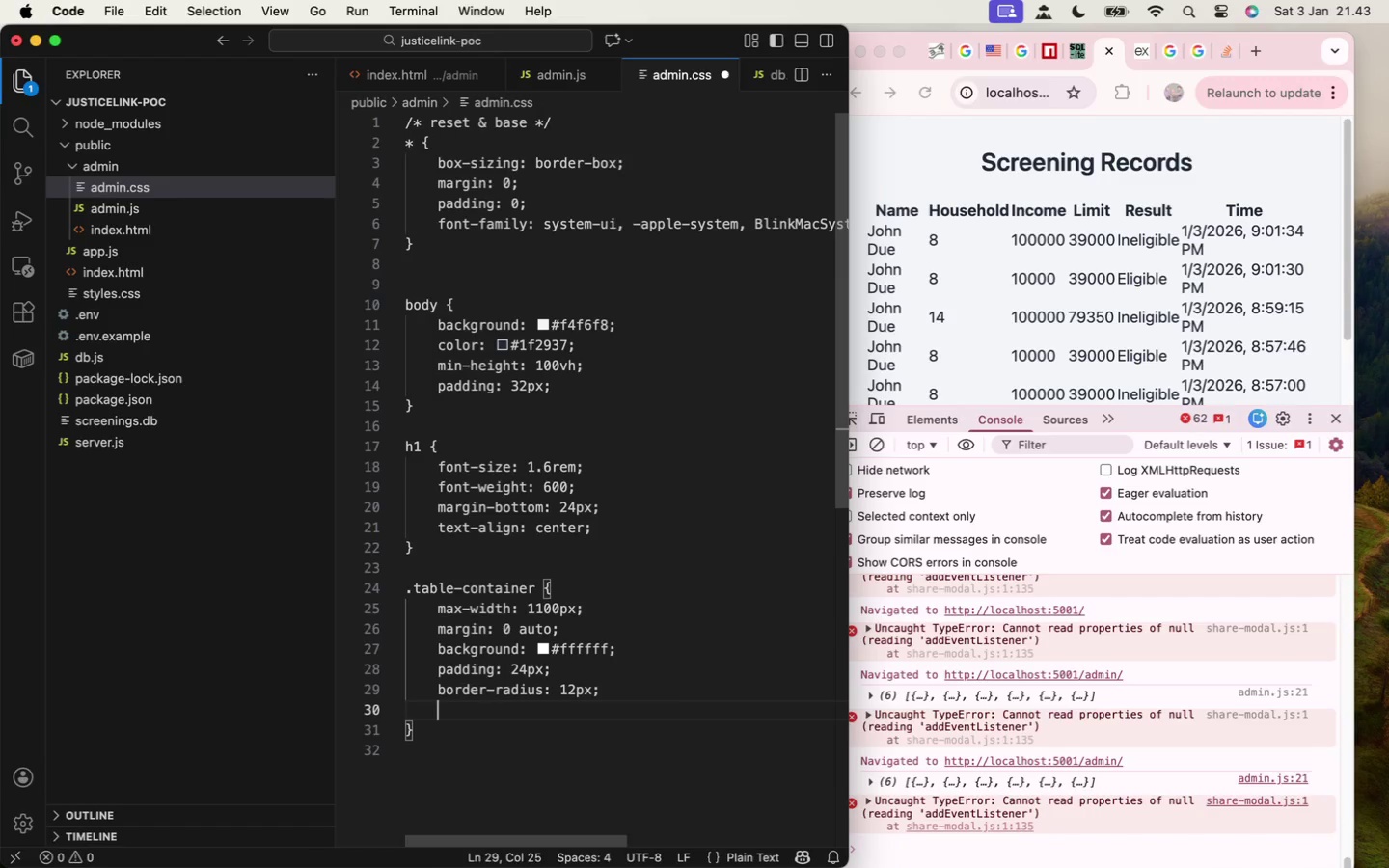 
key(Enter)
 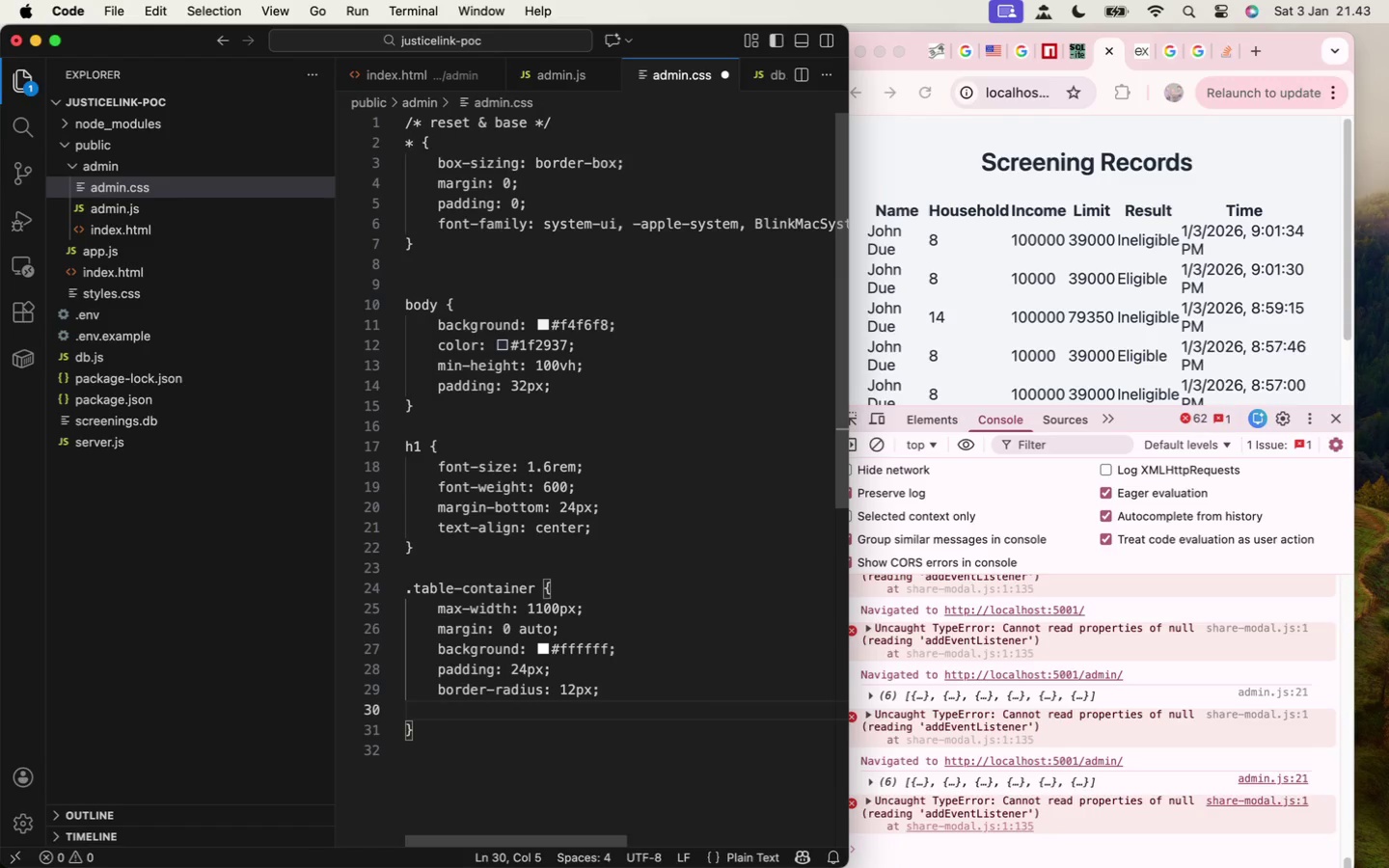 
type(box-shadow: 0 10px 25px rg)
 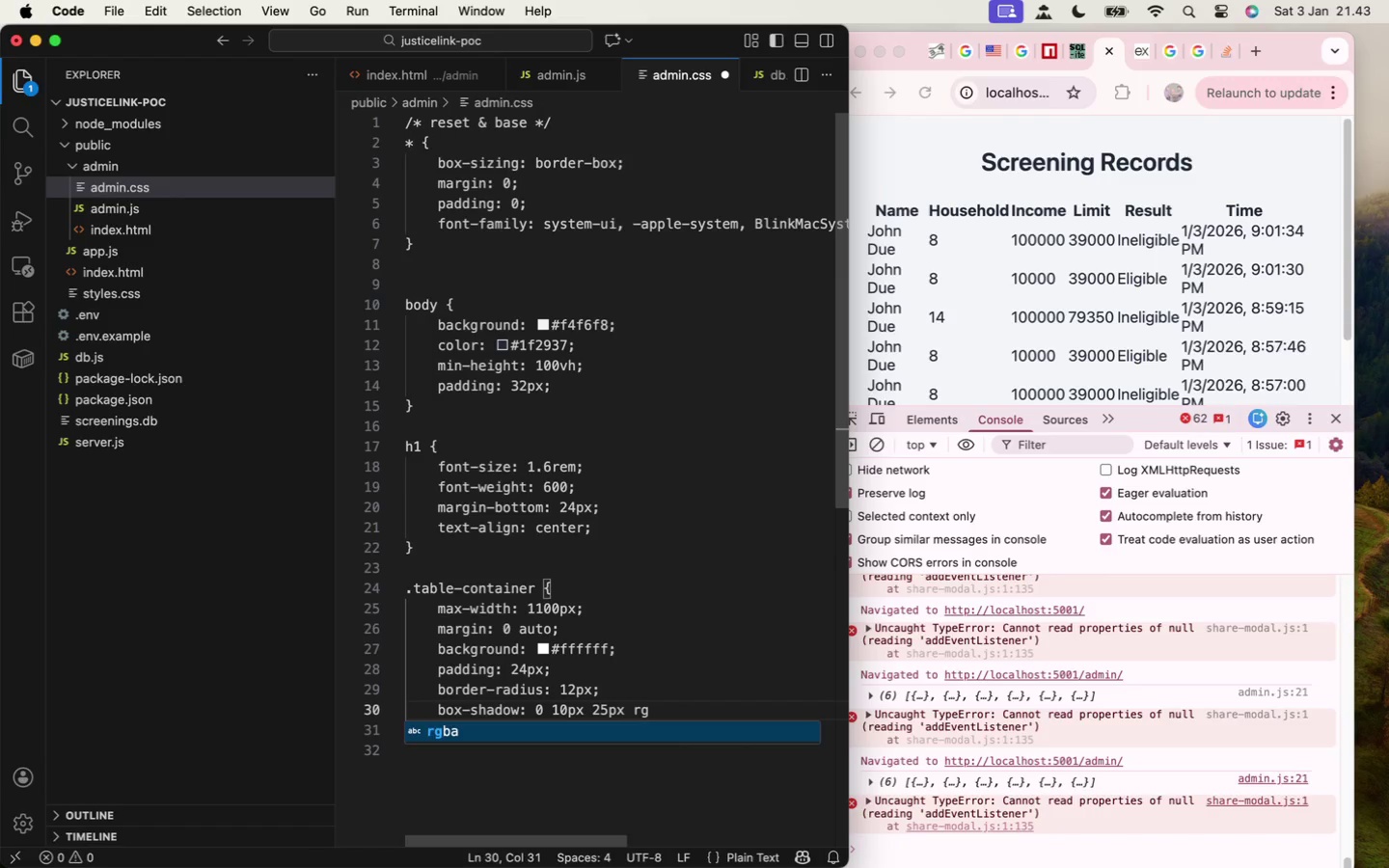 
key(Enter)
 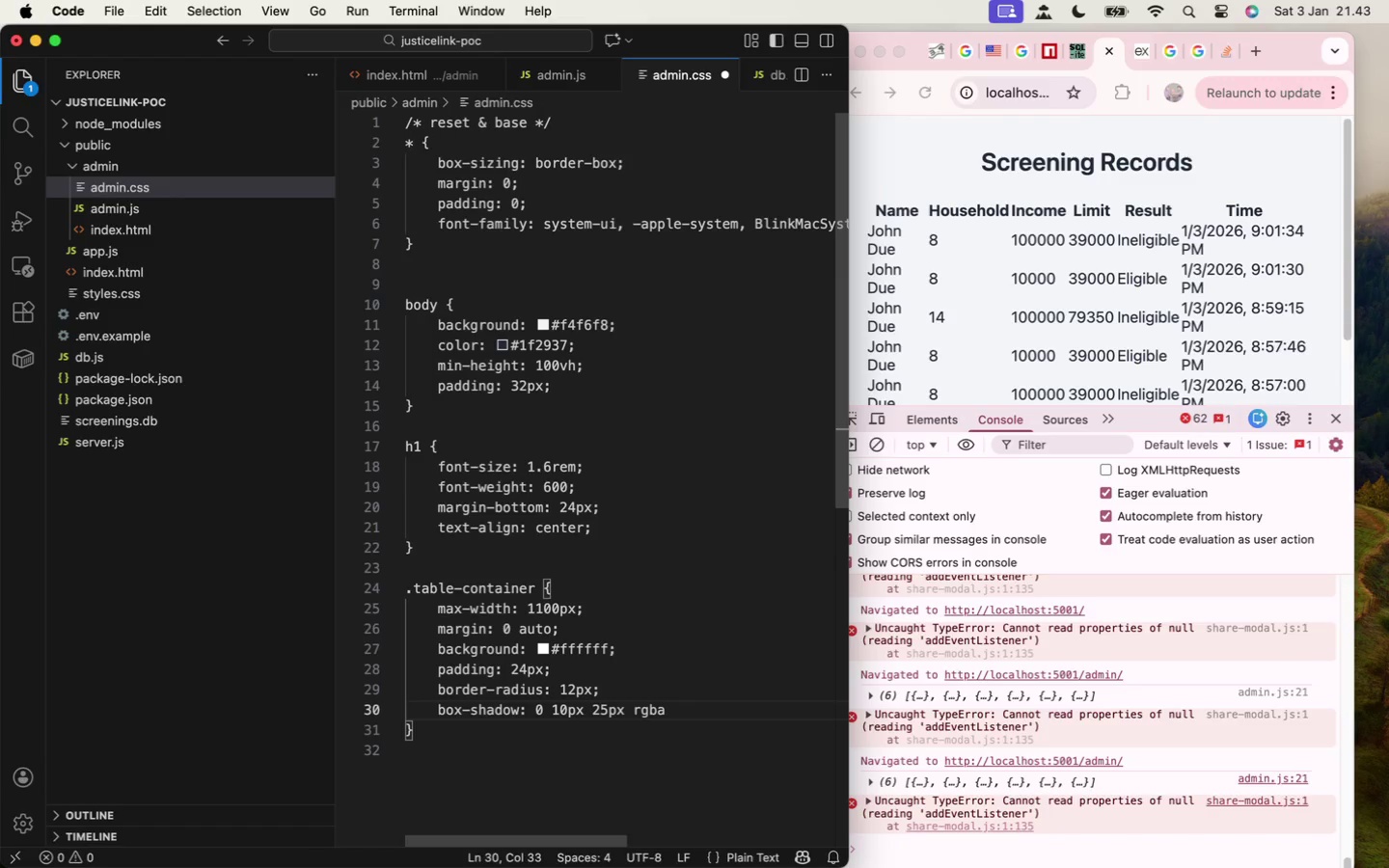 
key(Shift+9)
 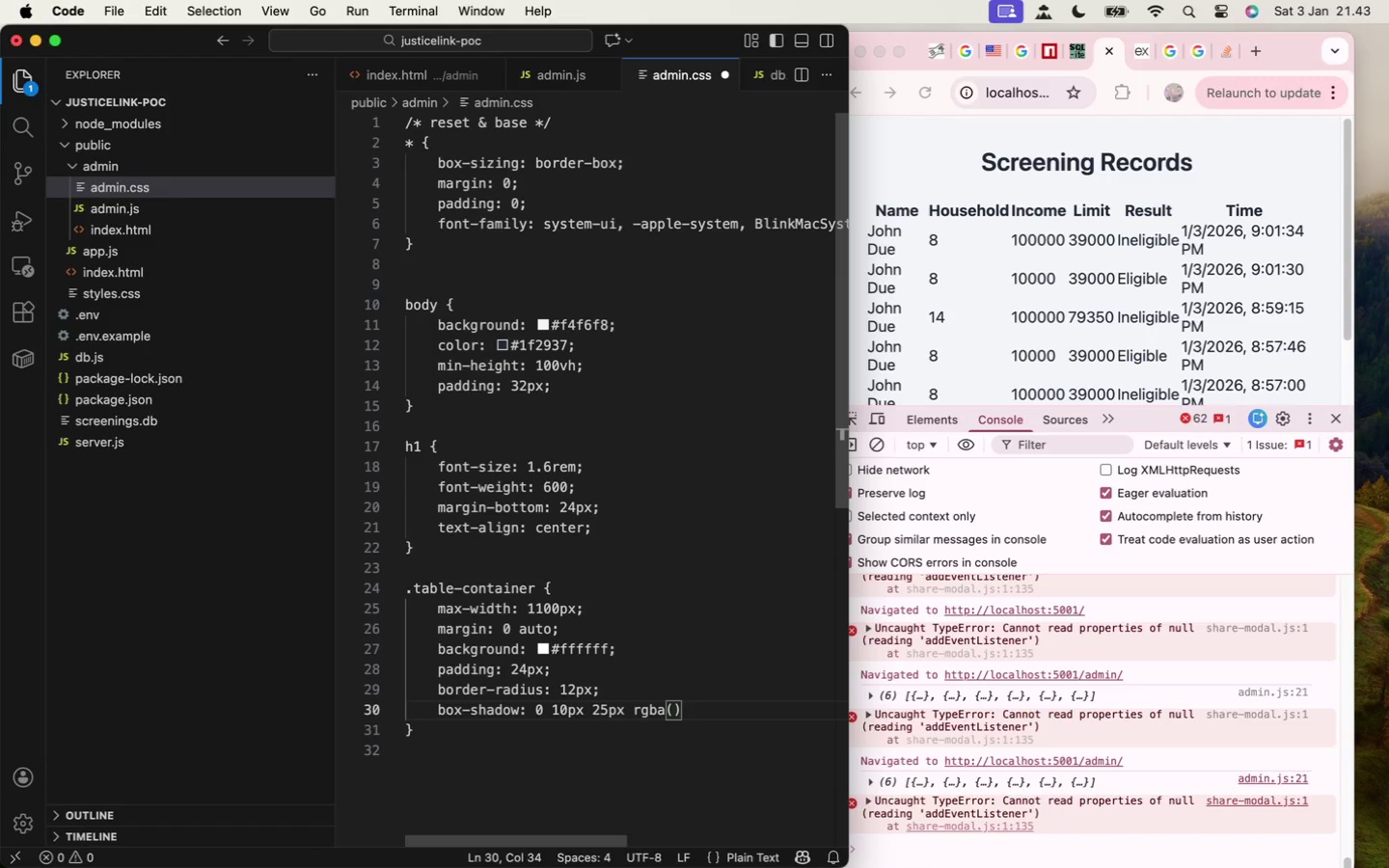 
type(0, 0, 0, 0.08)
 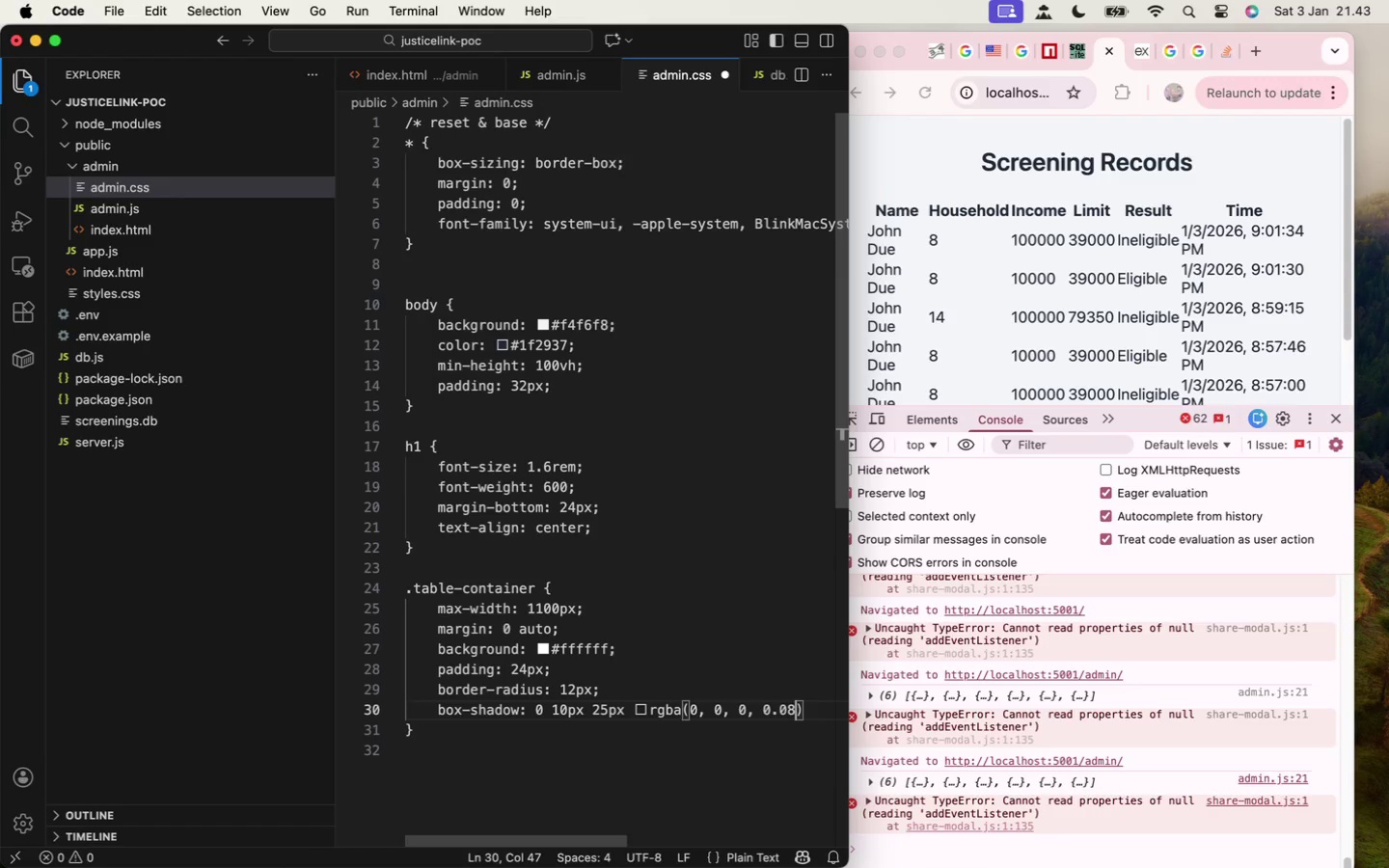 
key(ArrowRight)
 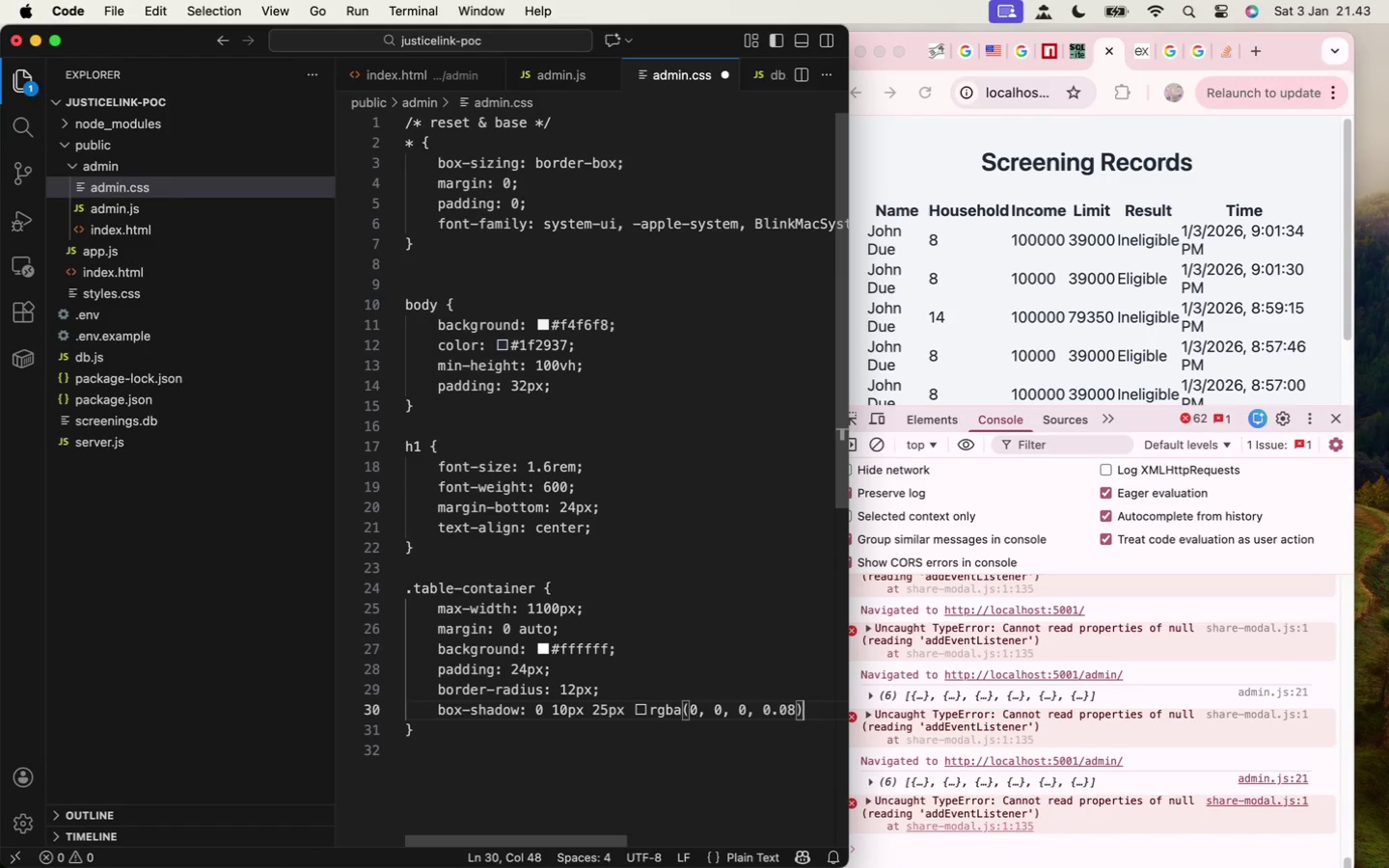 
key(Semicolon)
 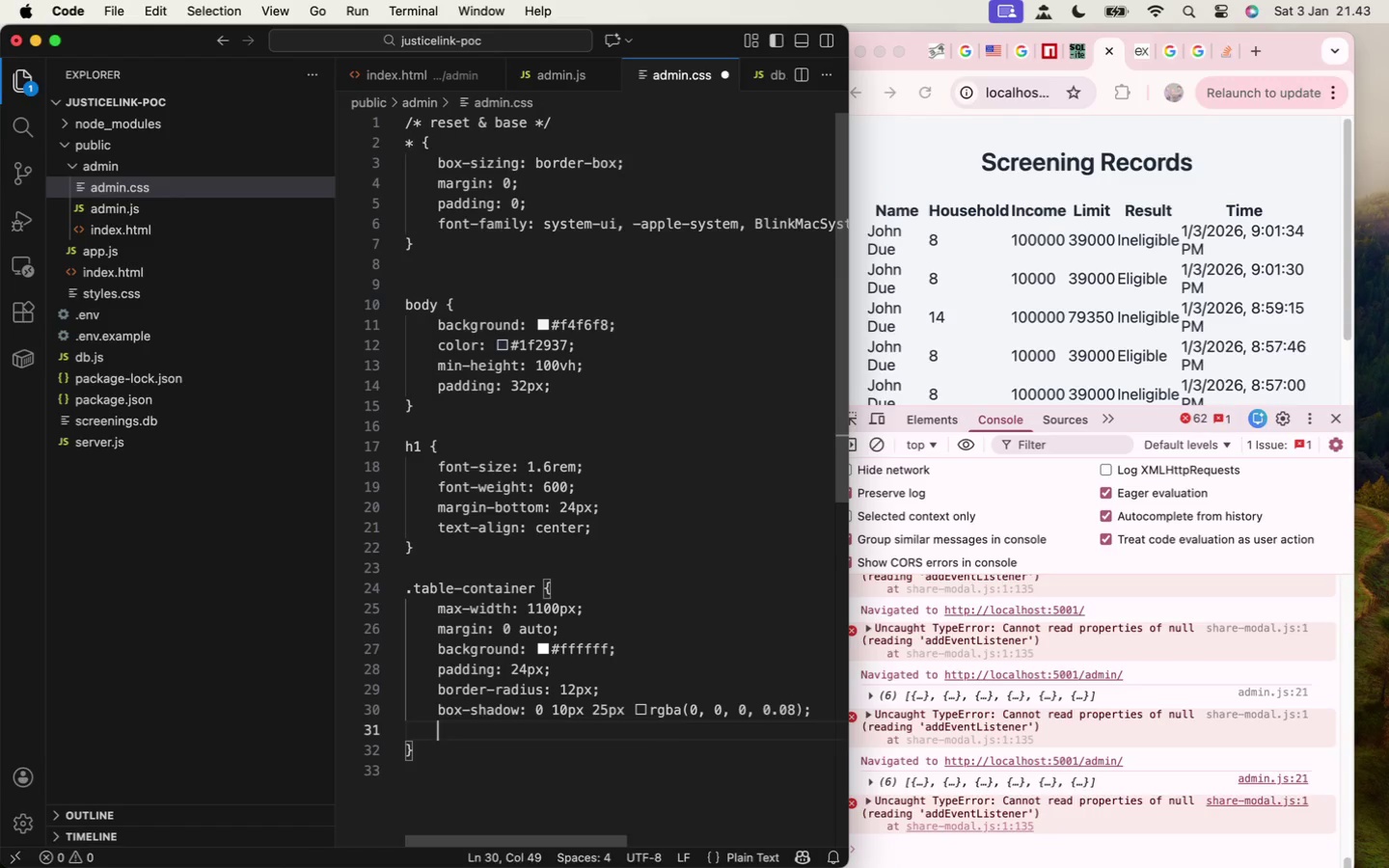 
key(Enter)
 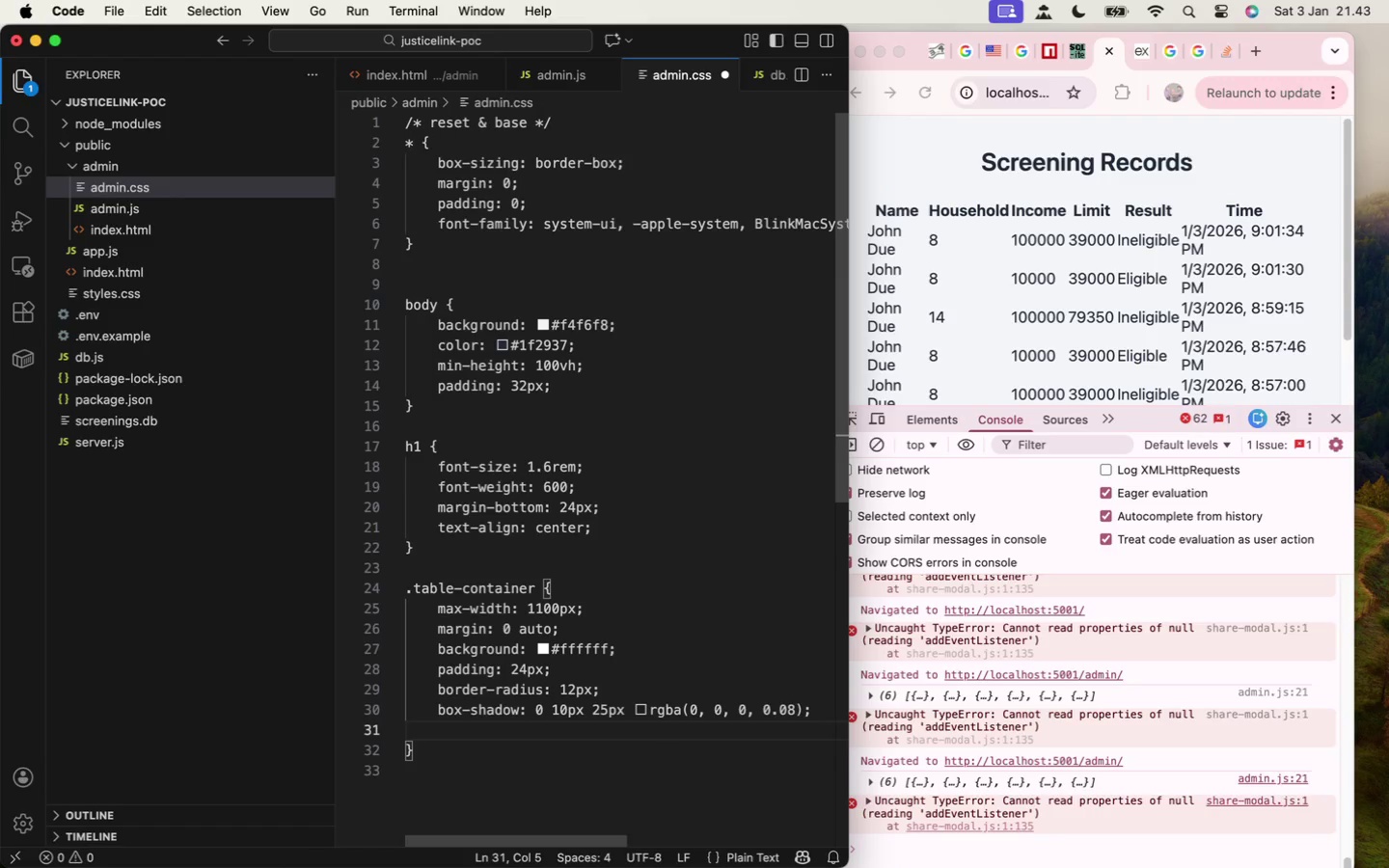 
type(overflow-x: auth)
key(Backspace)
type(o;)
 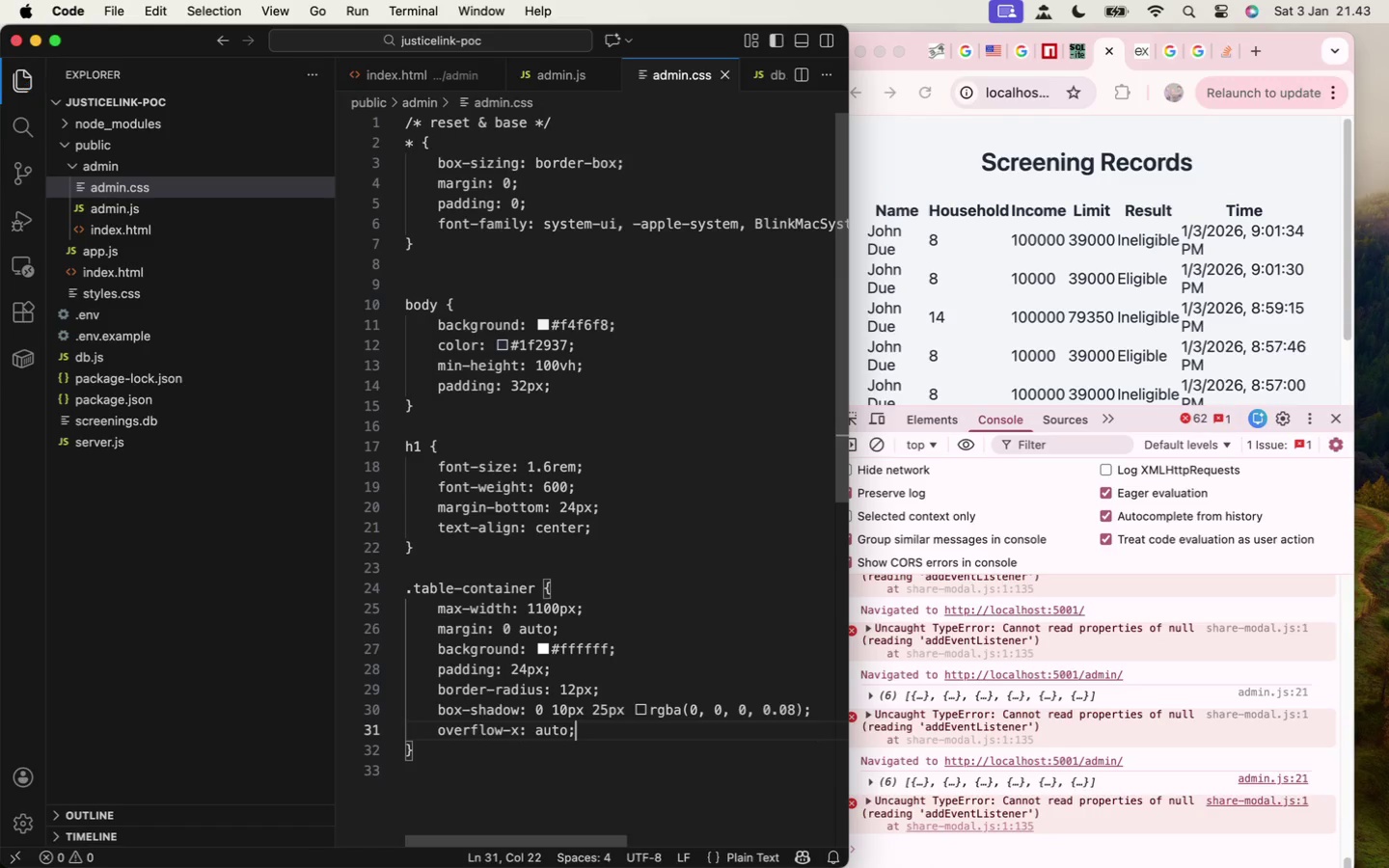 
key(Meta+S)
 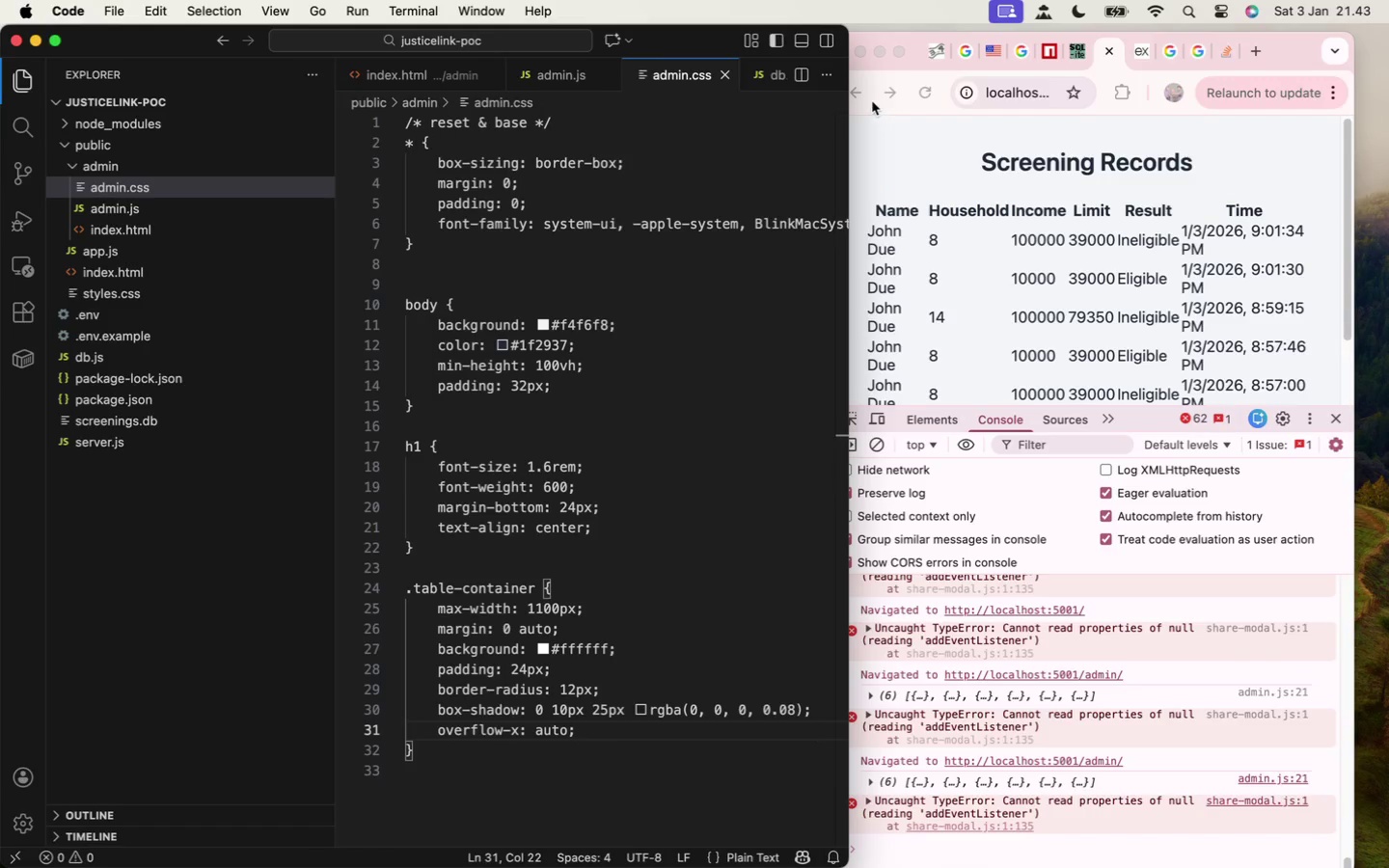 
left_click([924, 95])
 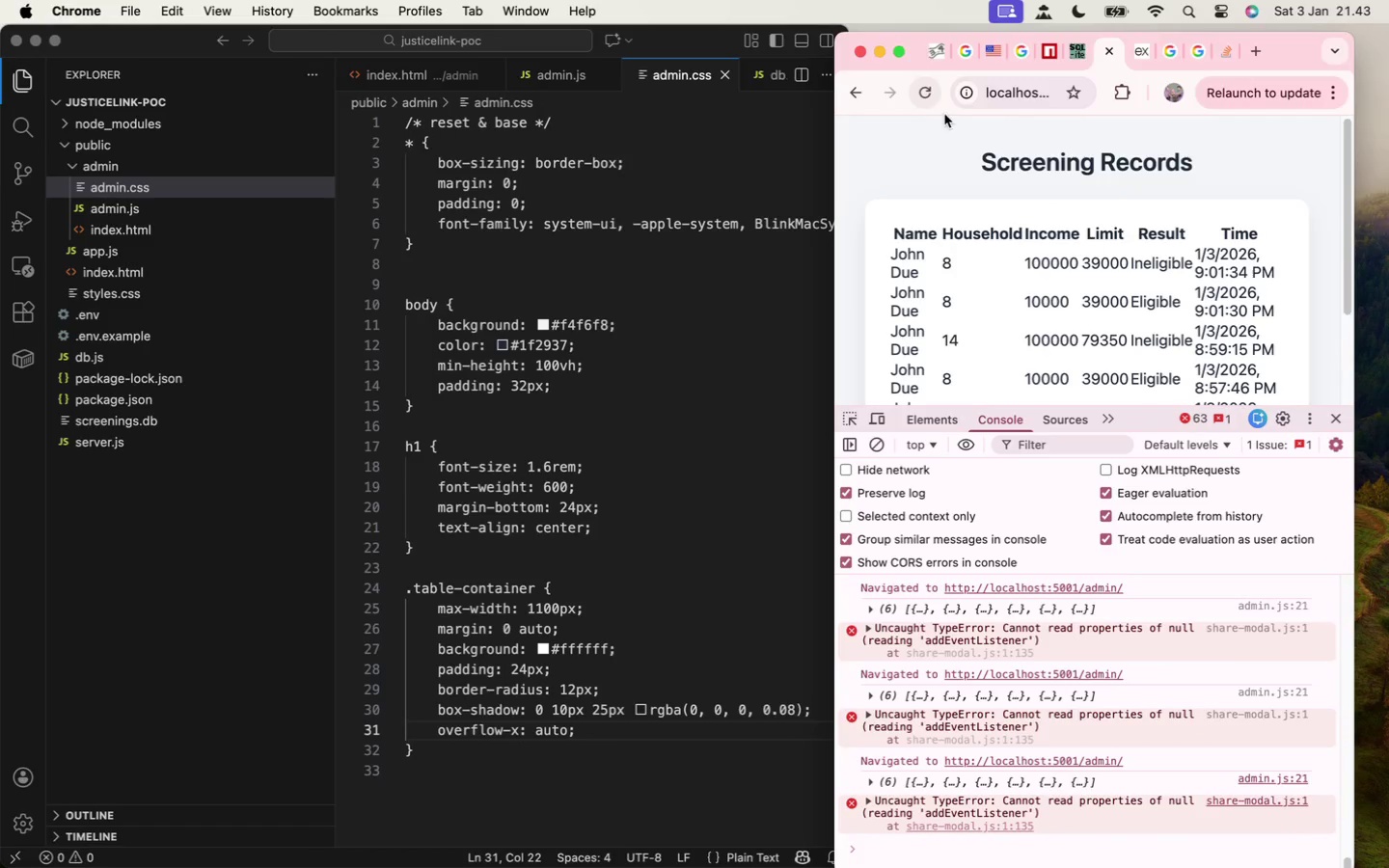 
scroll: coordinate [1001, 216], scroll_direction: down, amount: 11.0
 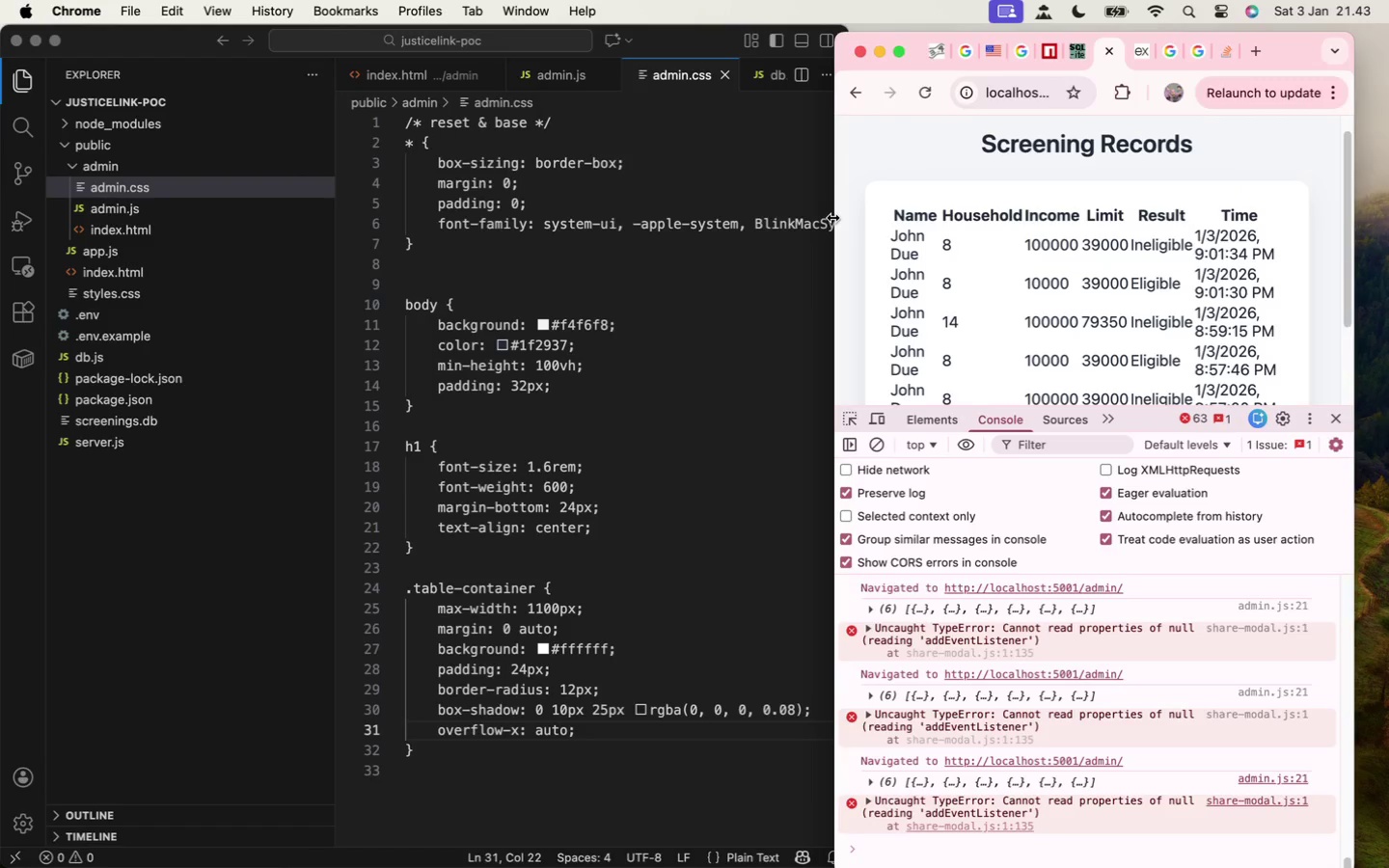 
left_click_drag(start_coordinate=[832, 217], to_coordinate=[835, 226])
 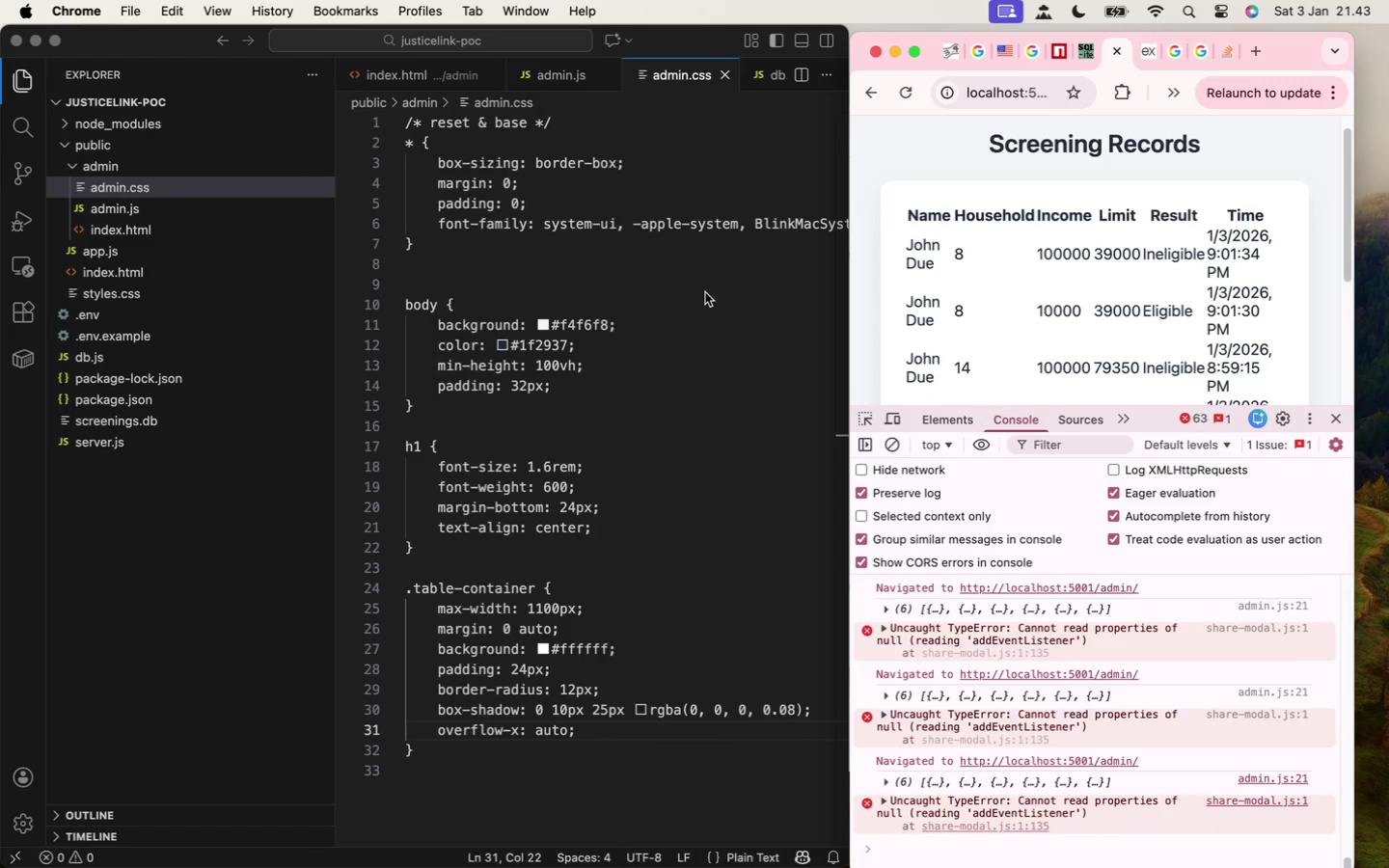 
scroll: coordinate [709, 303], scroll_direction: up, amount: 6.0
 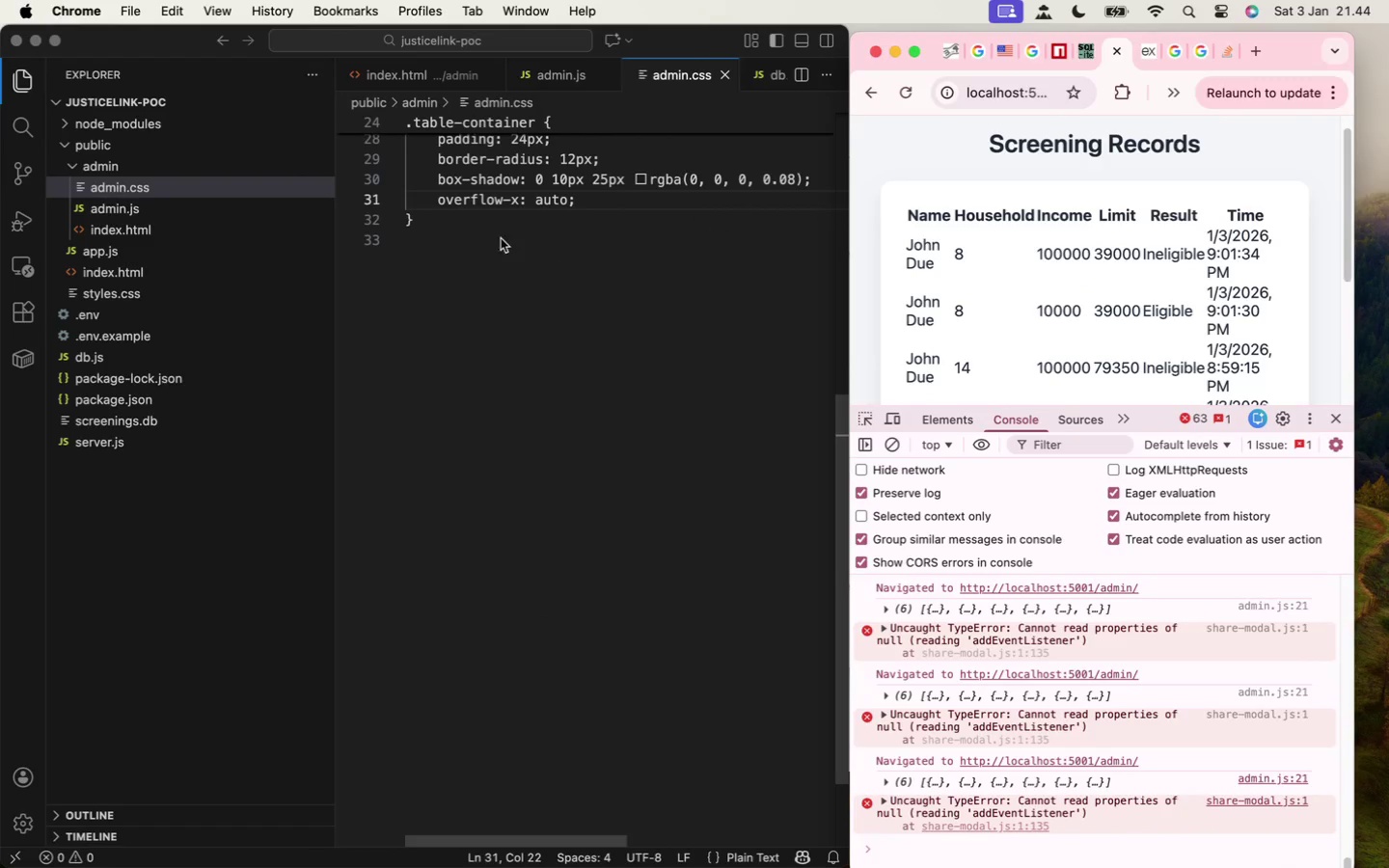 
left_click([485, 227])
 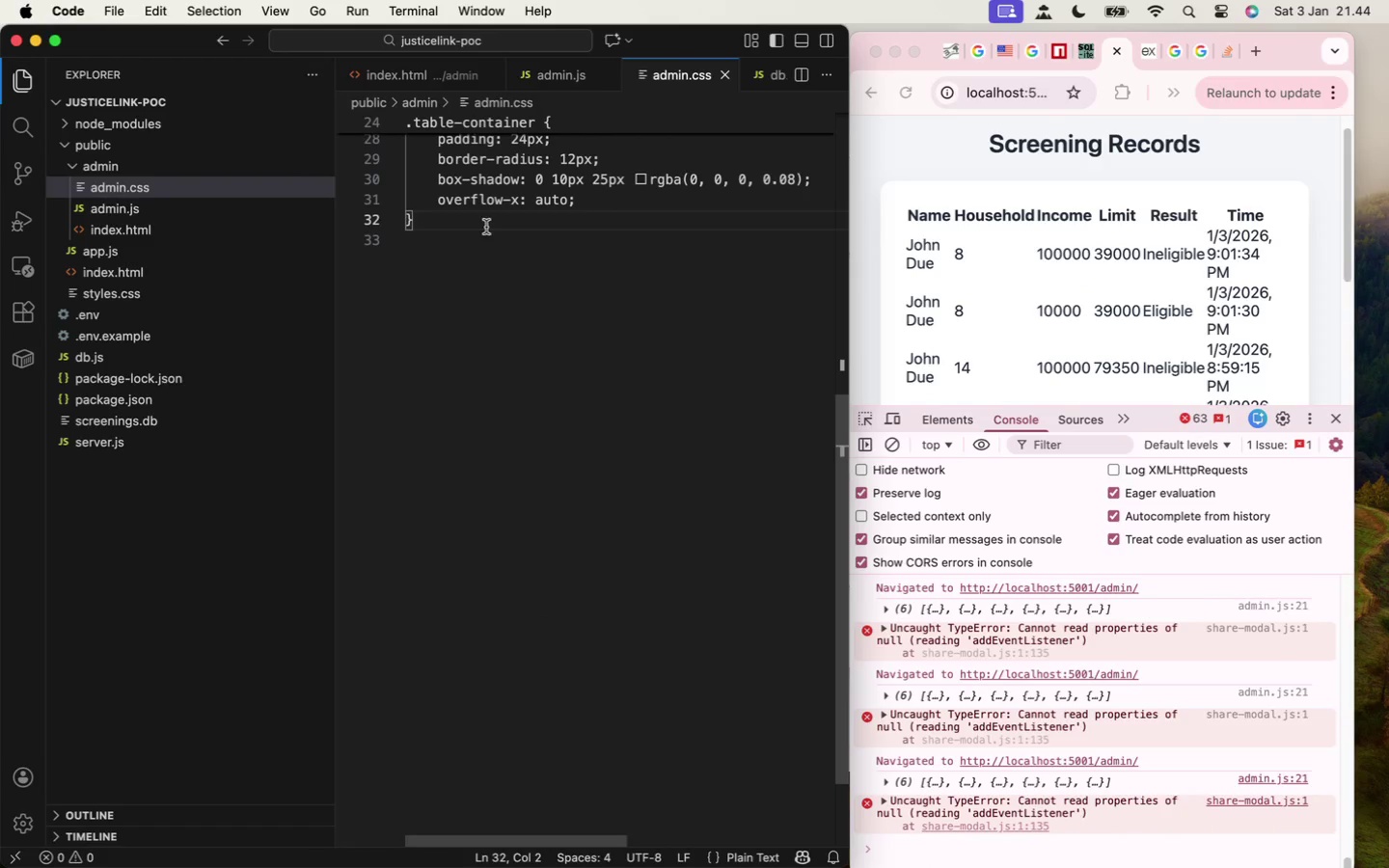 
key(Enter)
 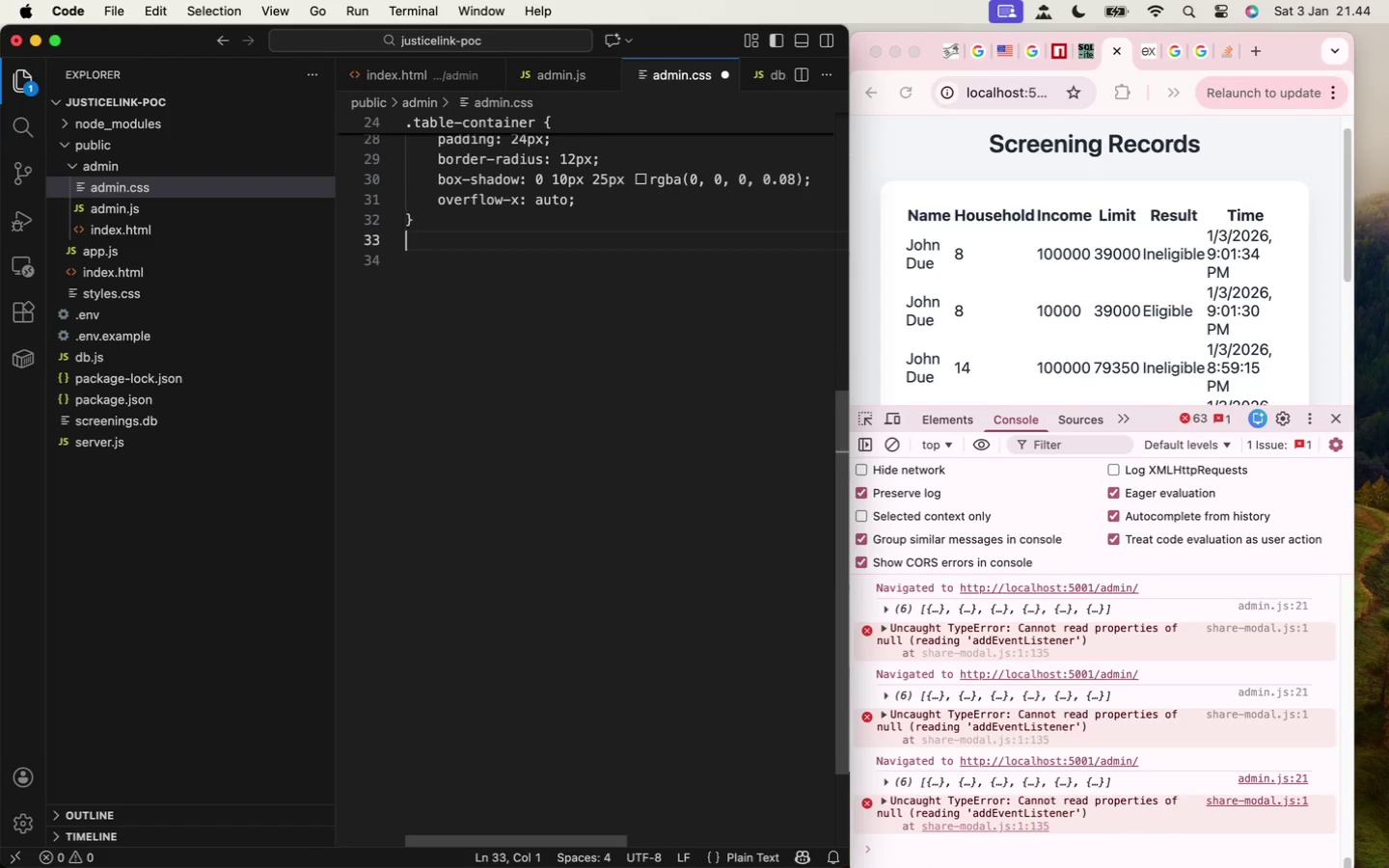 
key(Enter)
 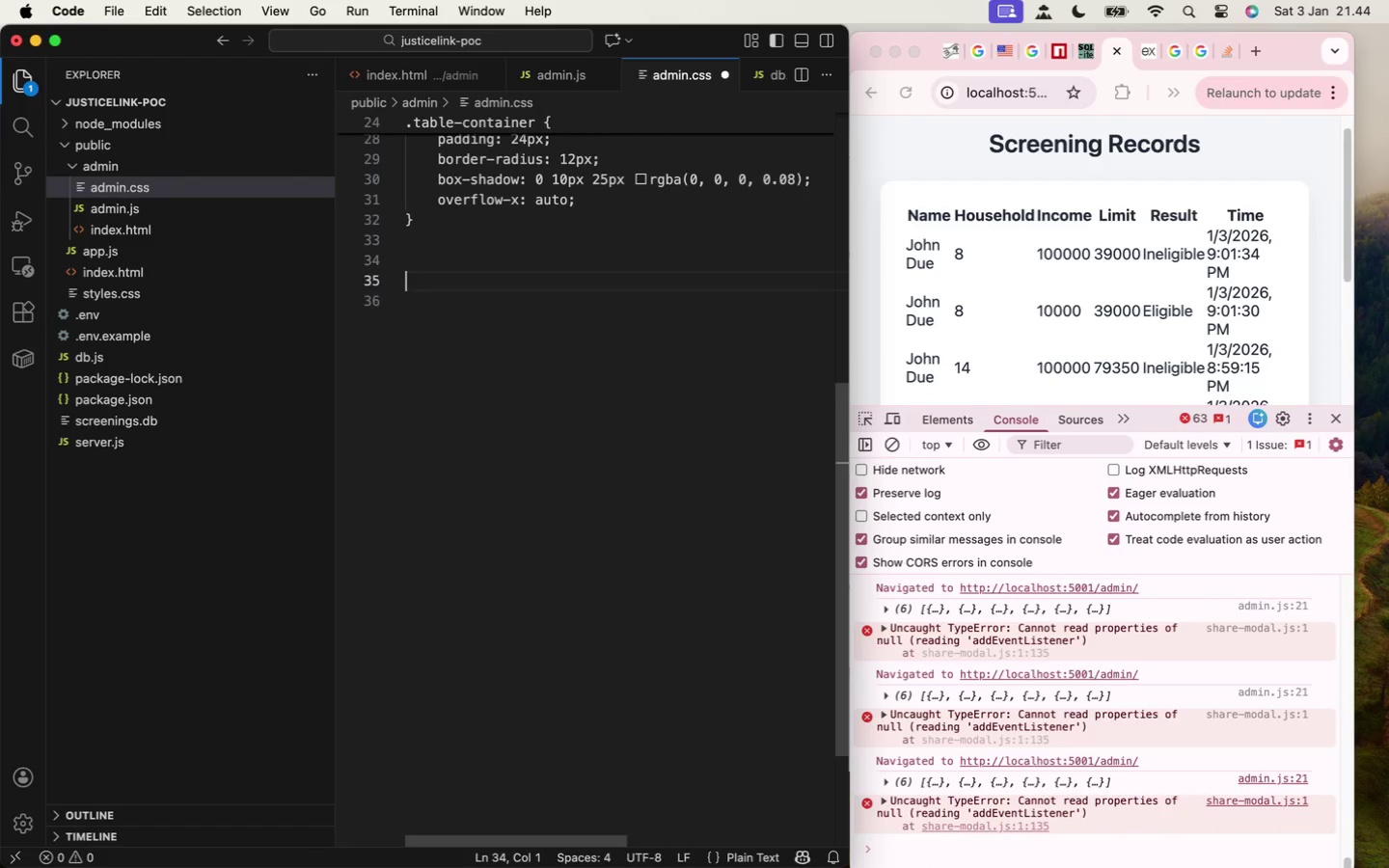 
key(Enter)
 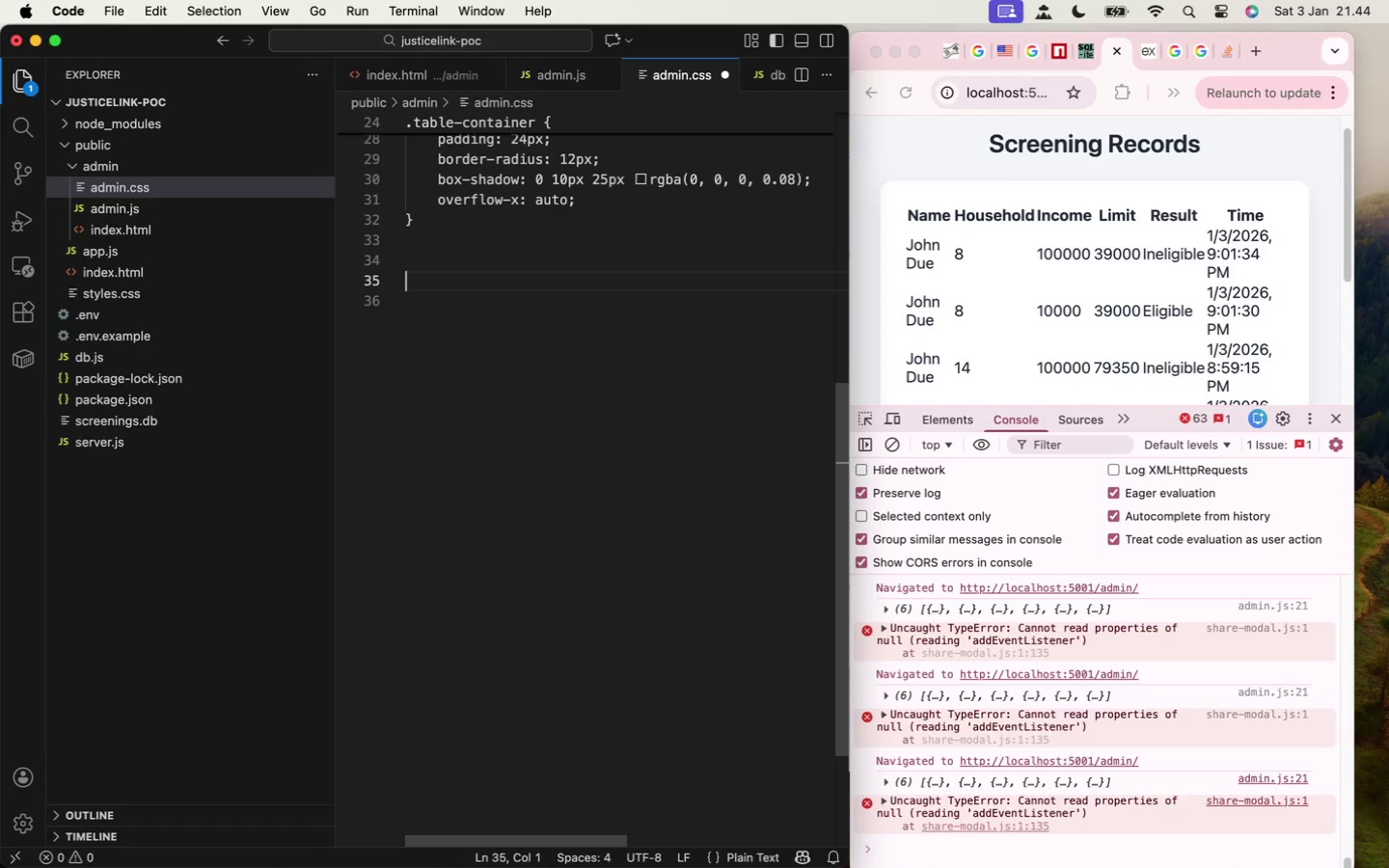 
type(table {)
 